 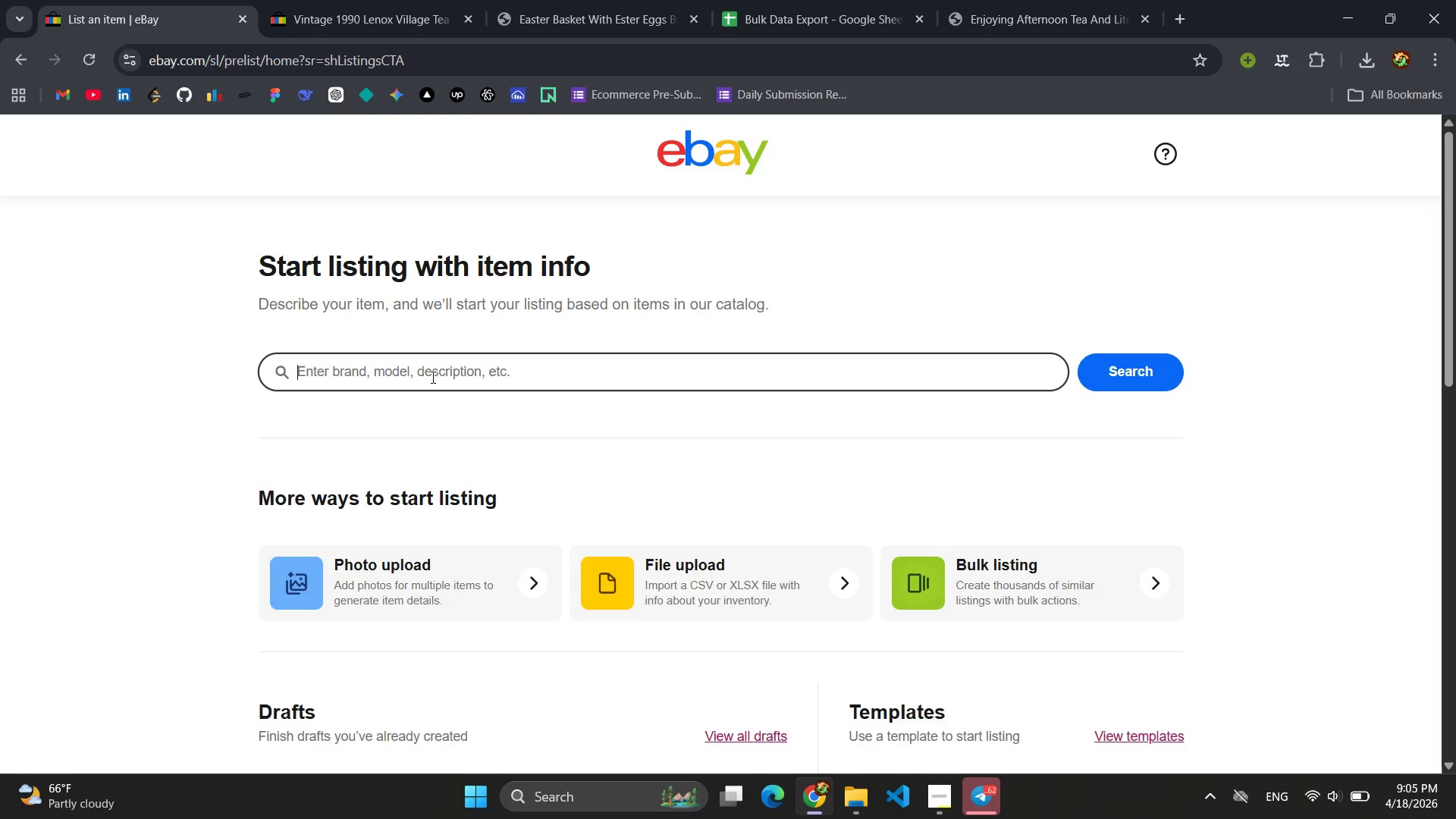 
type(Gilded Kettle  )
key(Backspace)
type(Vicotr)
key(Backspace)
key(Backspace)
key(Backspace)
type(toria)
key(Backspace)
key(Backspace)
key(Backspace)
key(Backspace)
type(orian Porcelain Tea Cansiter Floral Airtigh Stron)
key(Backspace)
type(a)
key(Backspace)
type(rage Loose-Leafefffd)
 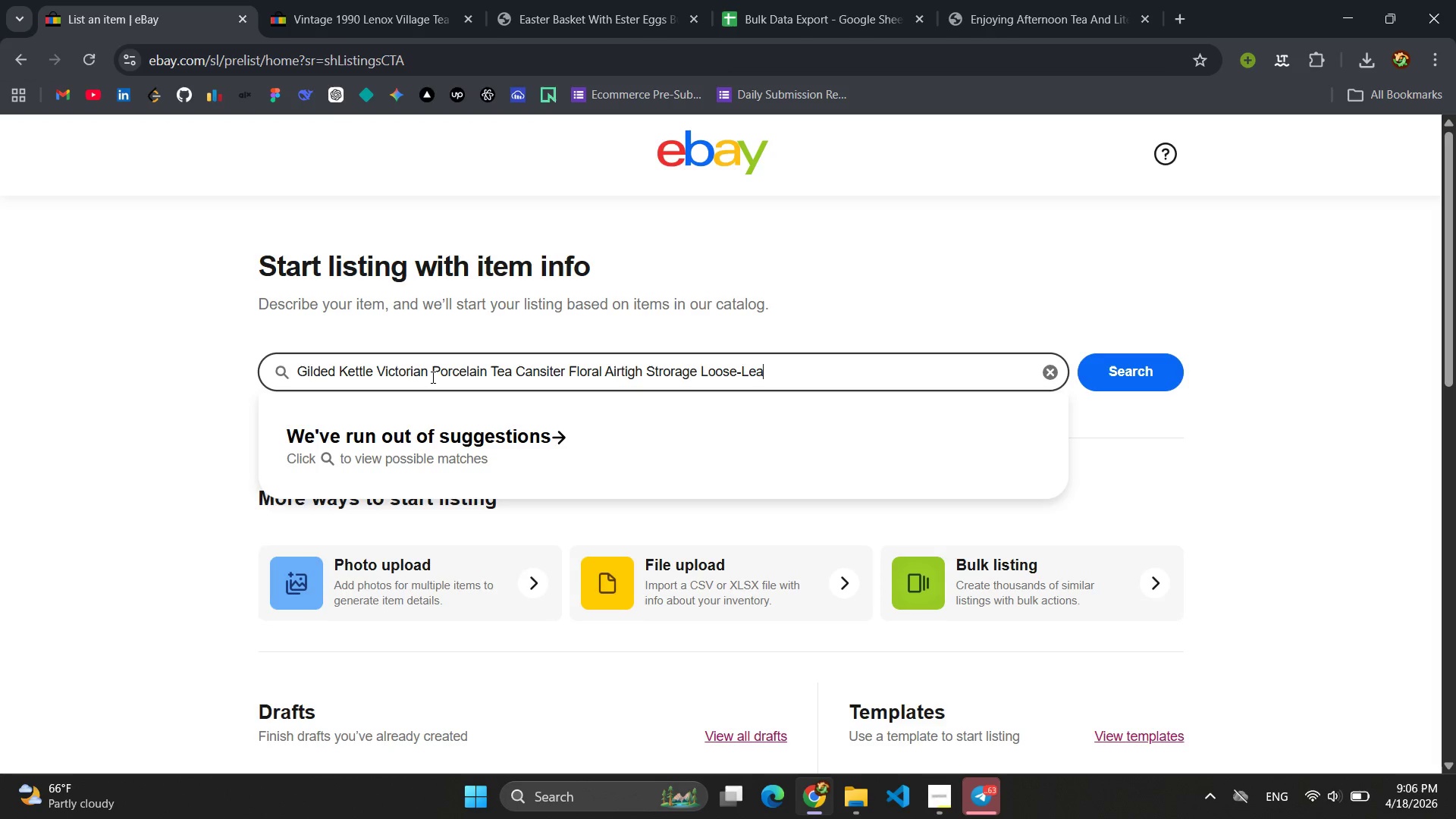 
wait(50.44)
 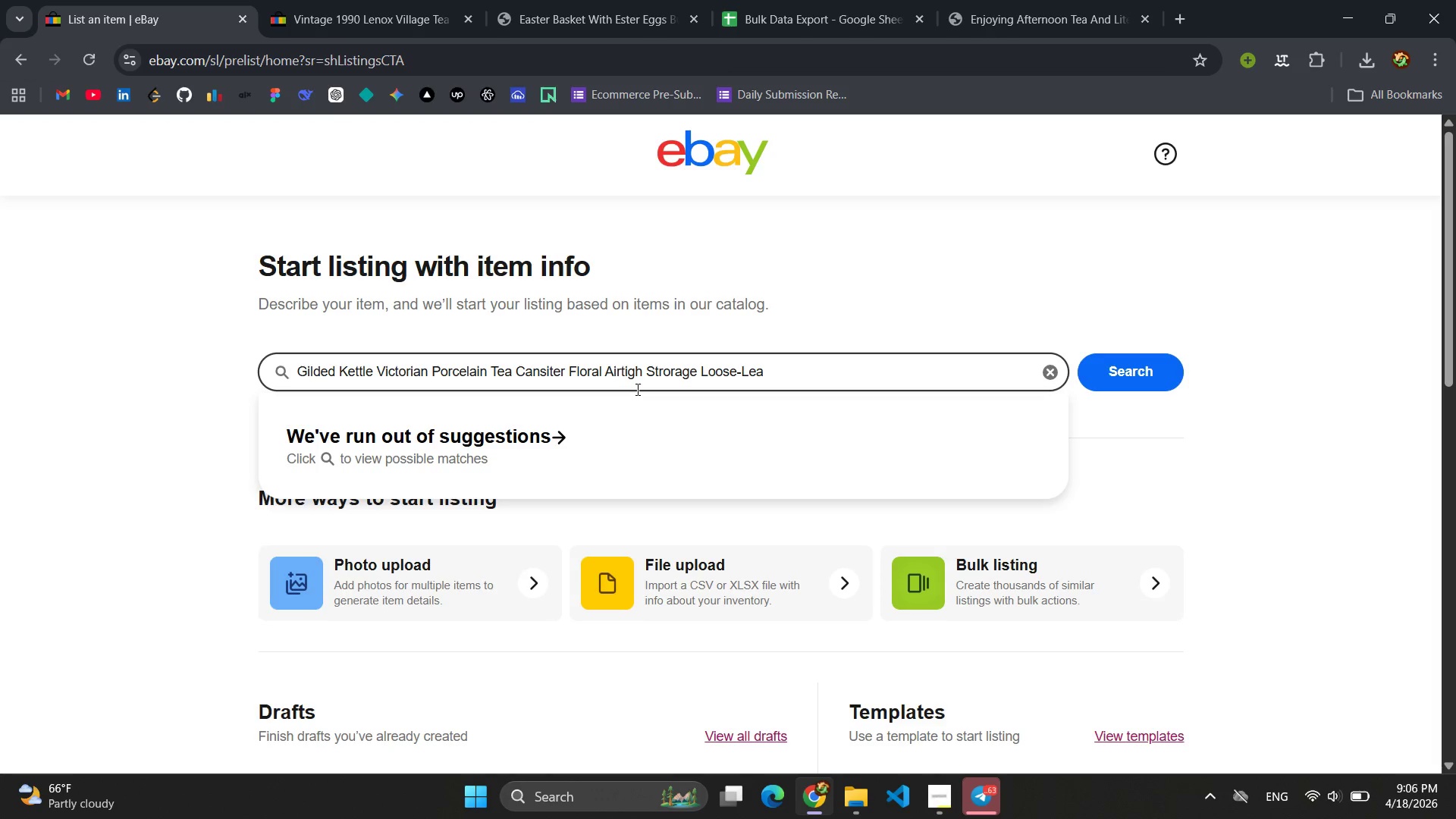 
left_click([640, 374])
 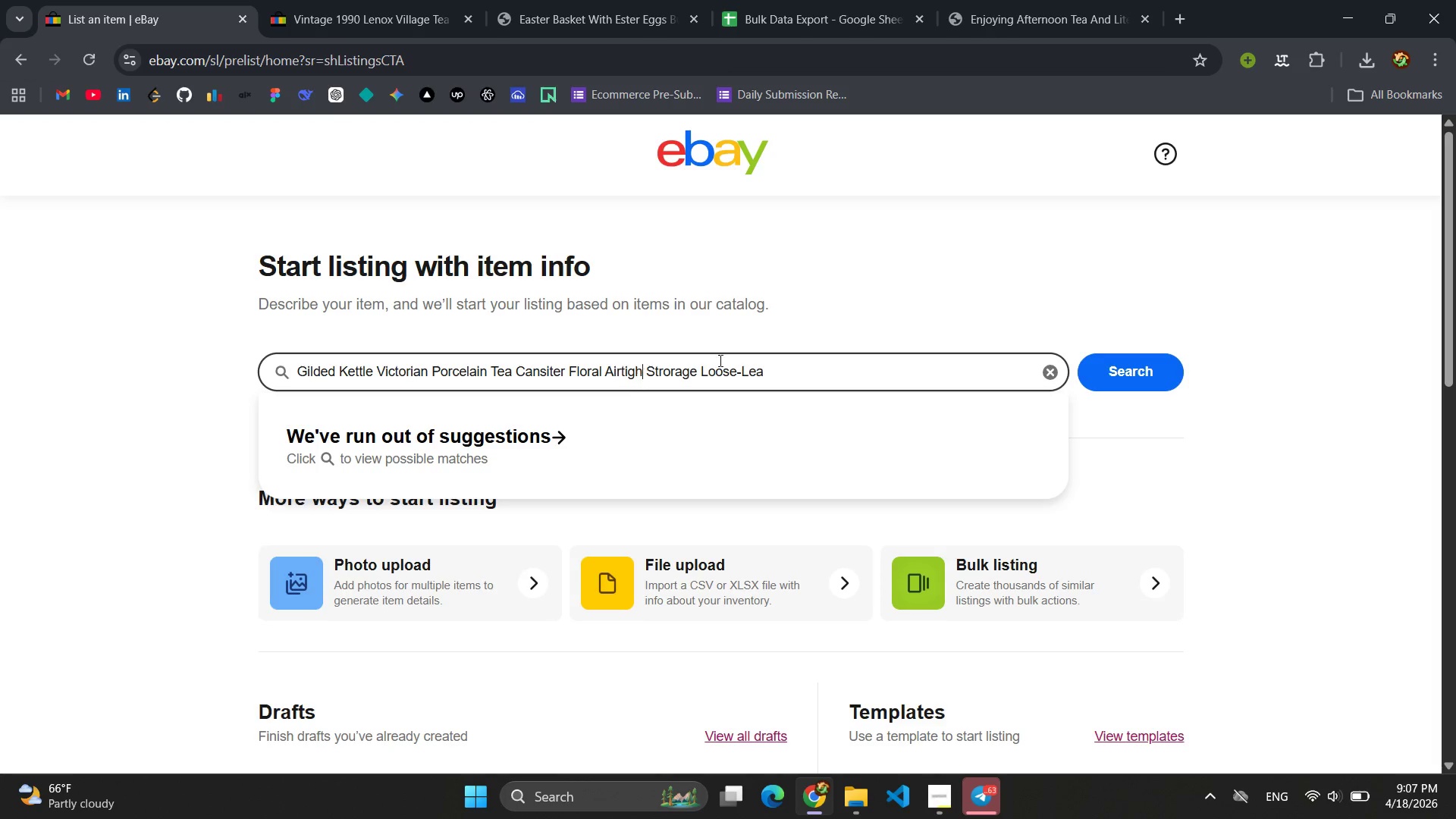 
left_click([783, 376])
 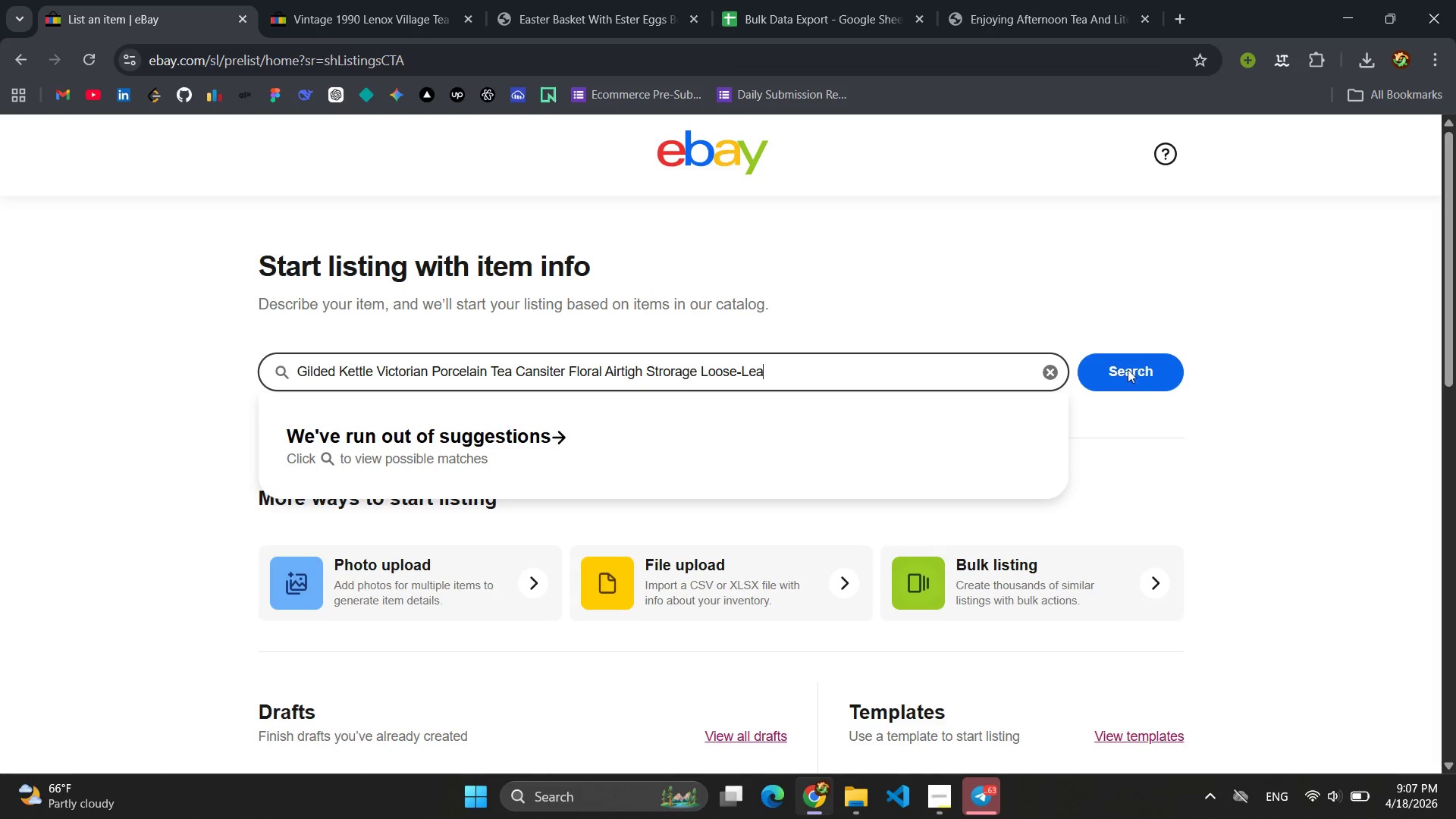 
left_click([1142, 382])
 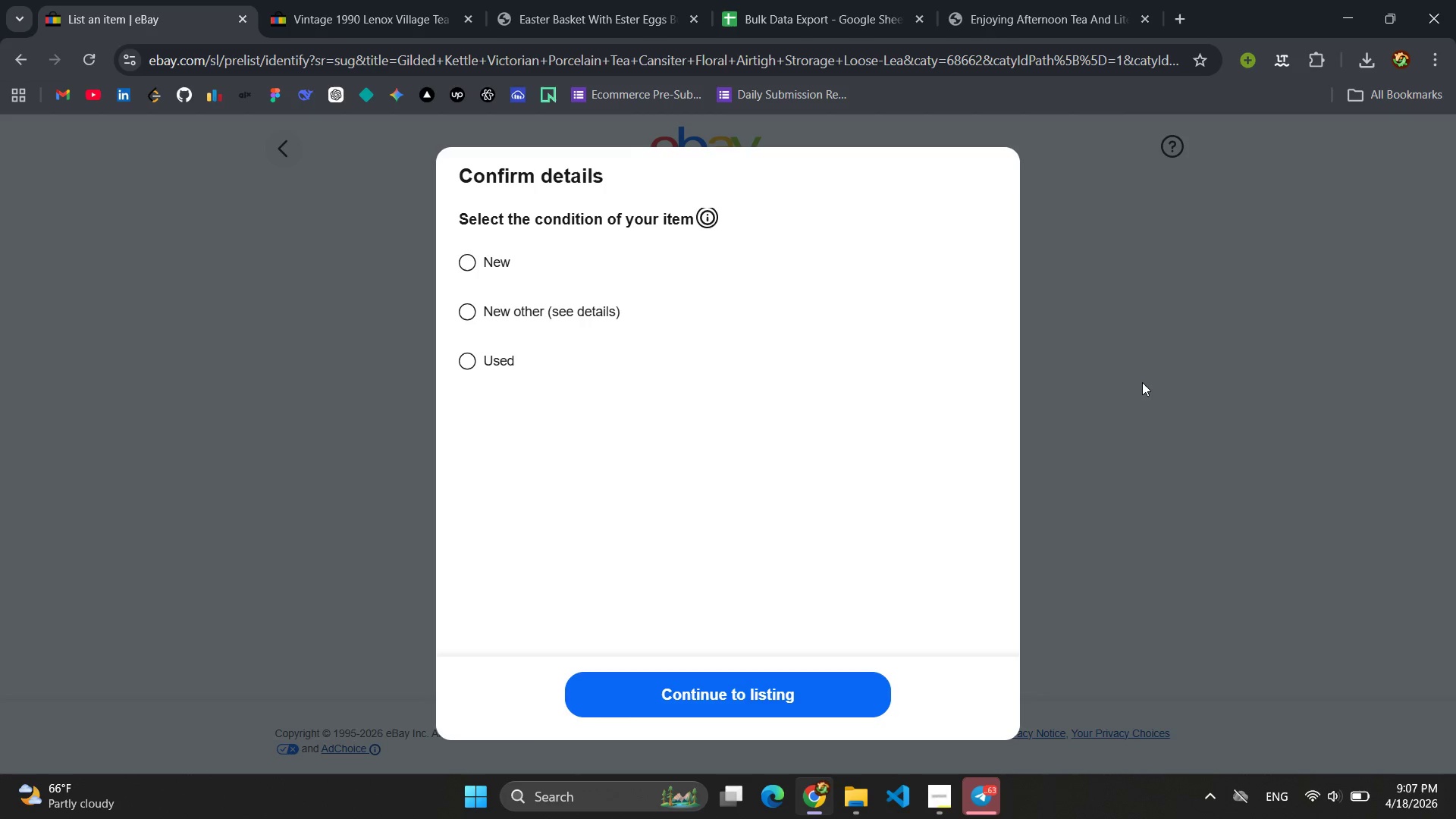 
wait(5.48)
 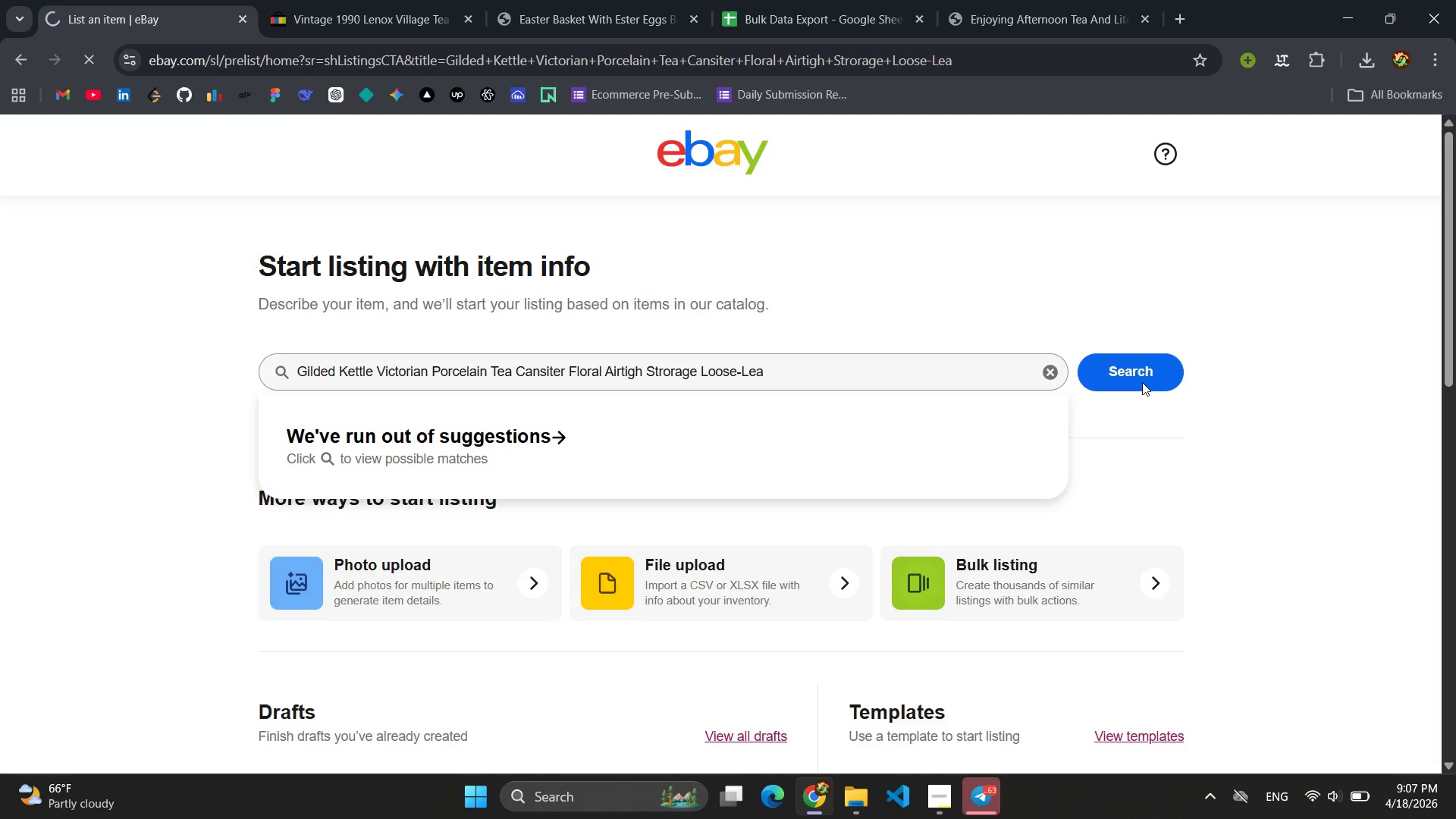 
left_click([469, 255])
 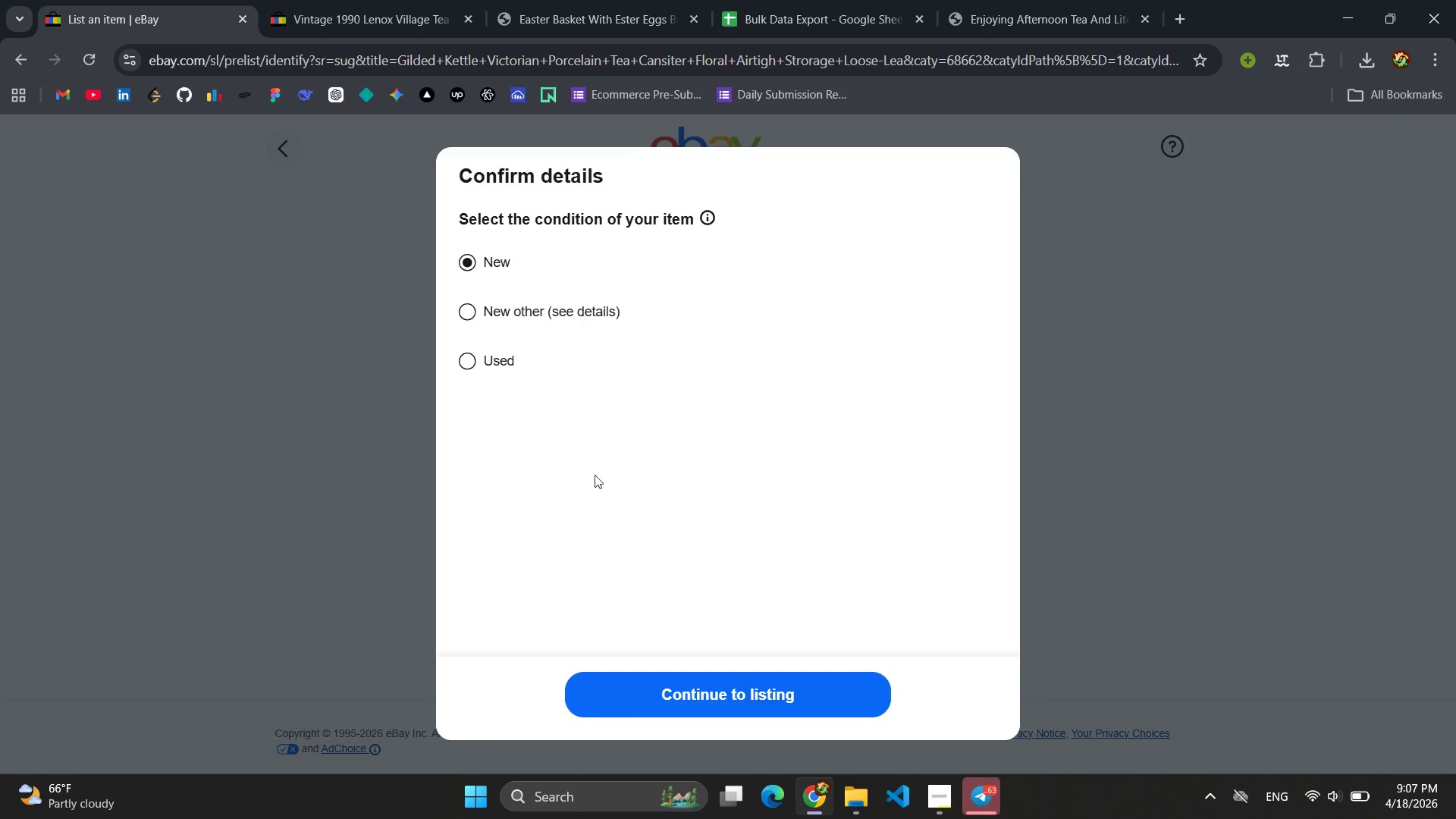 
left_click([762, 707])
 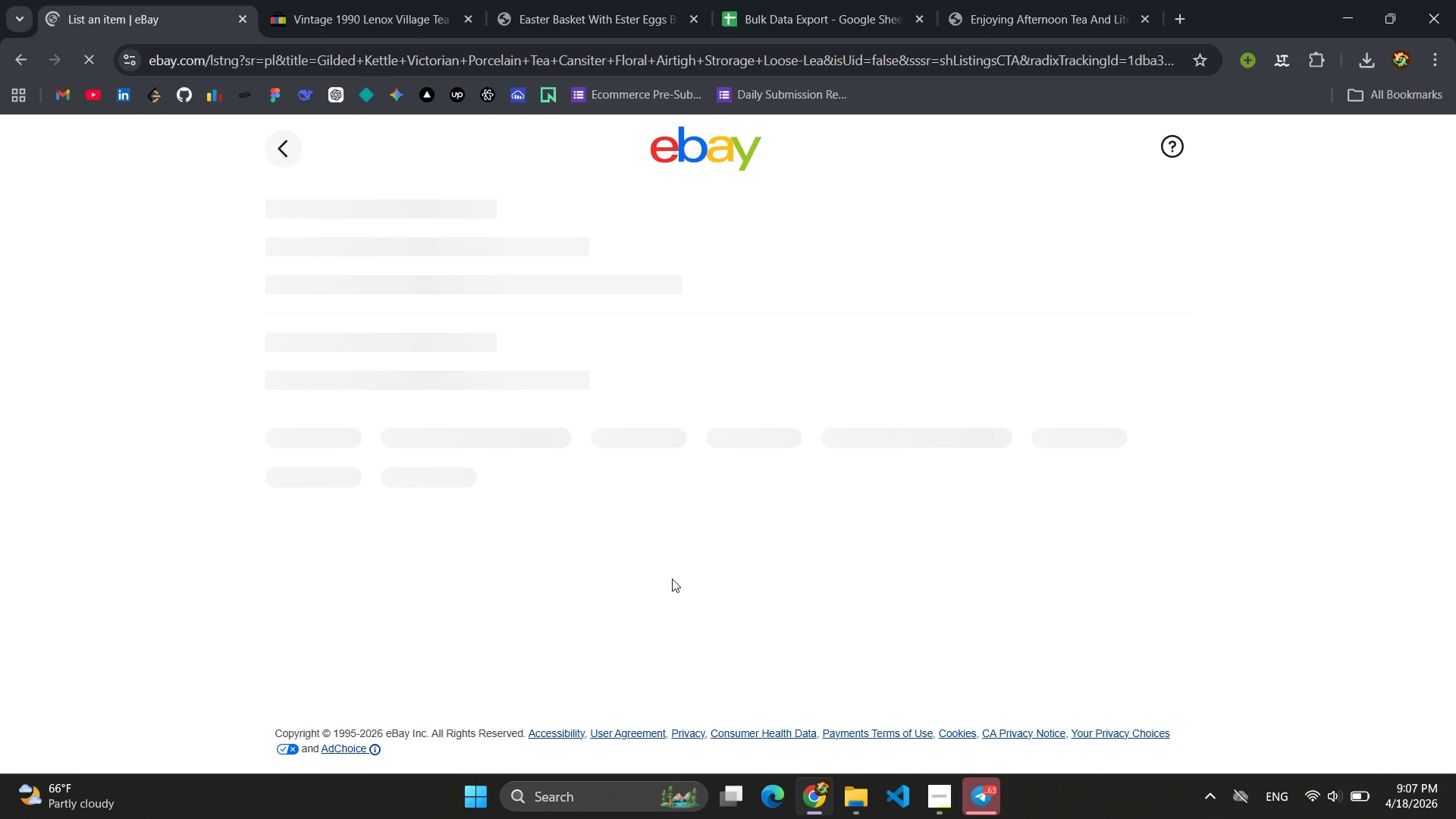 
left_click([994, 795])
 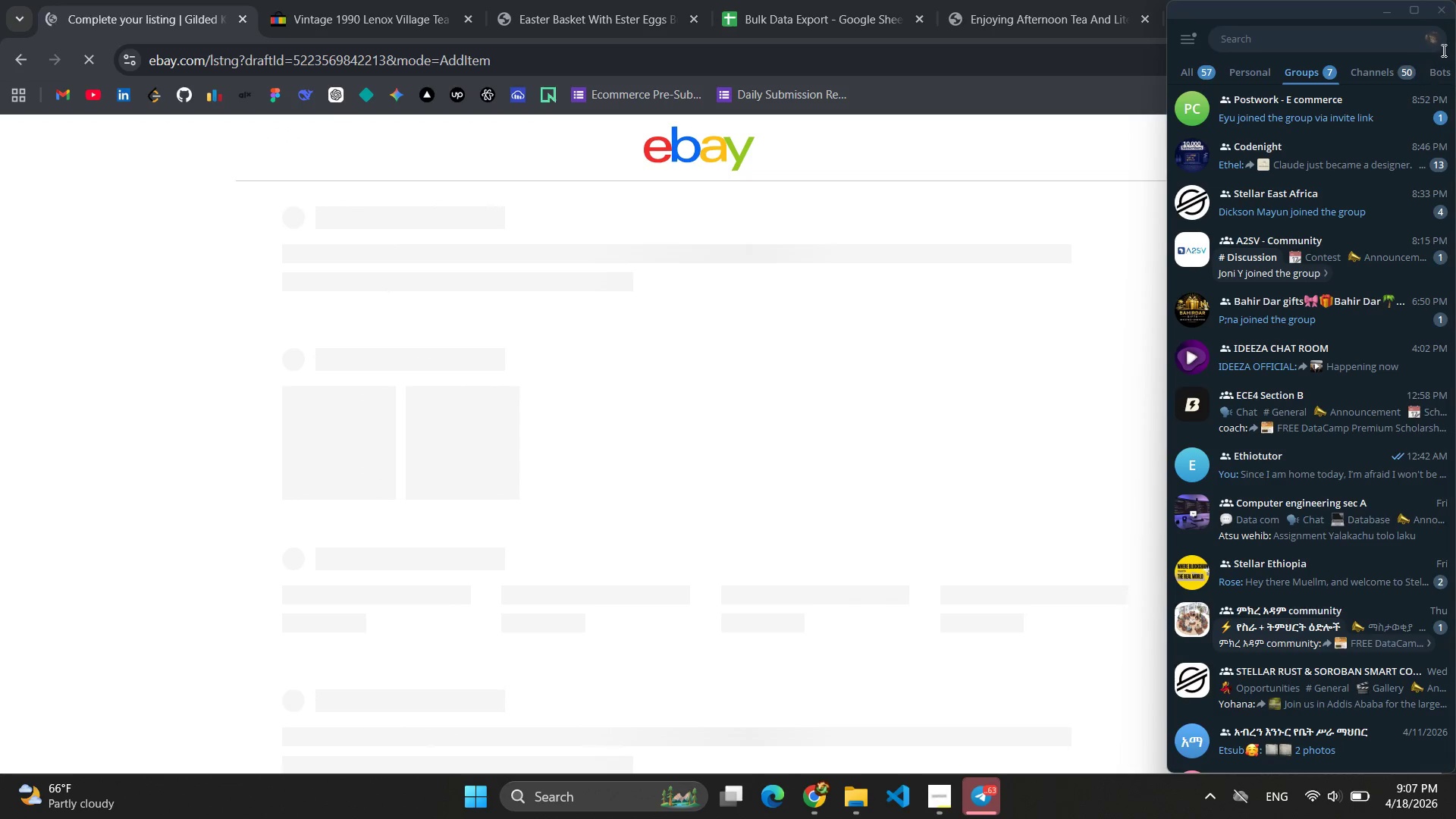 
left_click([1443, 13])
 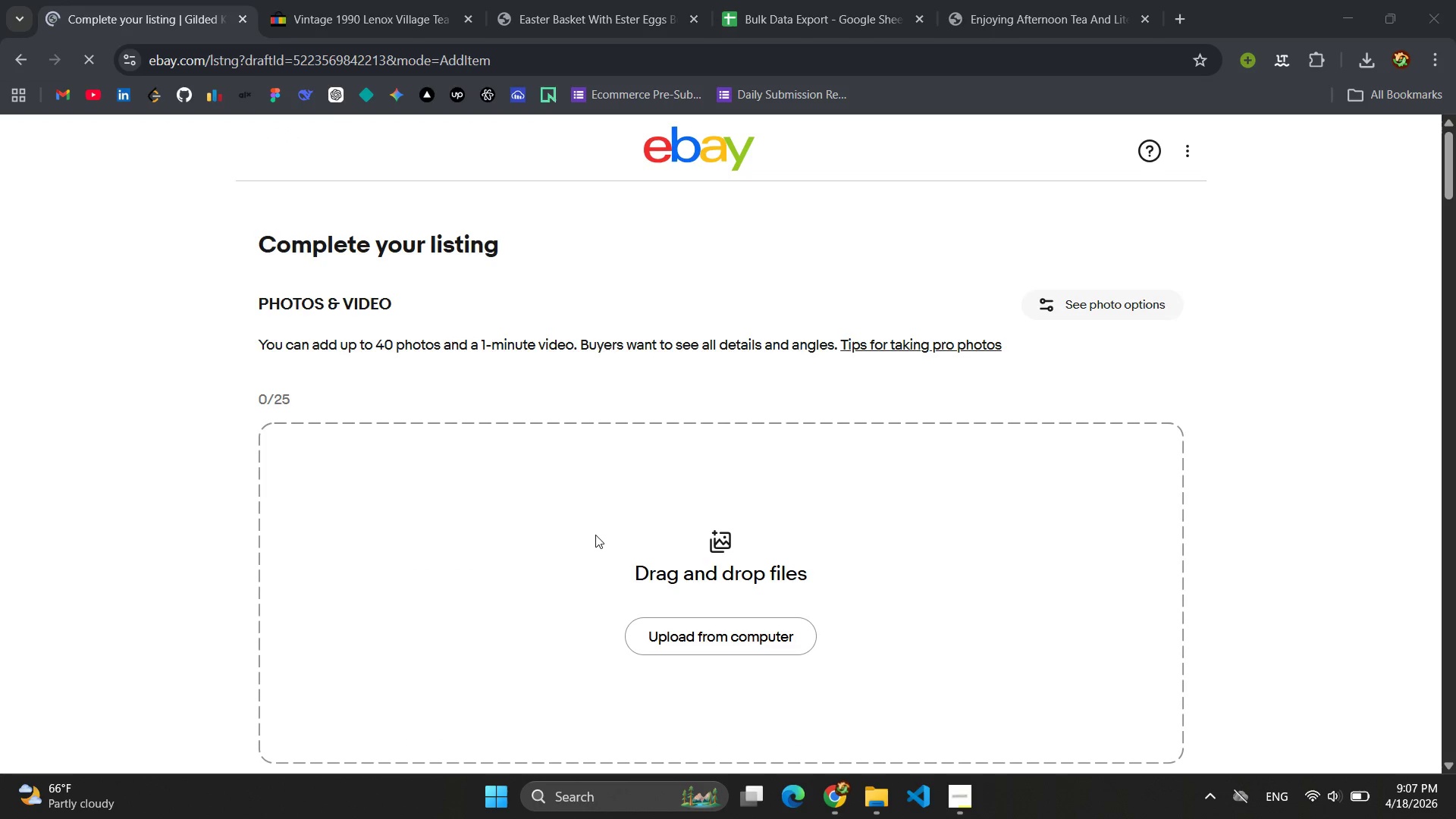 
scroll: coordinate [633, 513], scroll_direction: down, amount: 8.0
 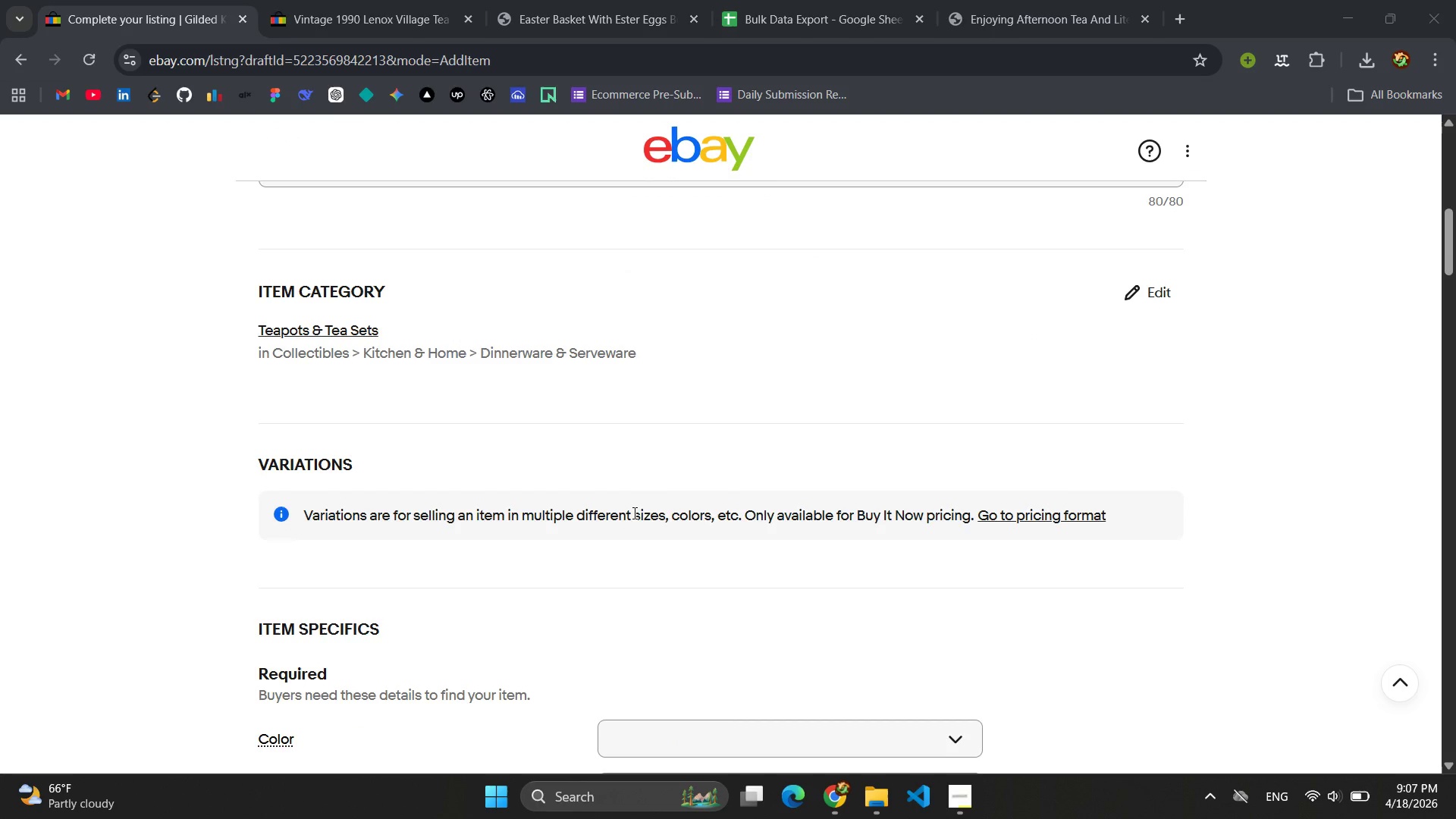 
scroll: coordinate [633, 513], scroll_direction: none, amount: 0.0
 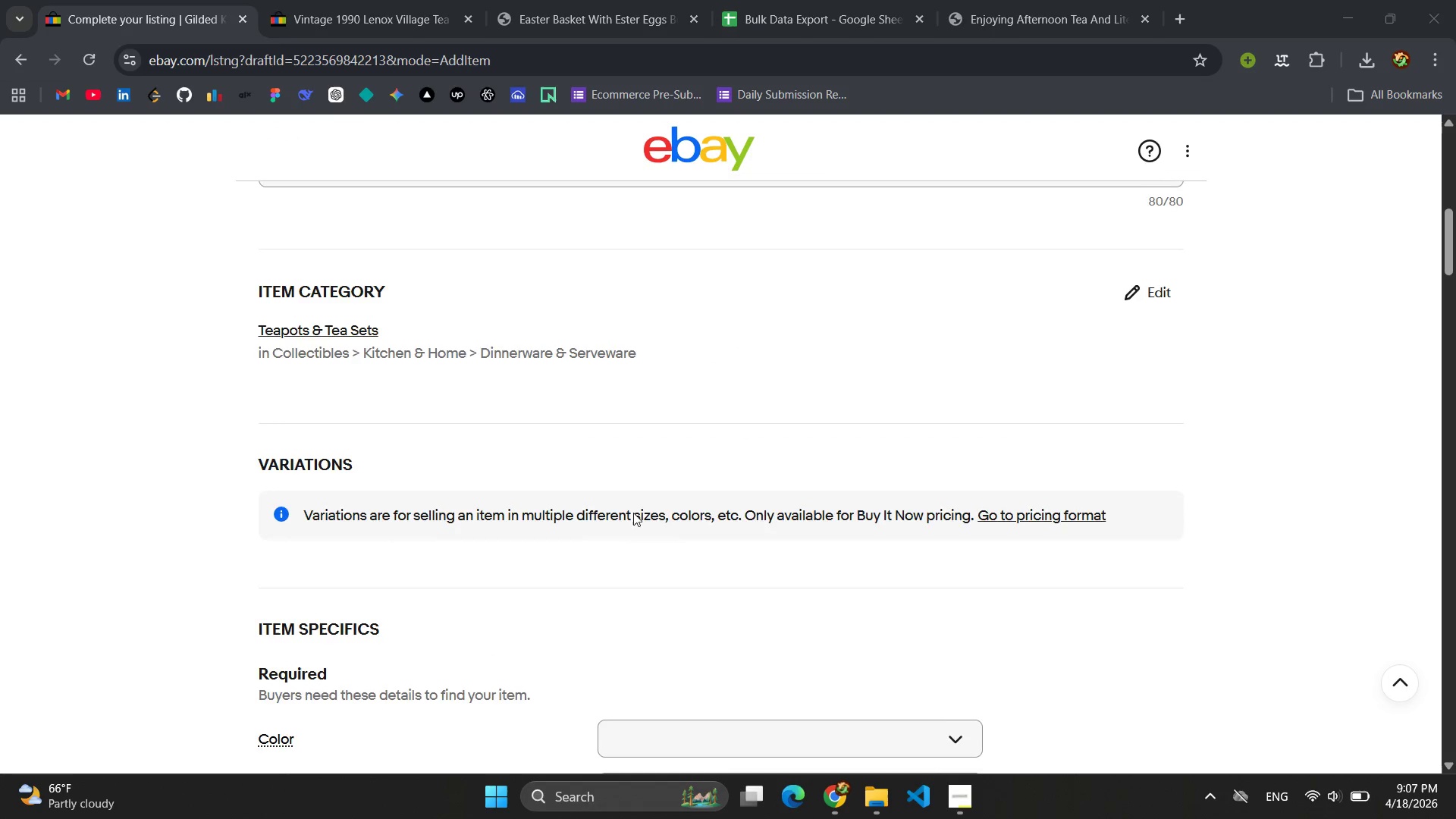 
scroll: coordinate [633, 513], scroll_direction: up, amount: 3.0
 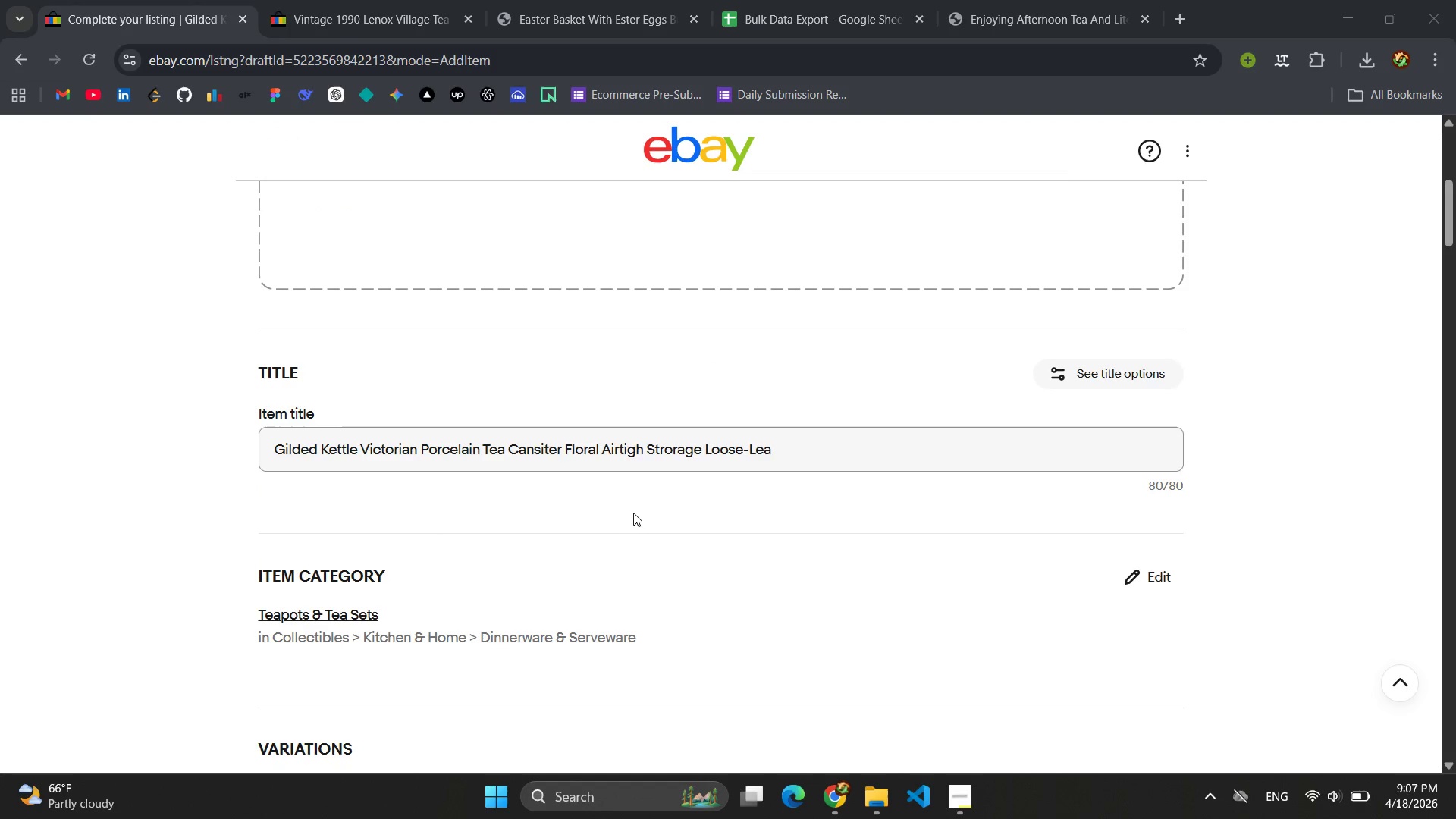 
left_click([632, 456])
 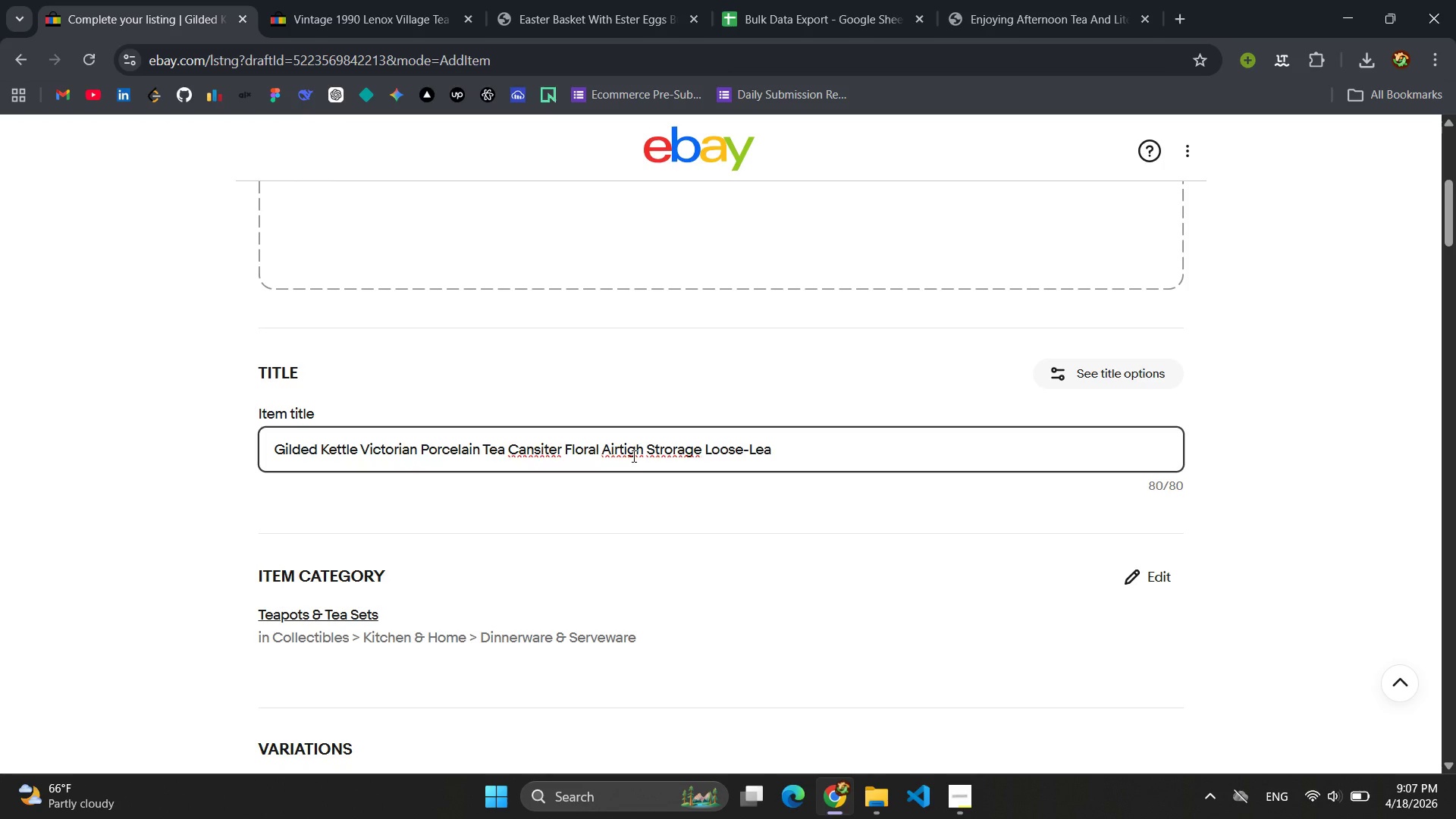 
key(Control+ControlLeft)
 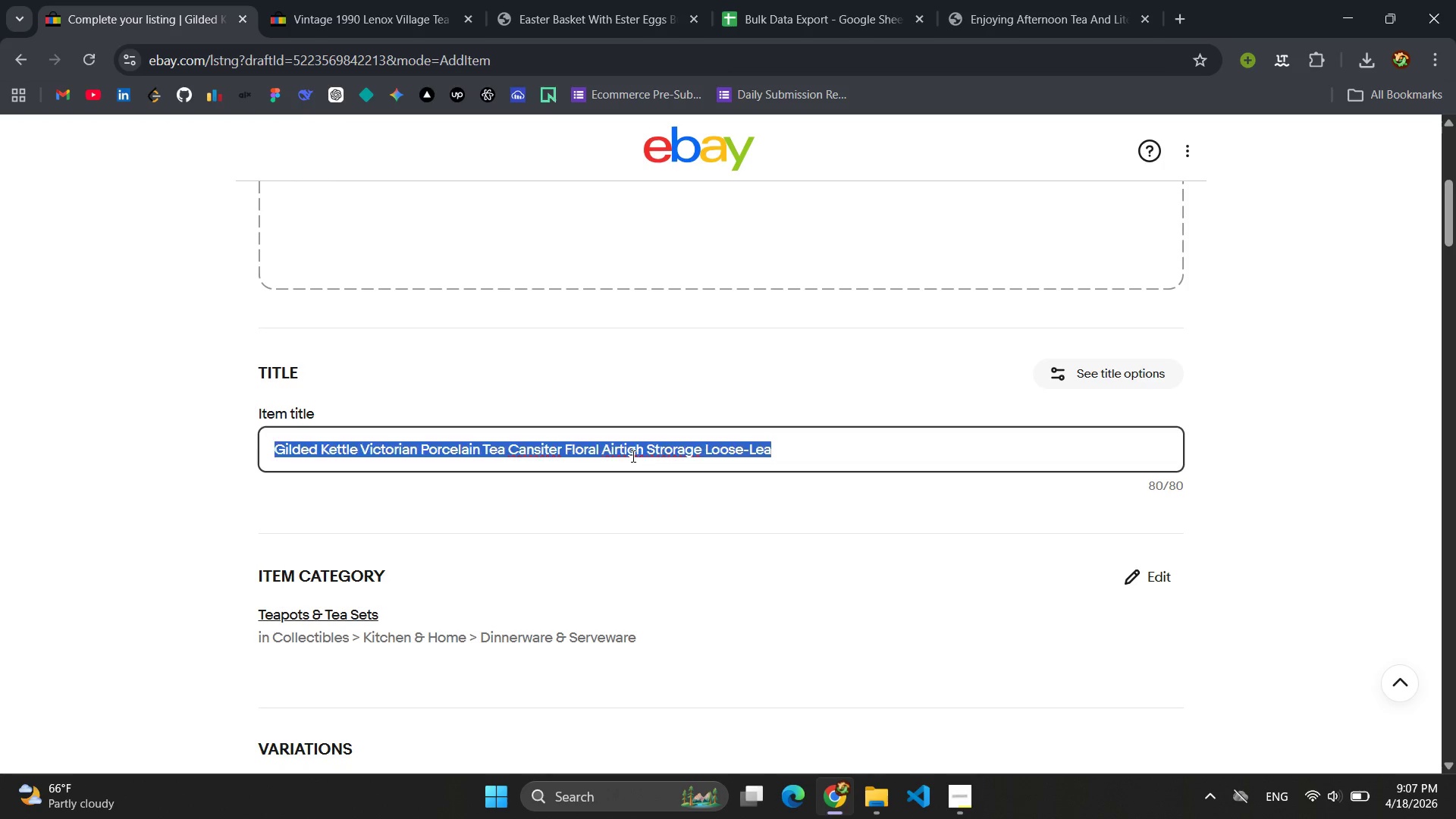 
key(Control+A)
 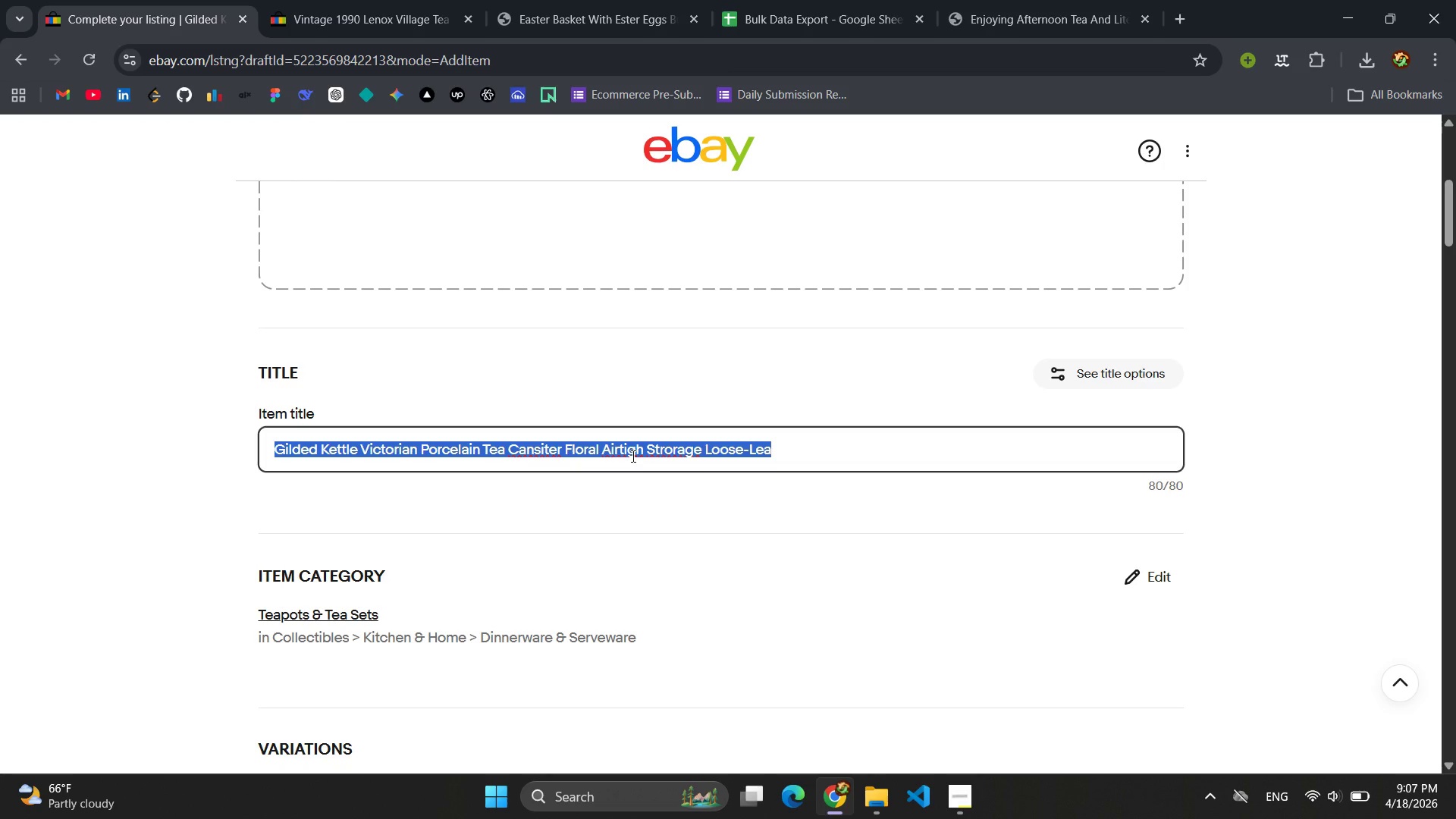 
key(Control+C)
 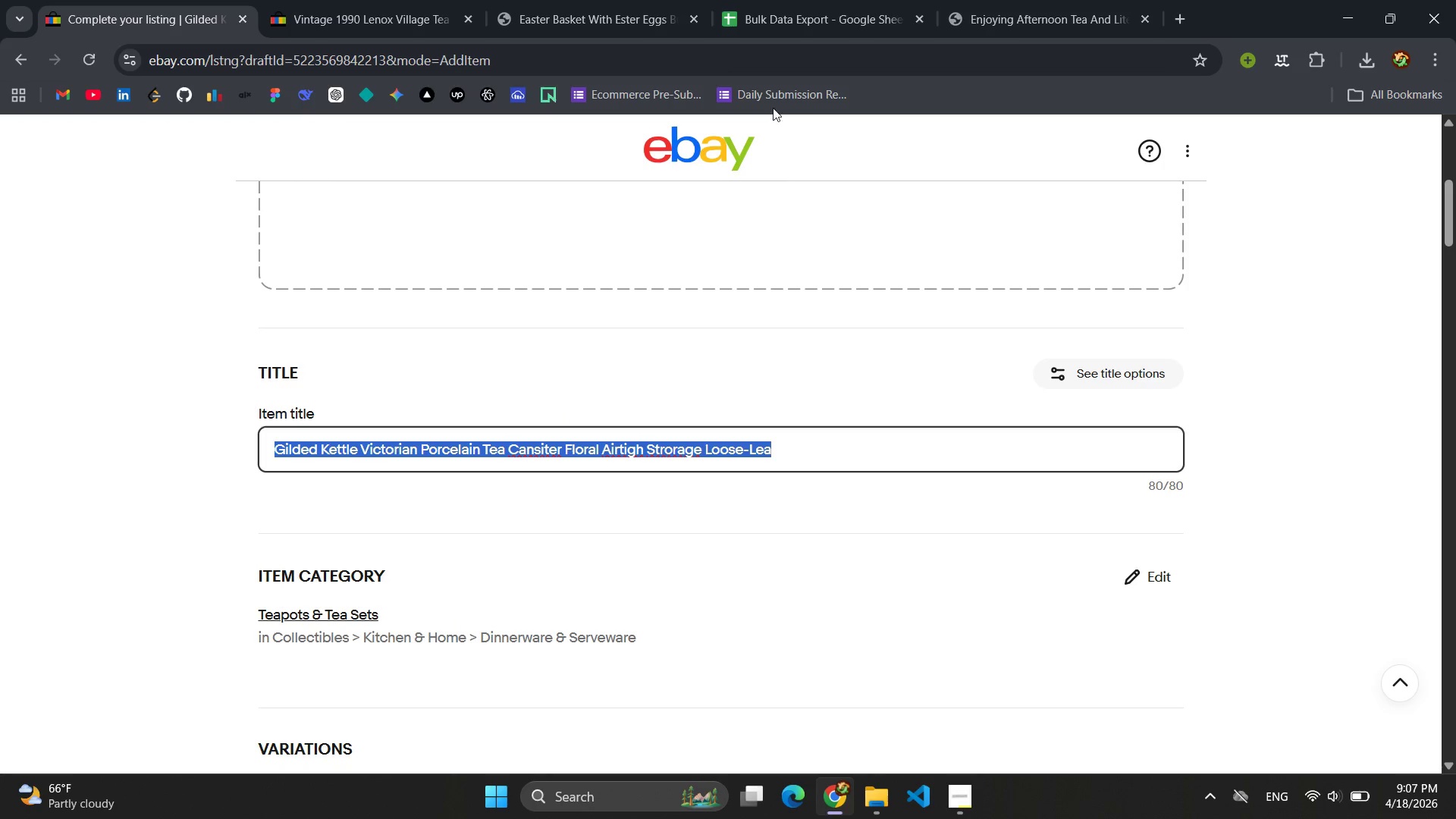 
left_click([802, 0])
 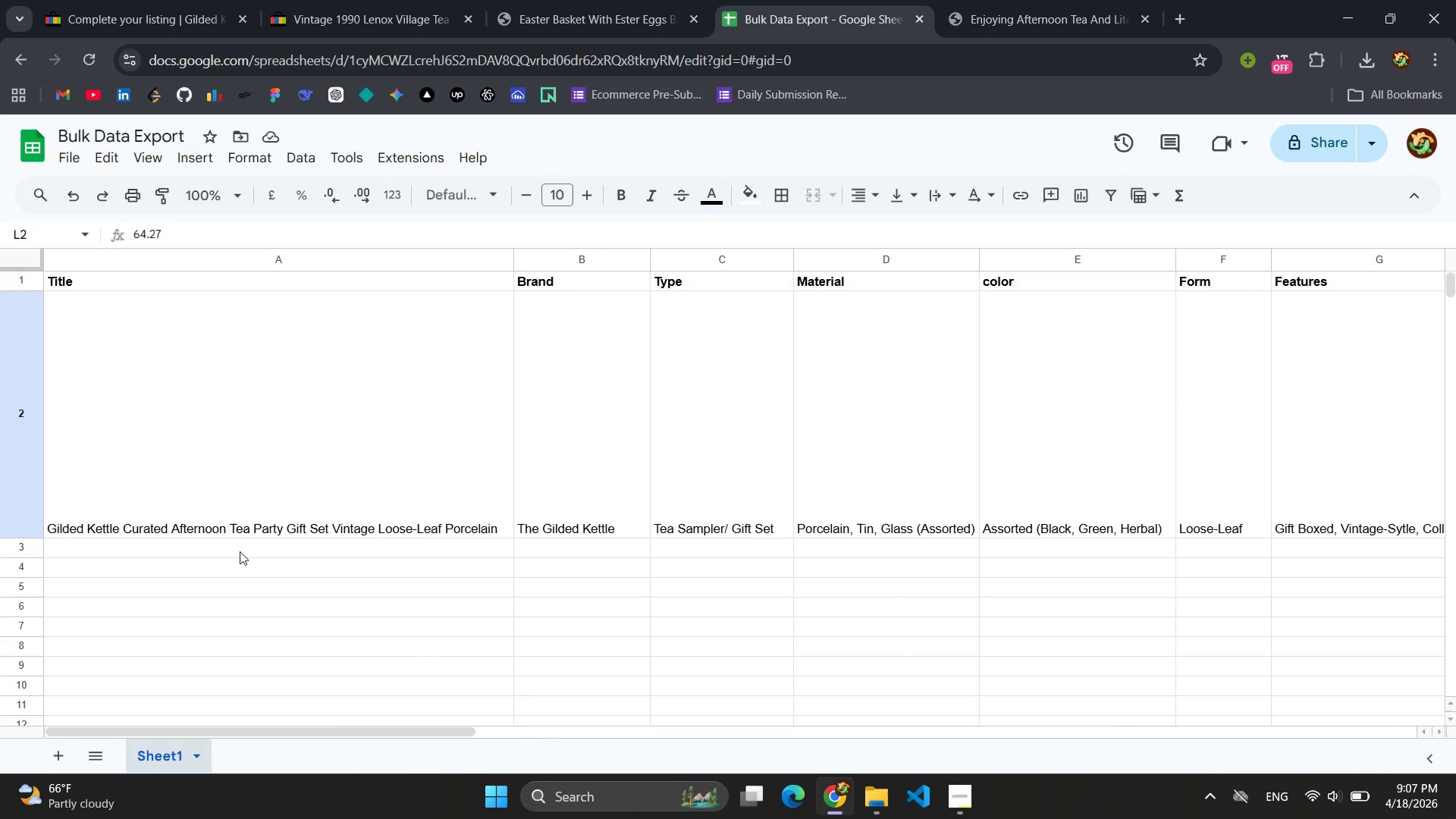 
left_click([216, 553])
 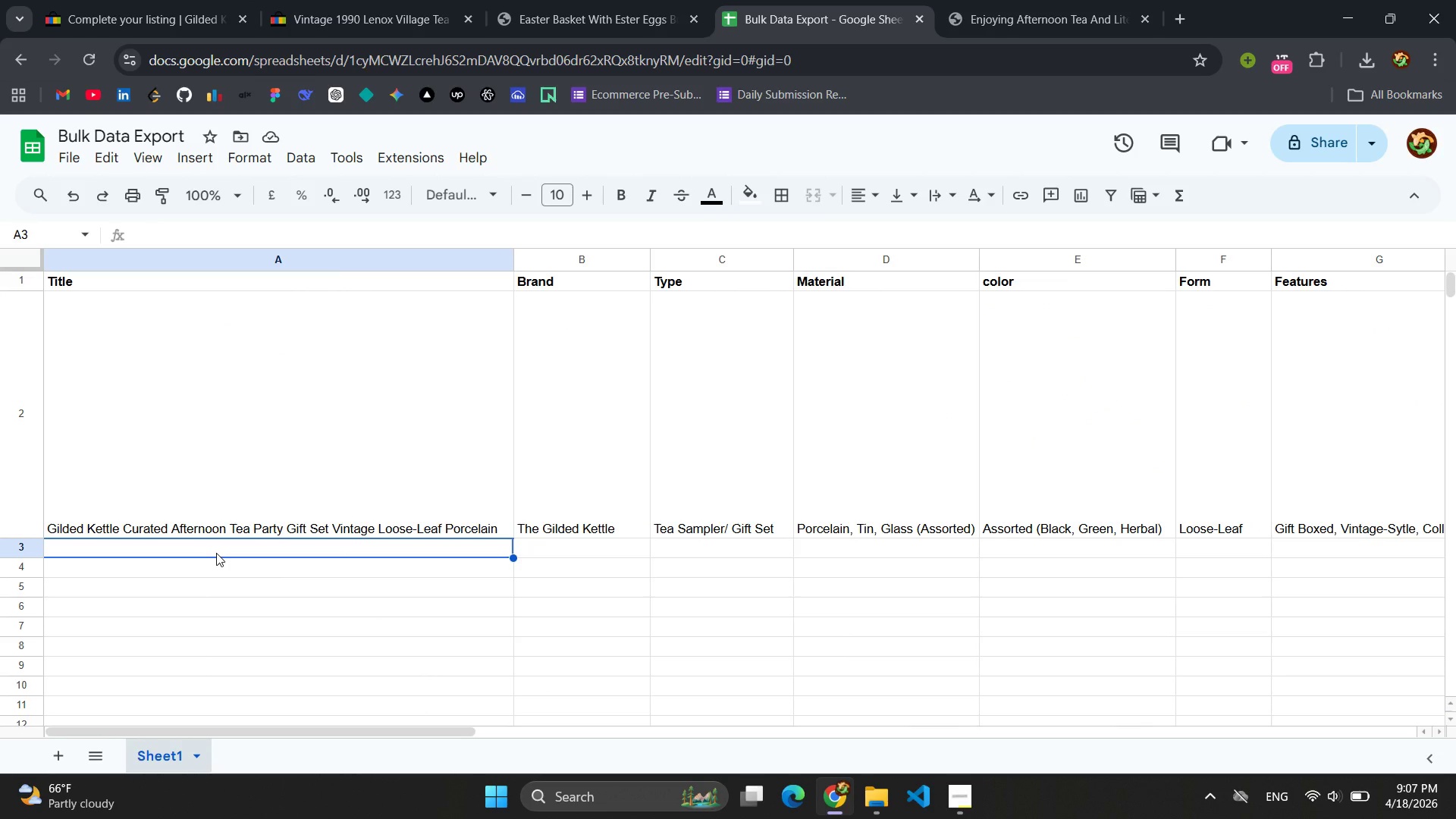 
key(Control+V)
 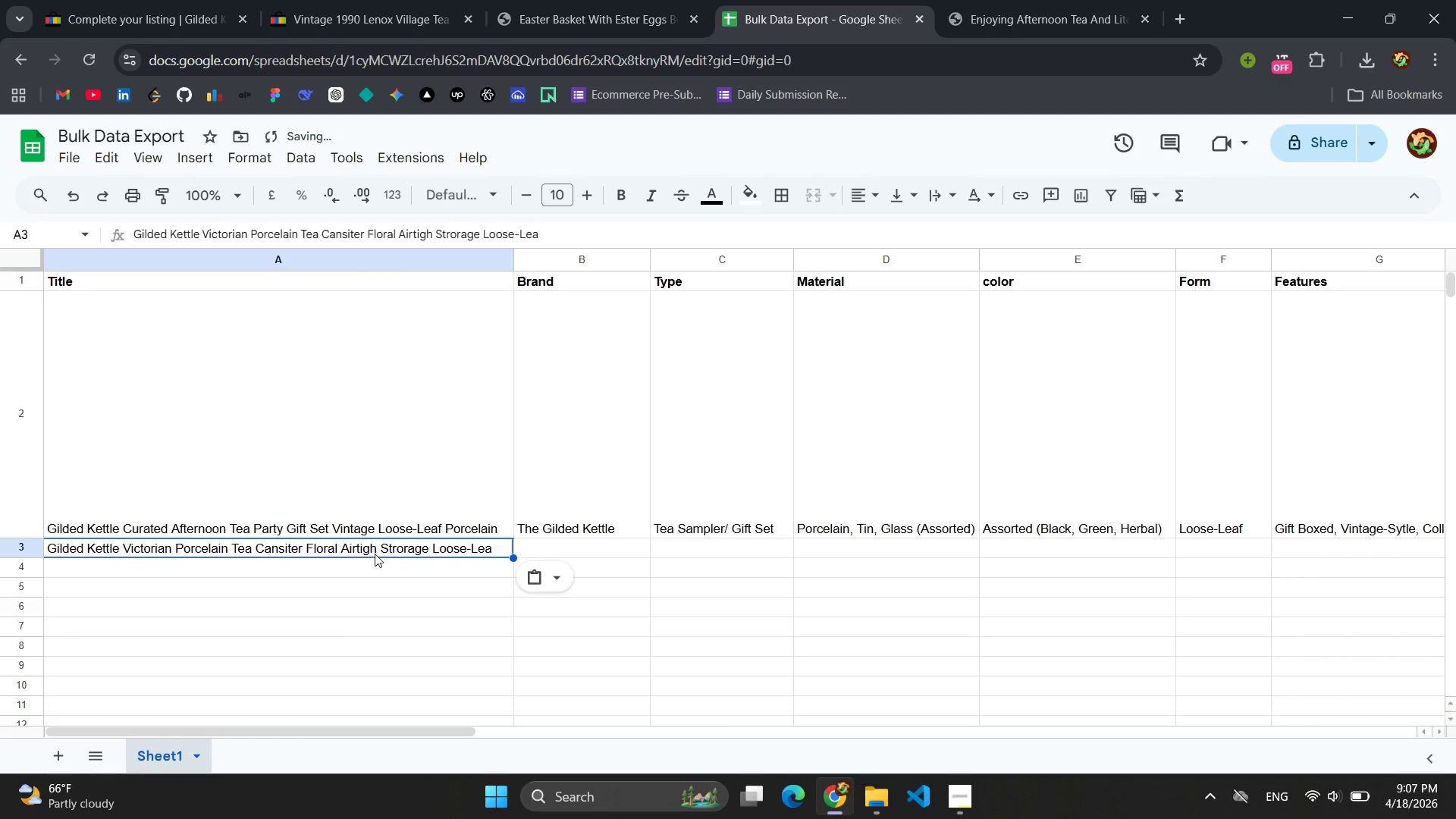 
left_click([378, 551])
 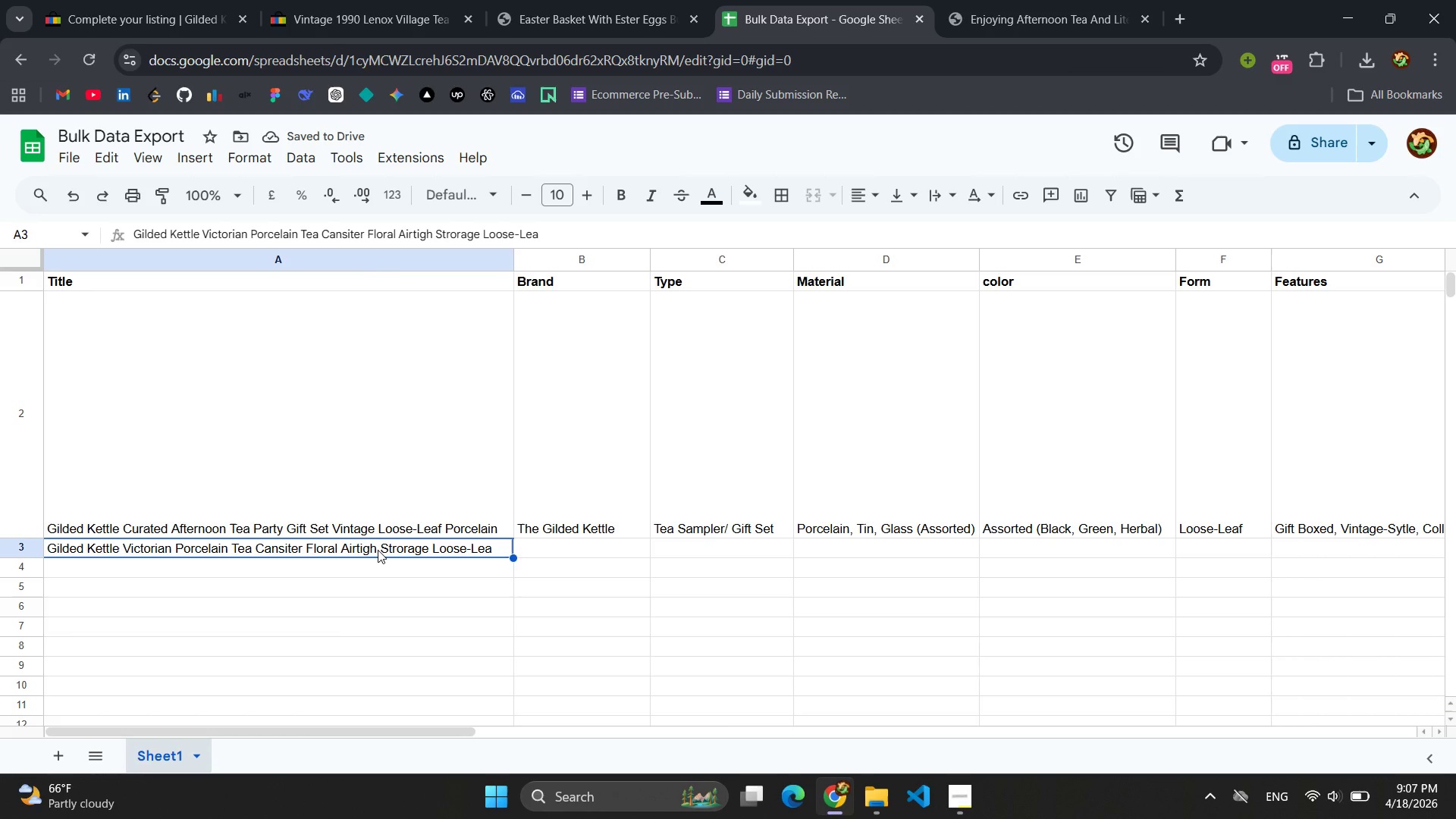 
double_click([378, 550])
 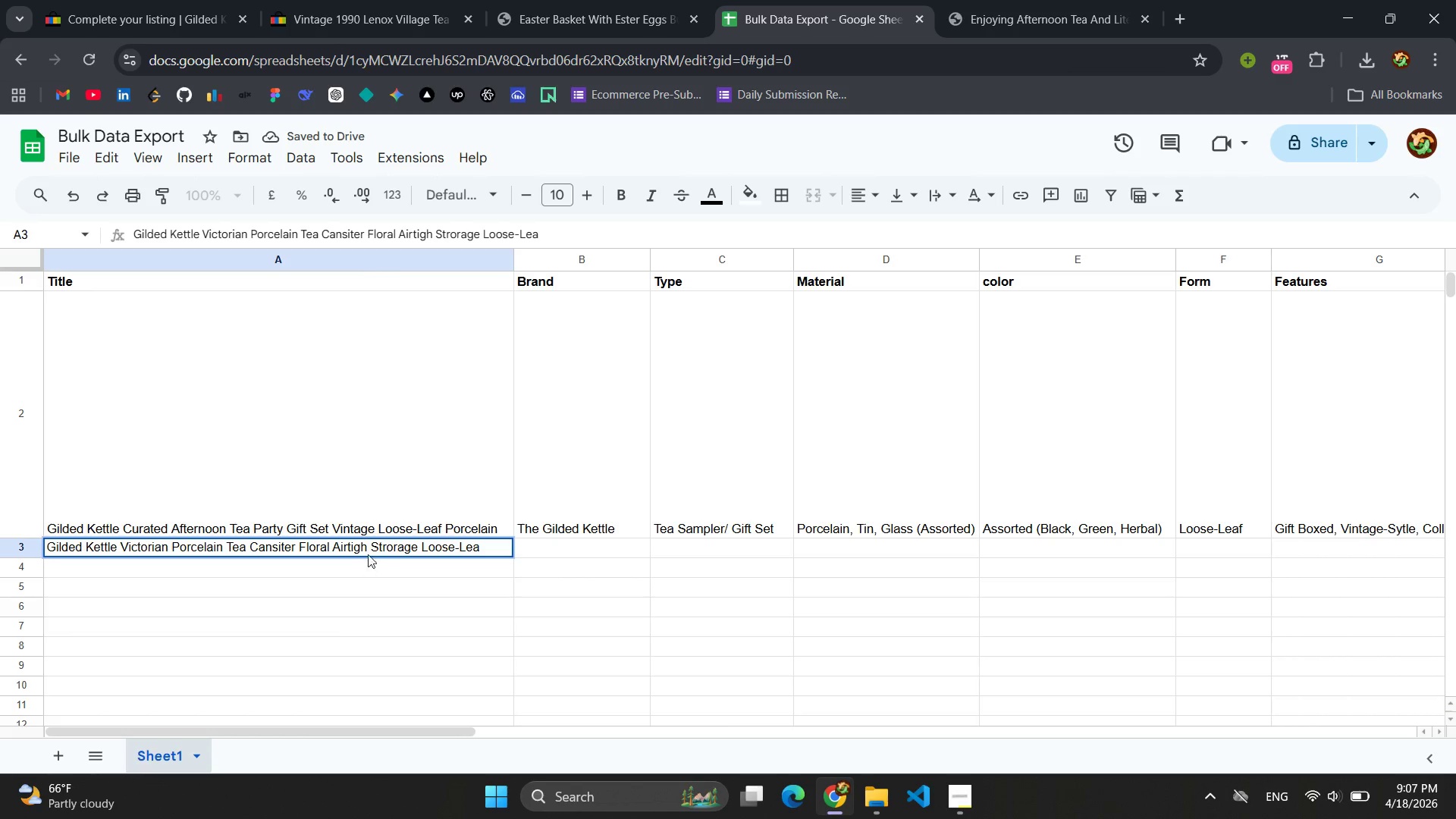 
left_click([368, 548])
 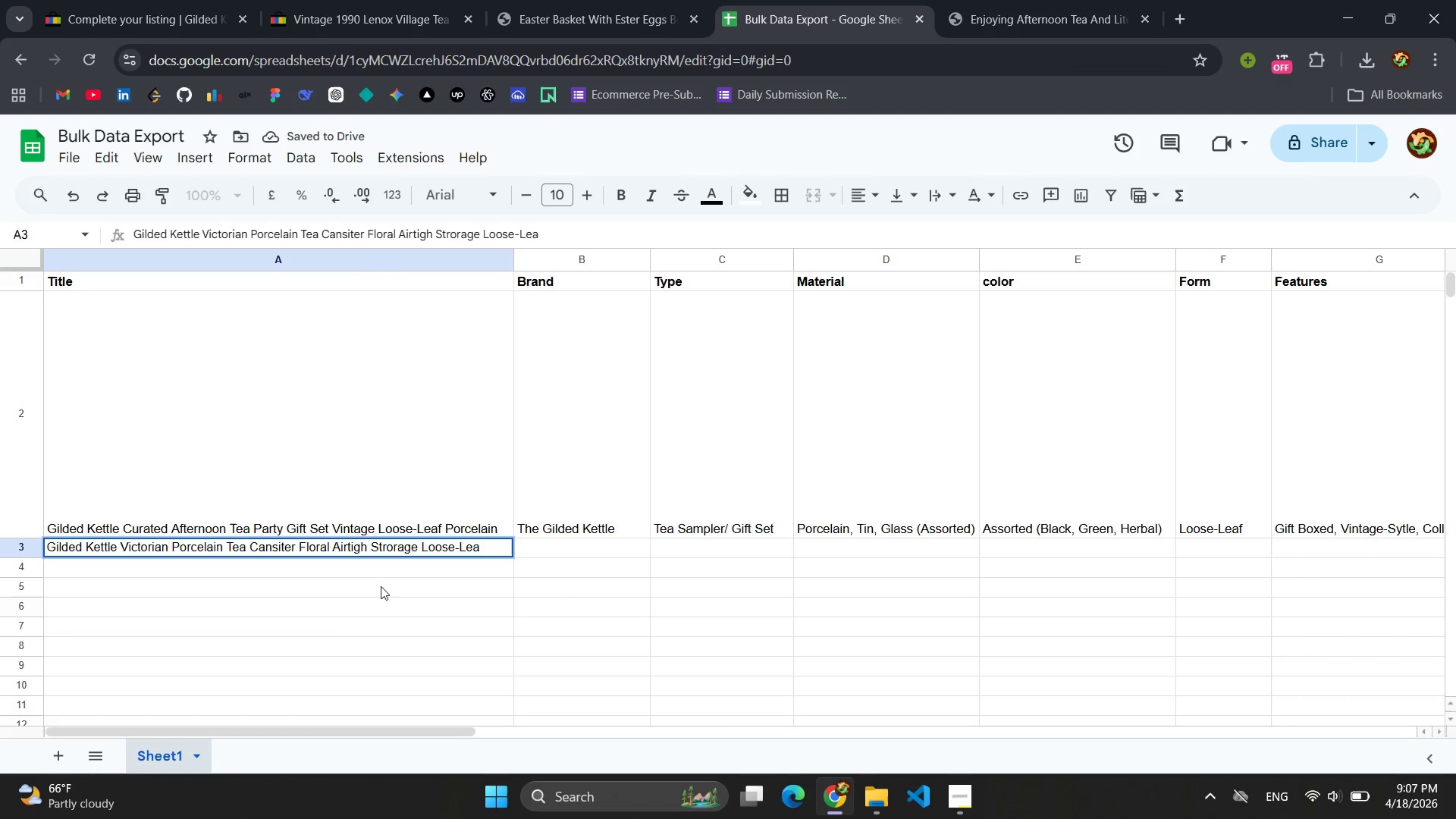 
key(T)
 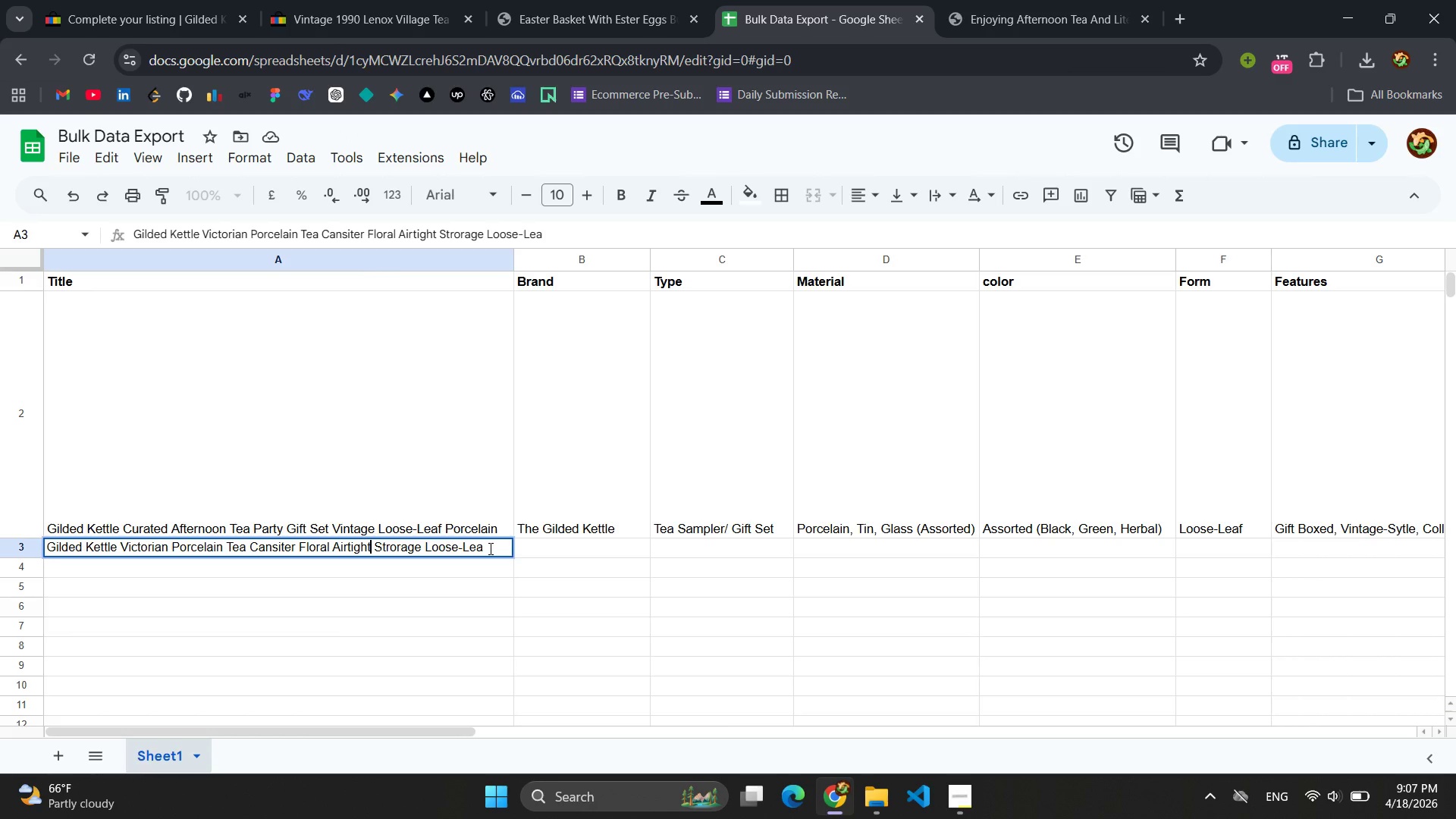 
left_click([481, 550])
 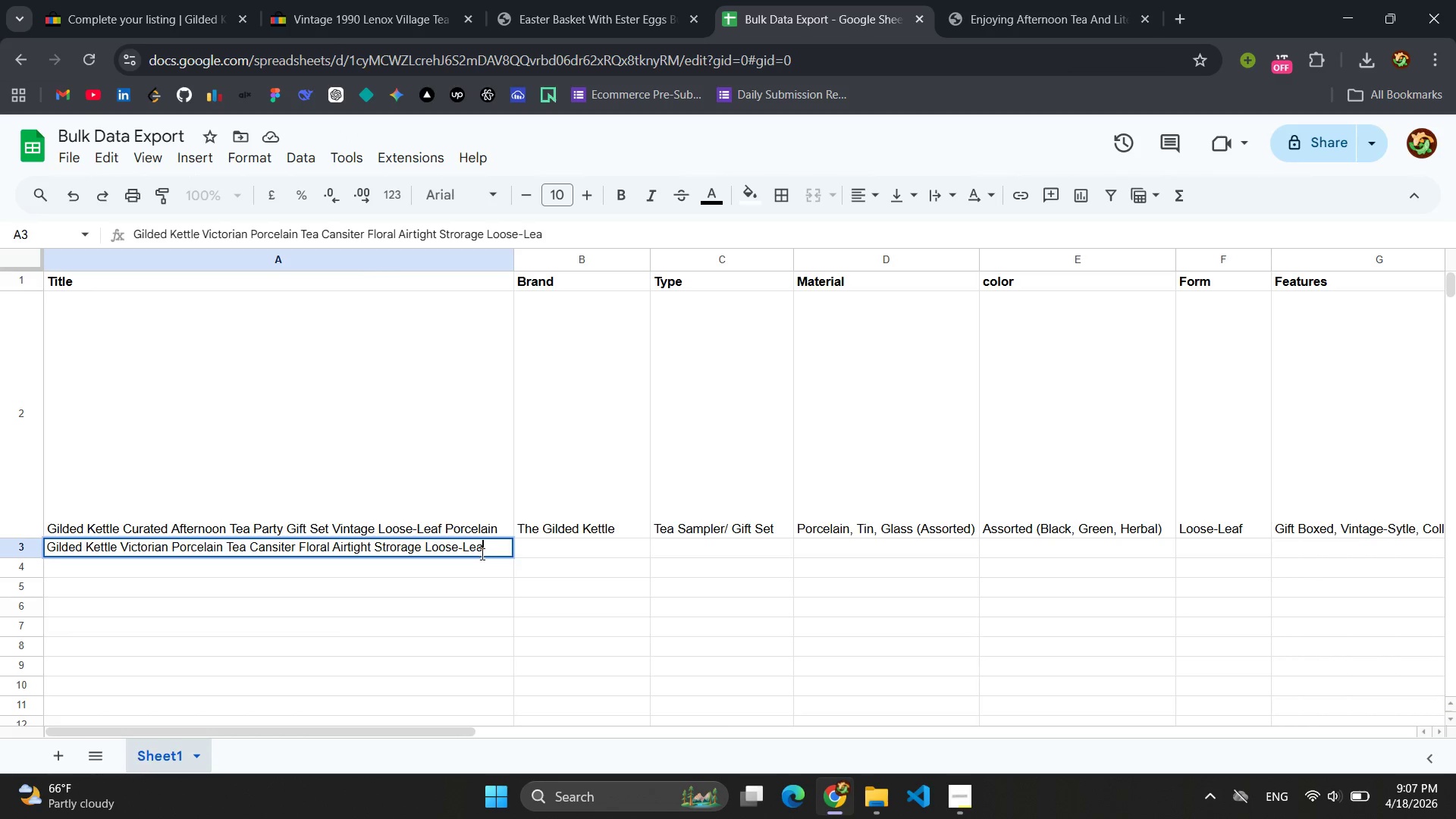 
key(F)
 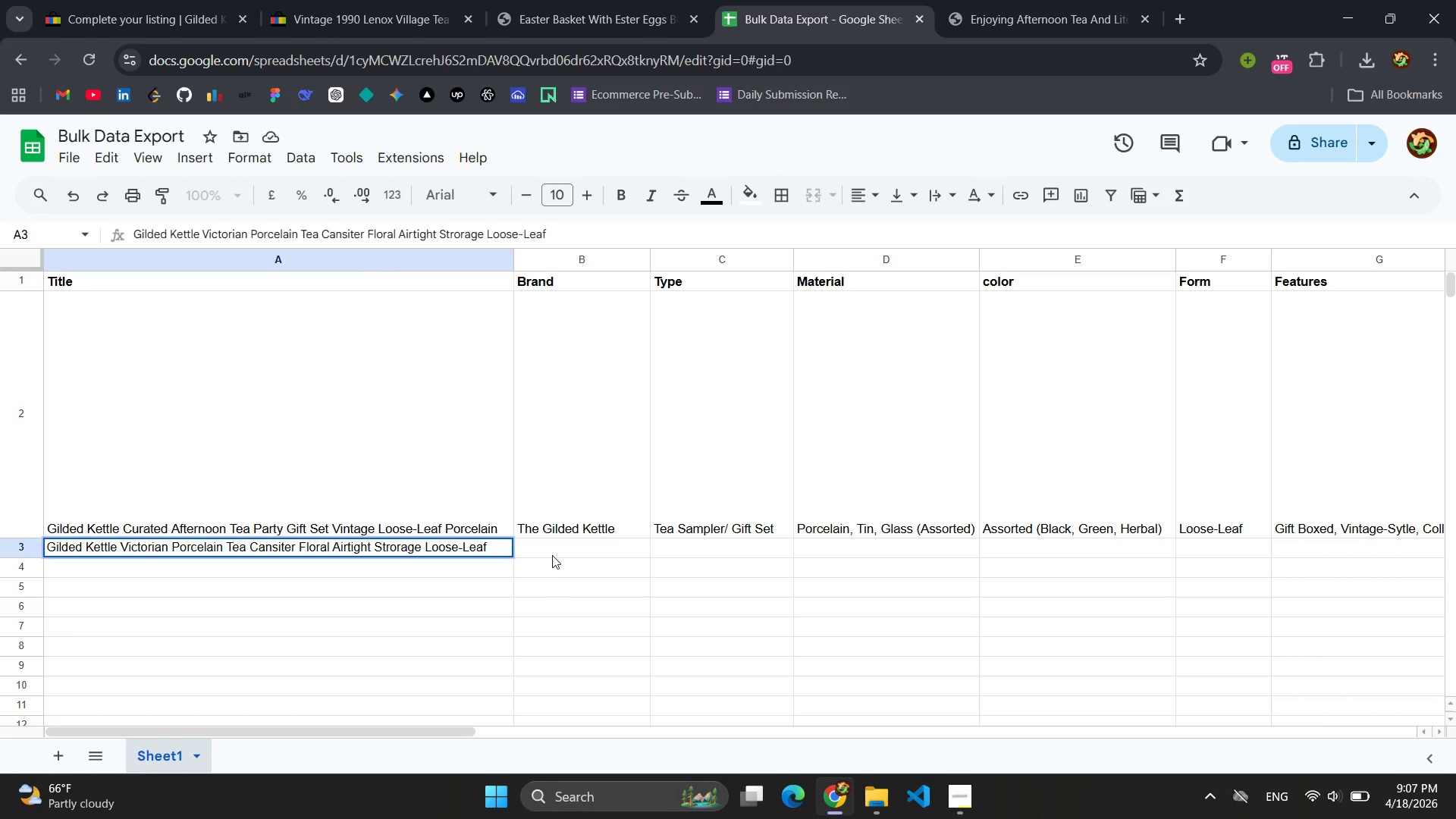 
left_click([552, 553])
 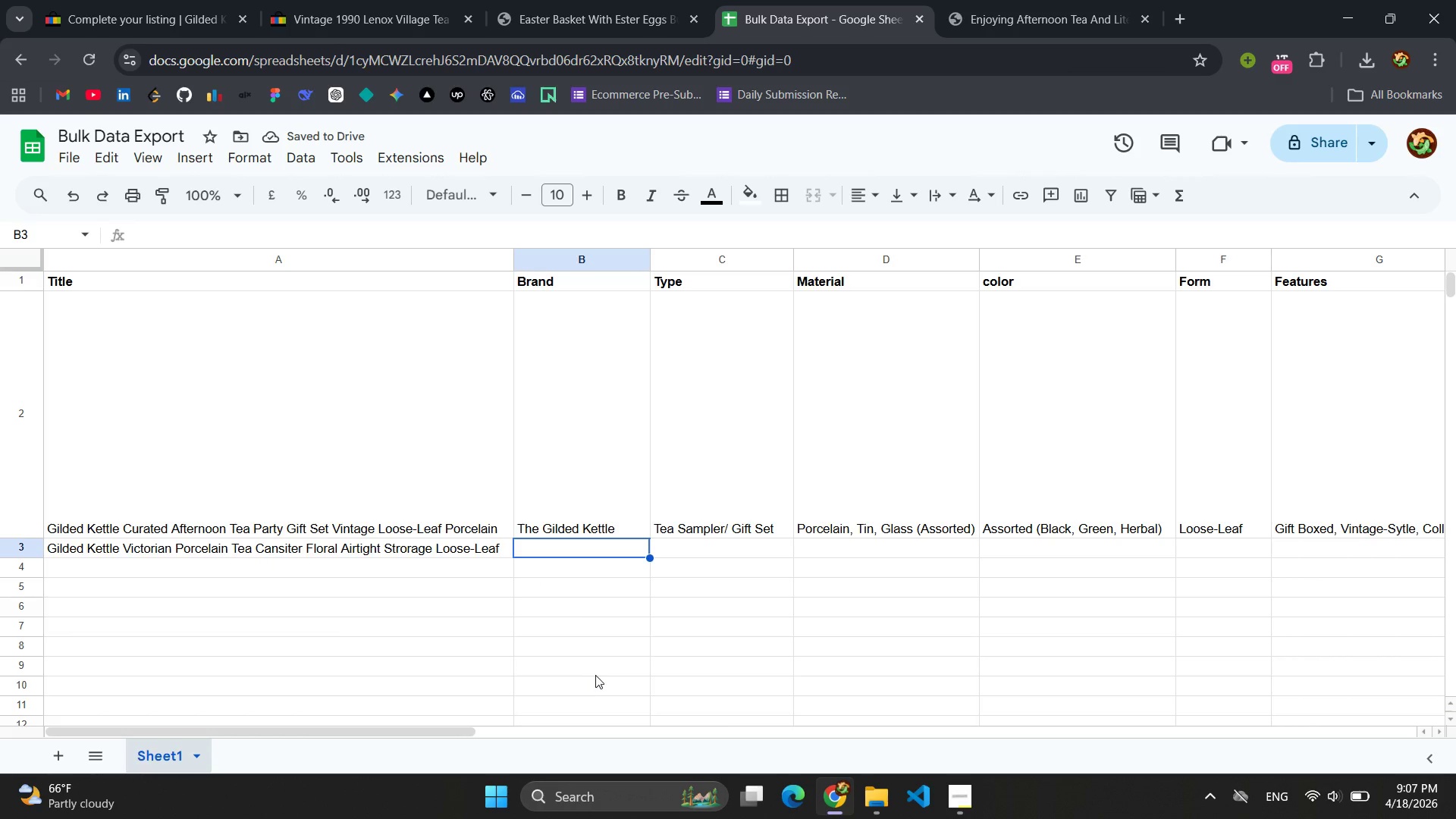 
left_click([149, 19])
 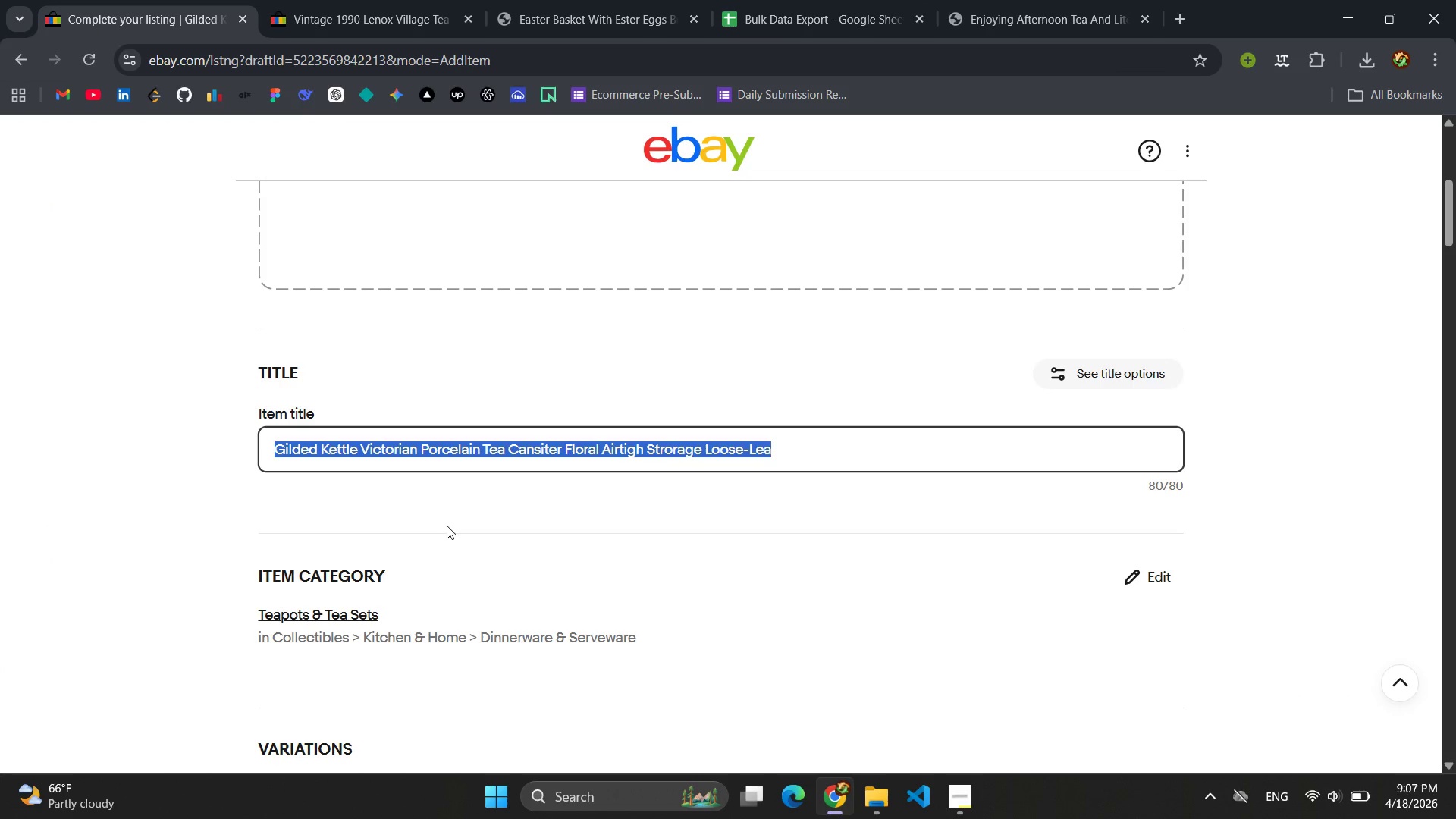 
left_click([447, 526])
 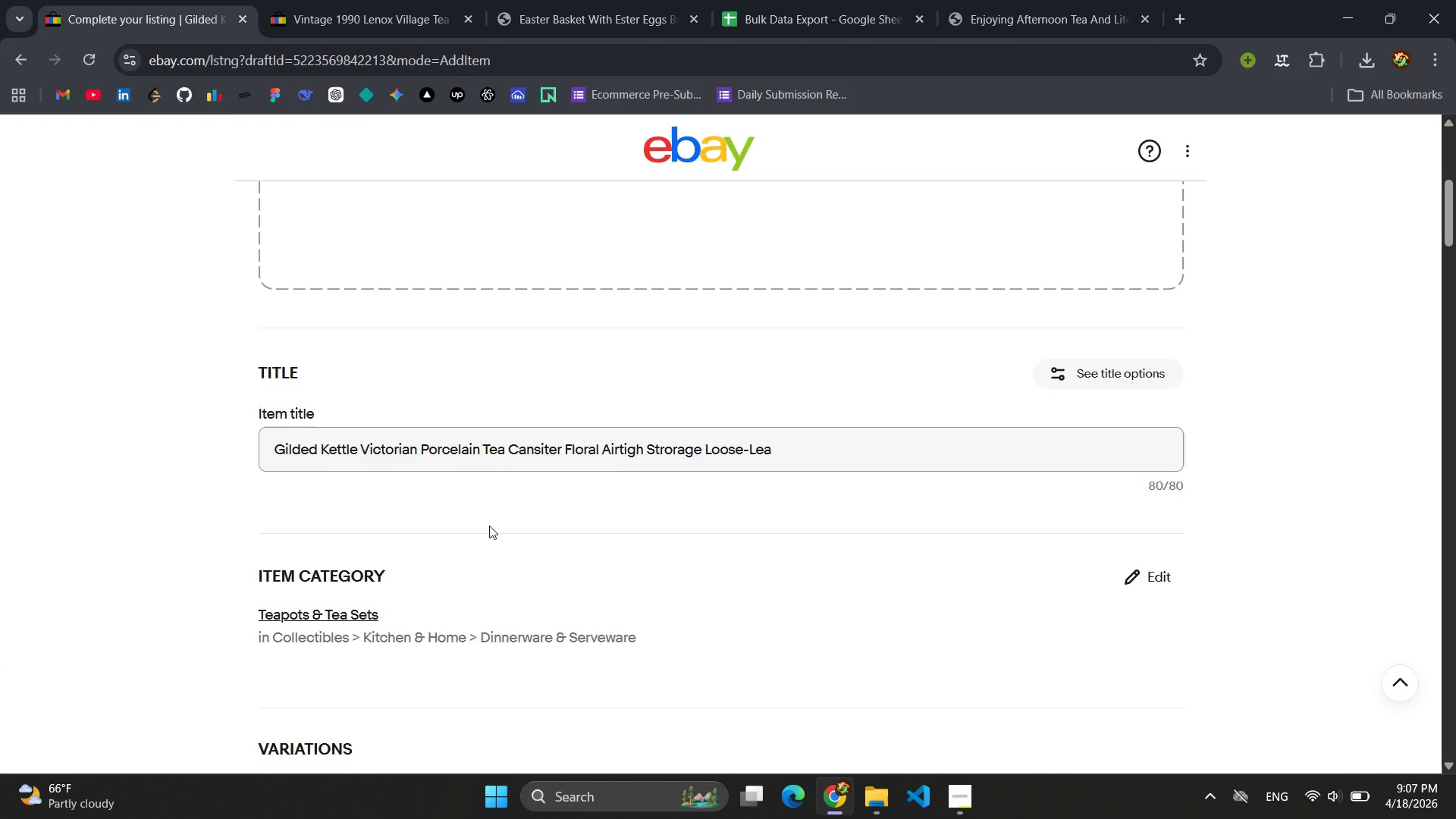 
scroll: coordinate [491, 526], scroll_direction: down, amount: 5.0
 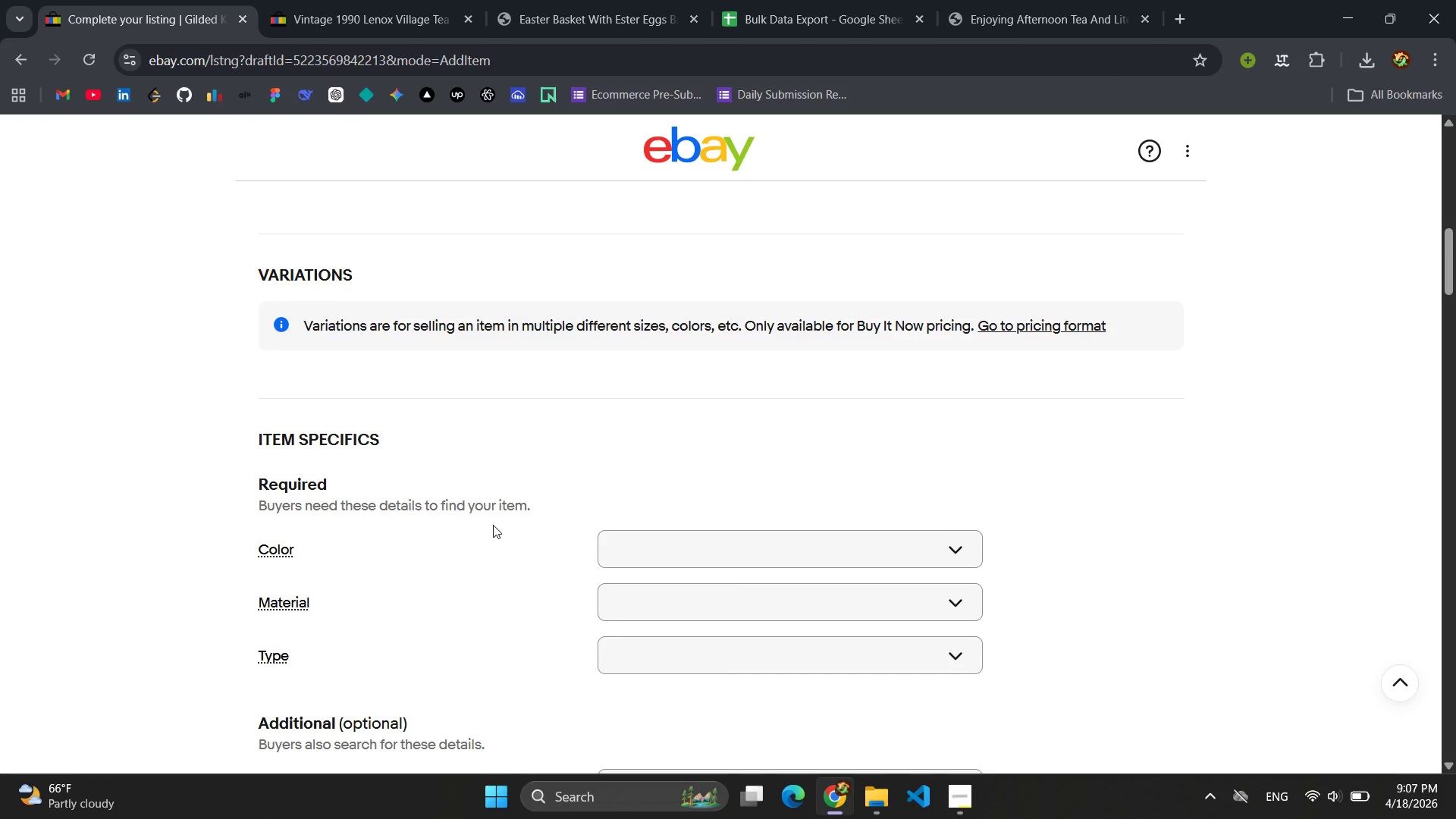 
scroll: coordinate [513, 509], scroll_direction: up, amount: 2.0
 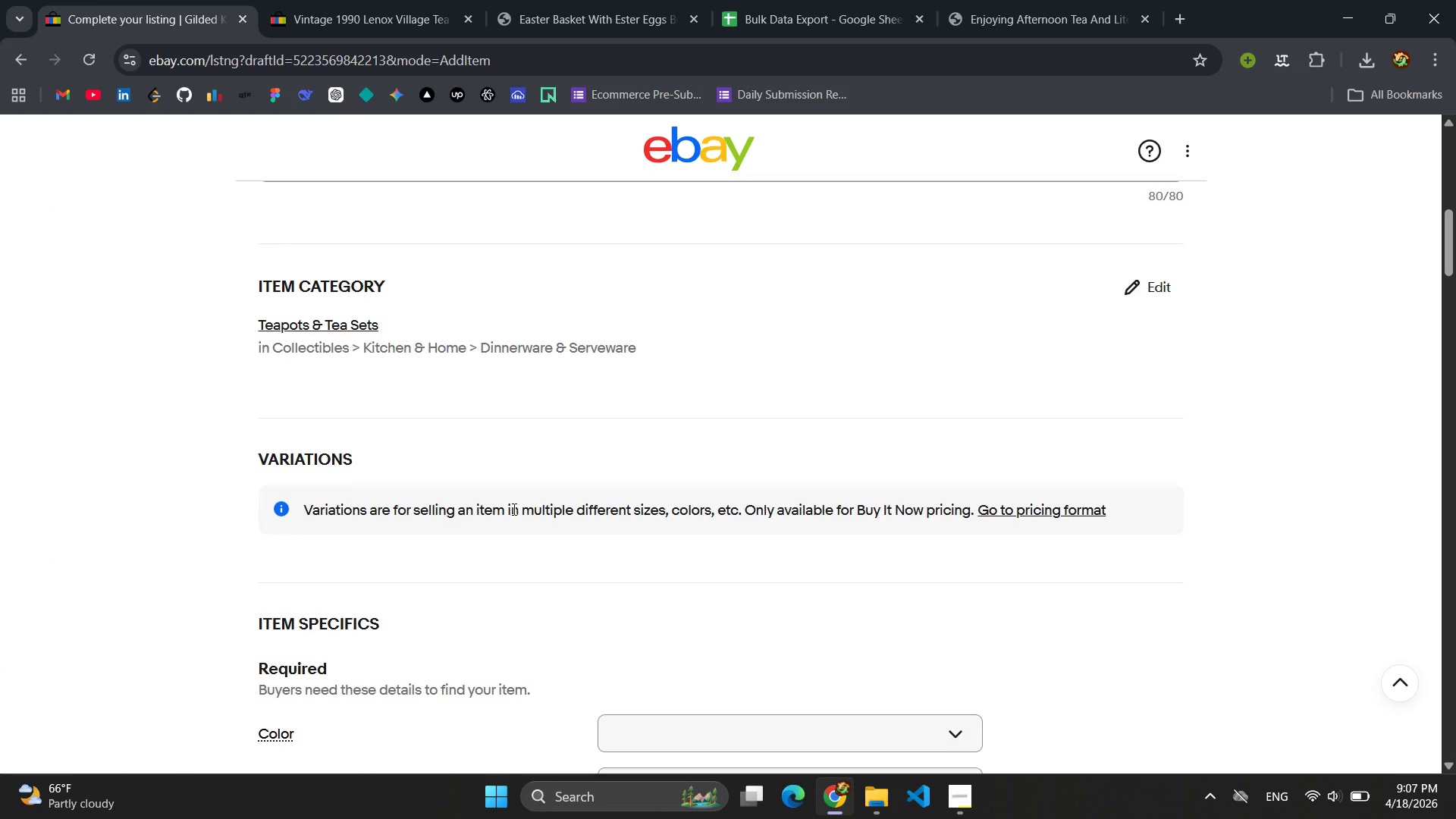 
scroll: coordinate [513, 509], scroll_direction: down, amount: 4.0
 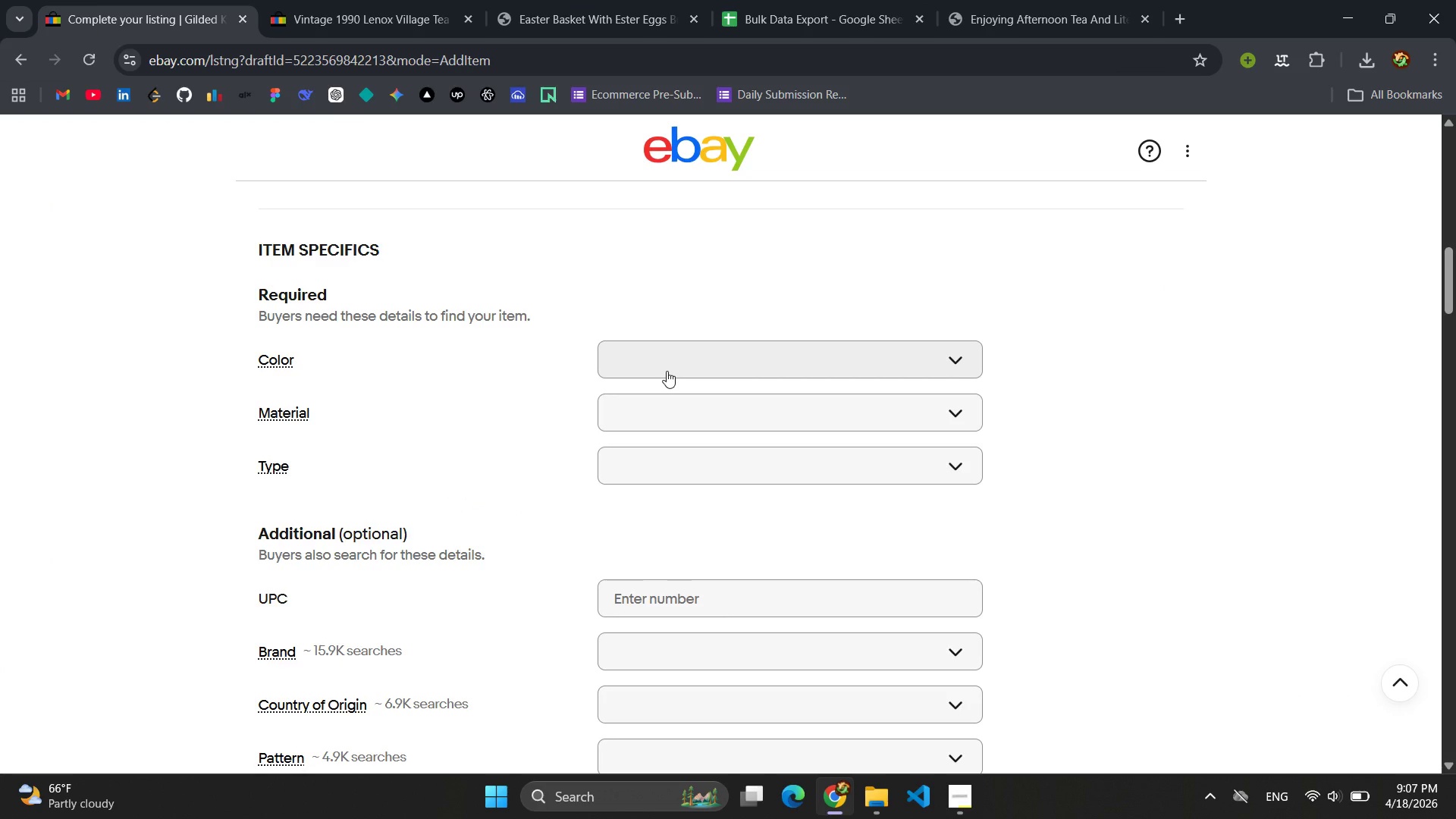 
wait(11.15)
 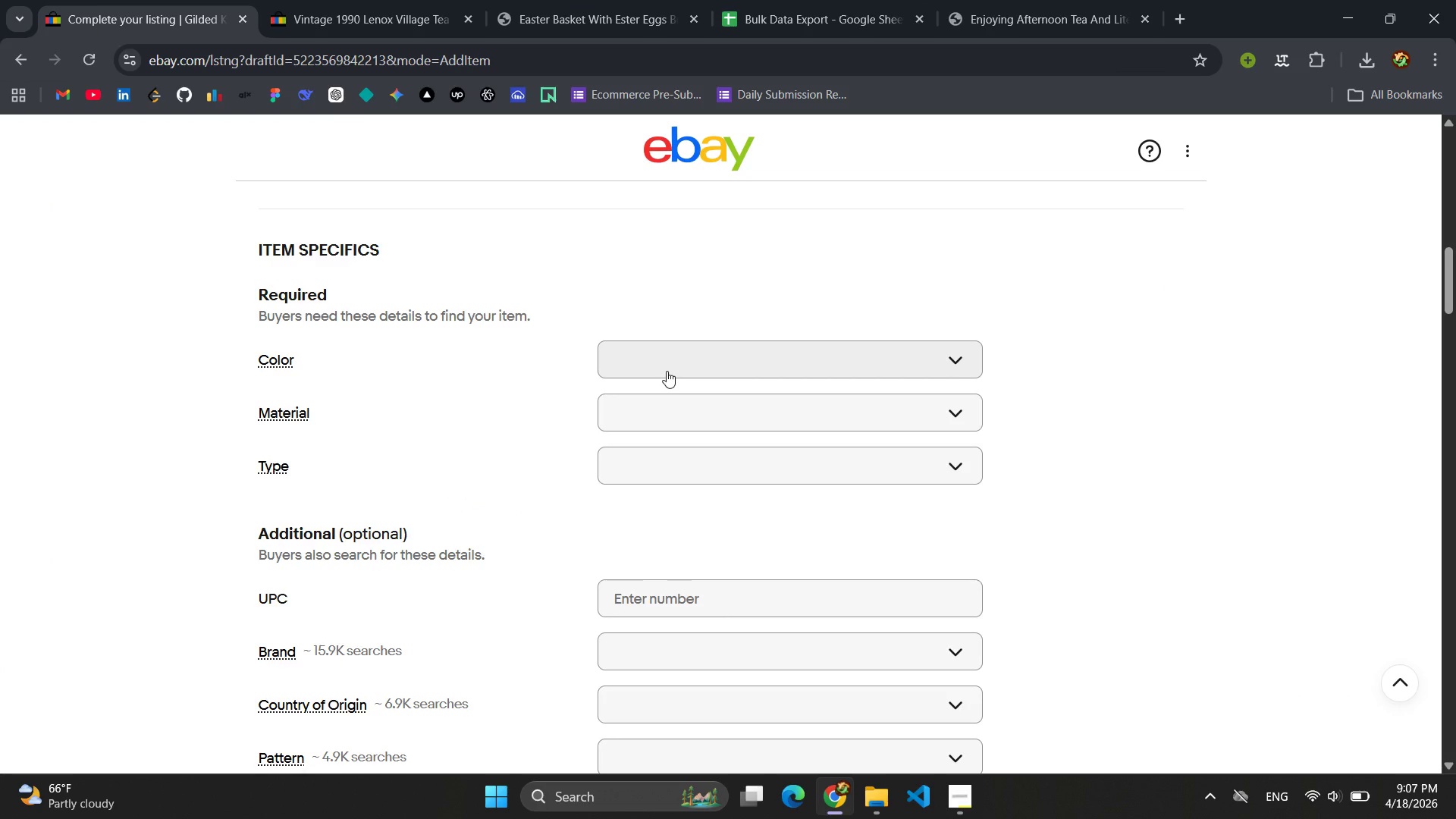 
left_click([375, 0])
 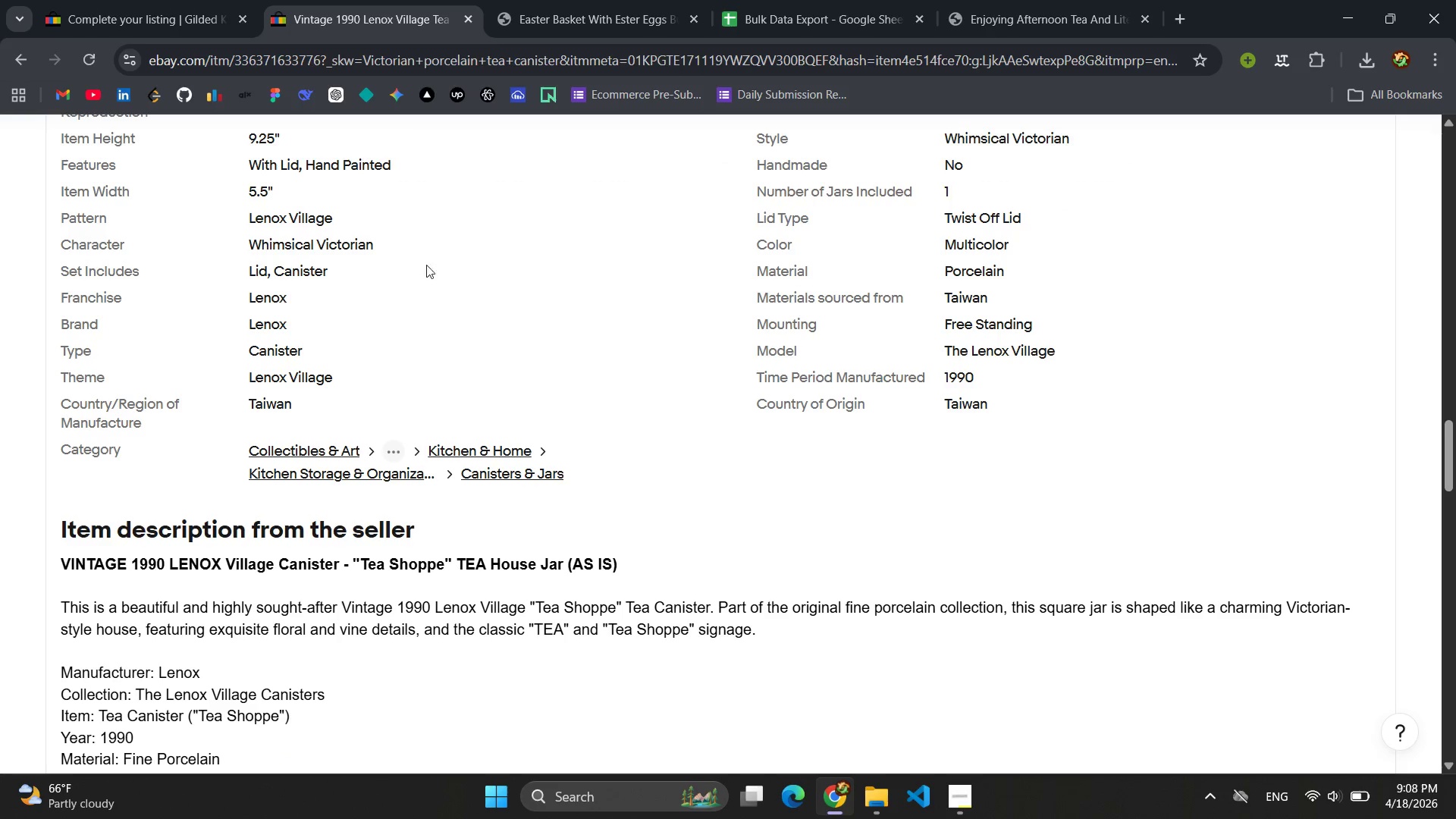 
scroll: coordinate [485, 500], scroll_direction: up, amount: 34.0
 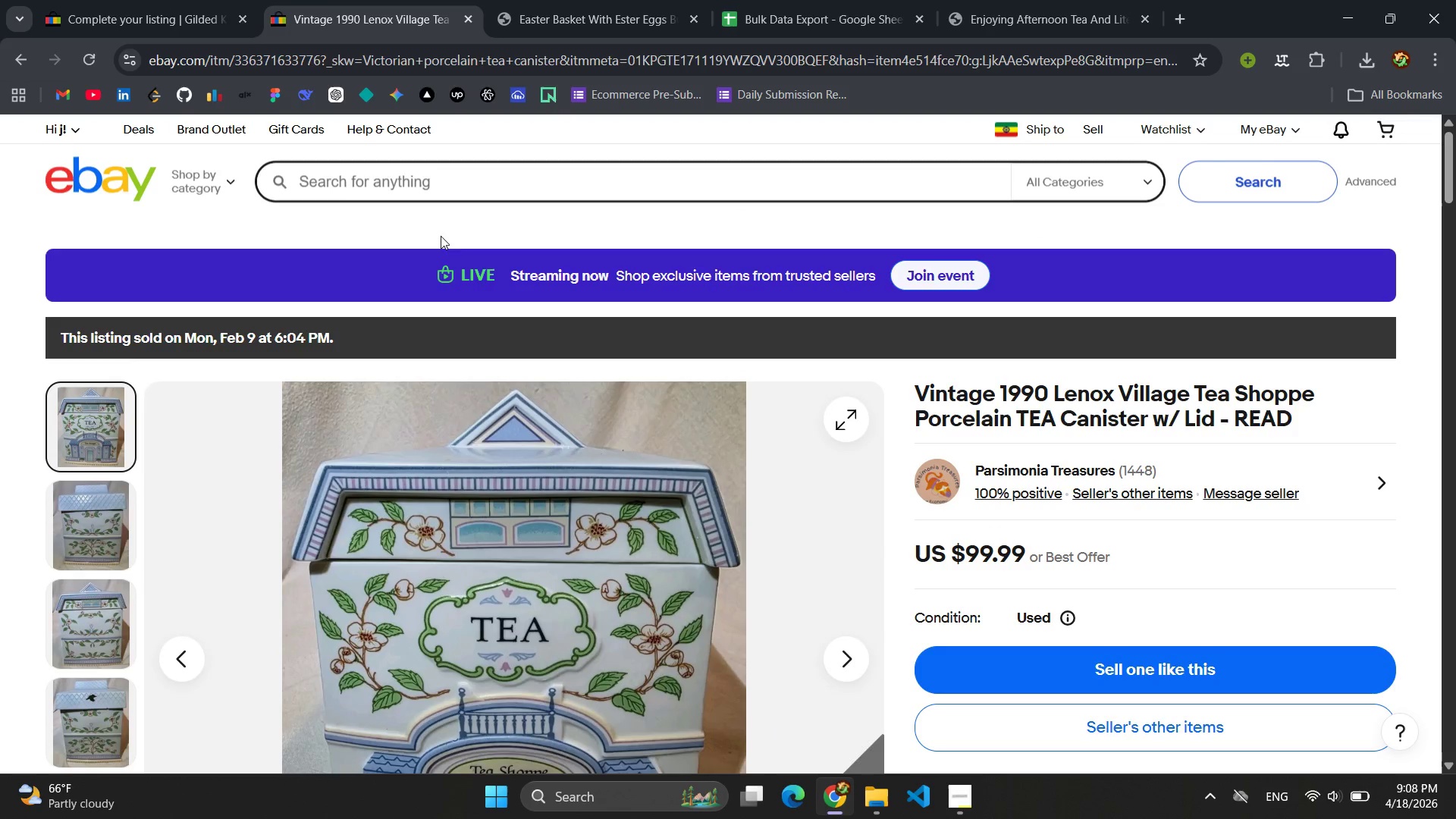 
left_click([416, 183])
 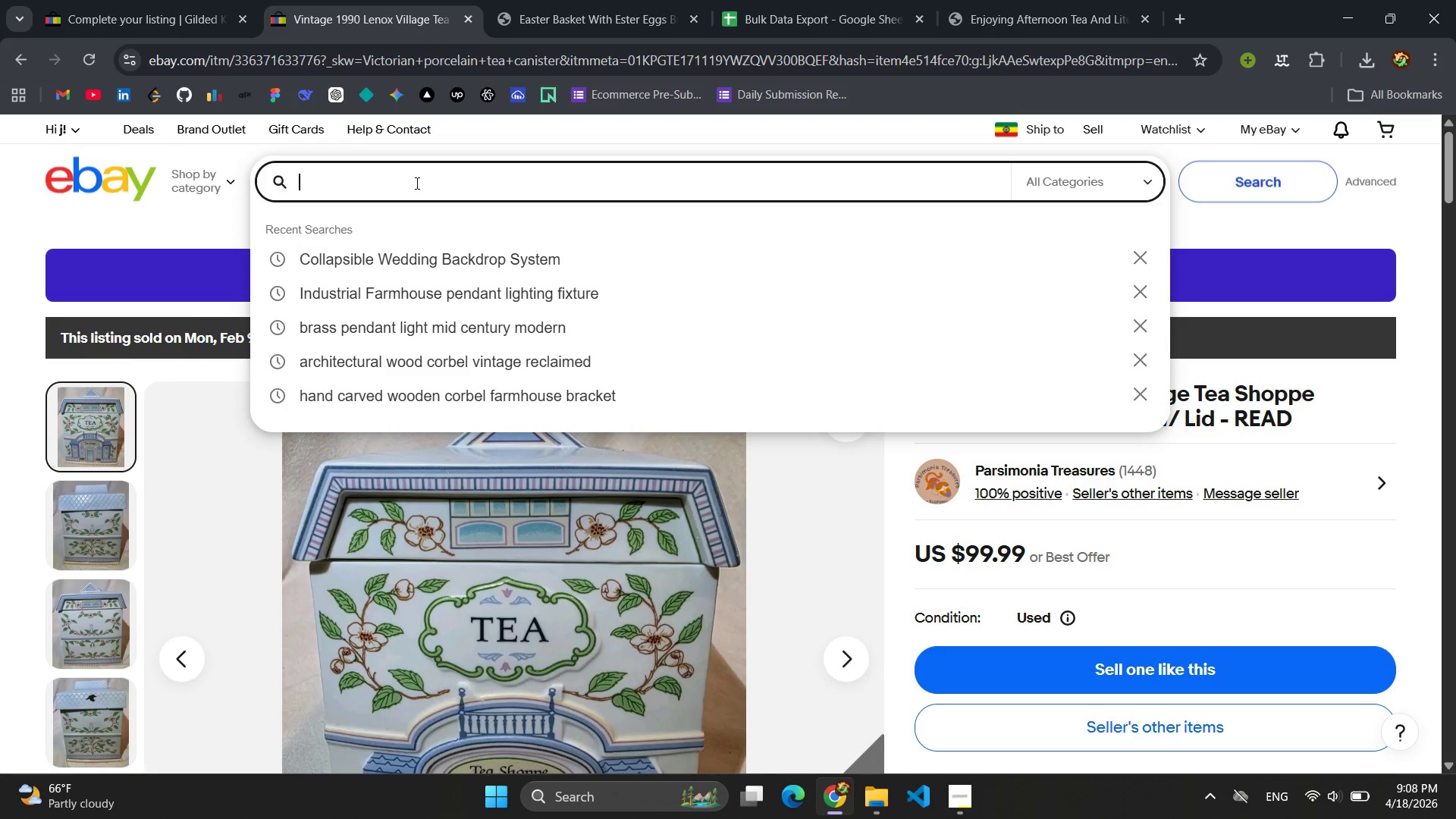 
type(Floral Co)
key(Backspace)
type(anister )
 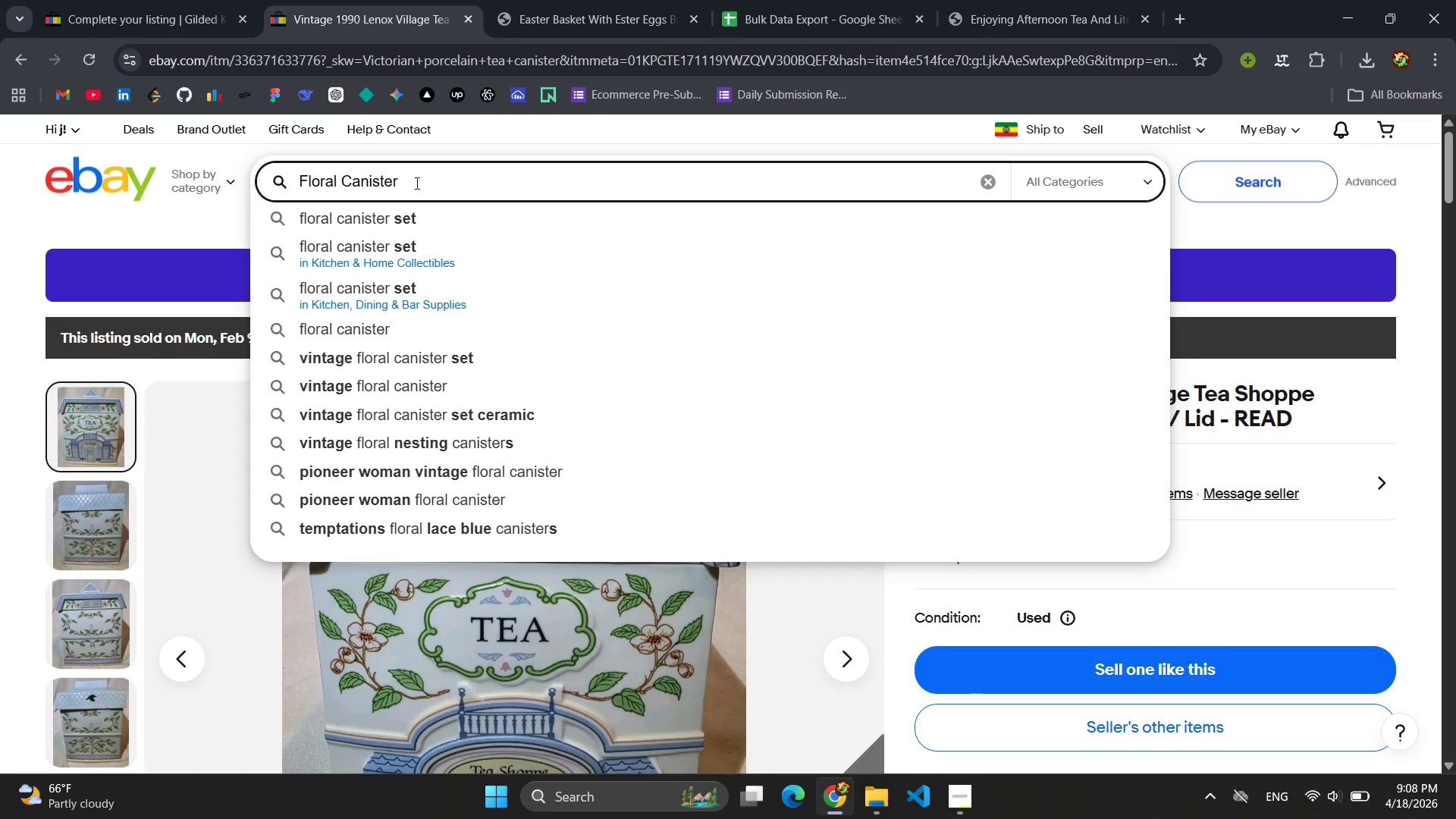 
key(Enter)
 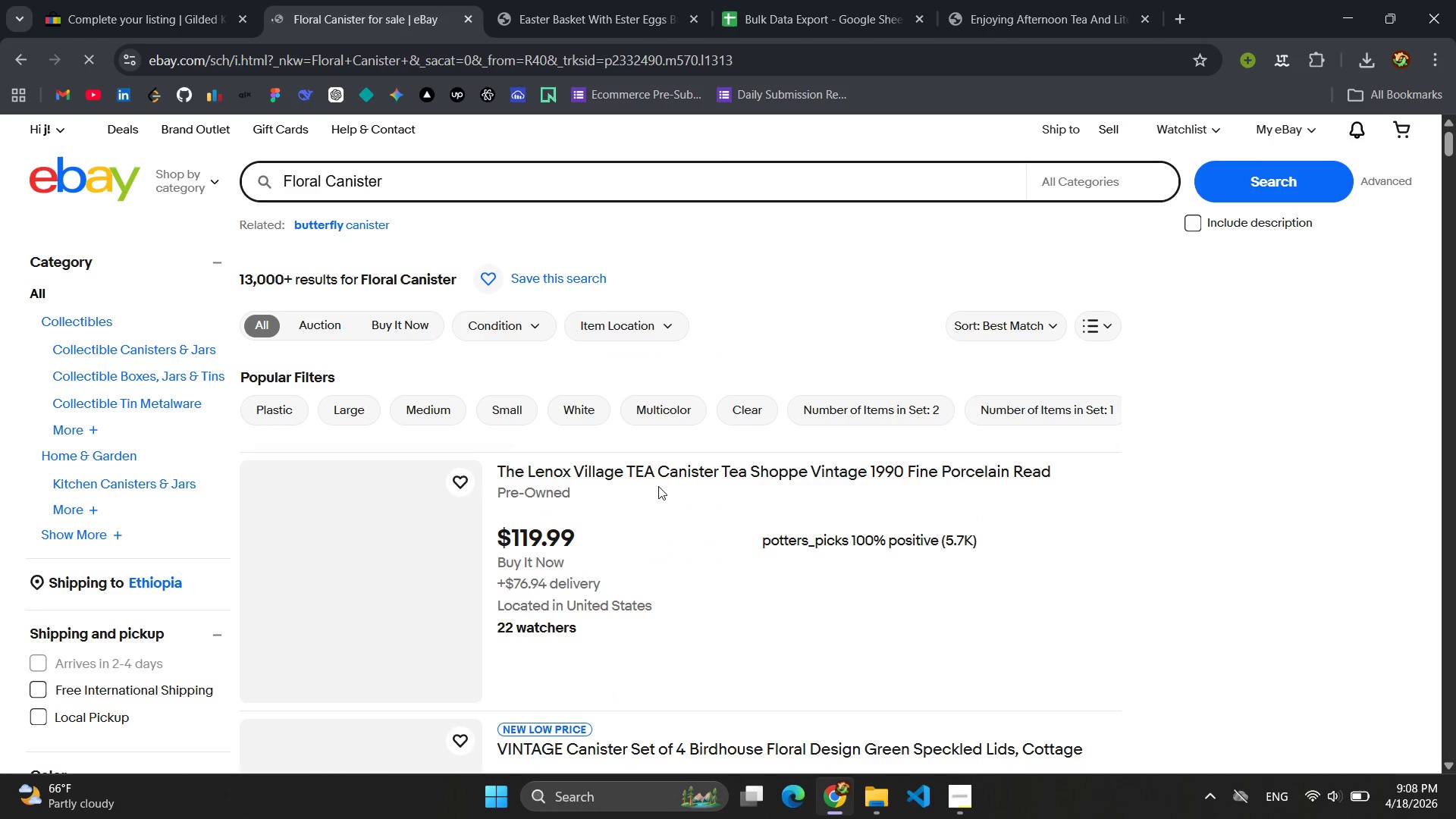 
wait(5.52)
 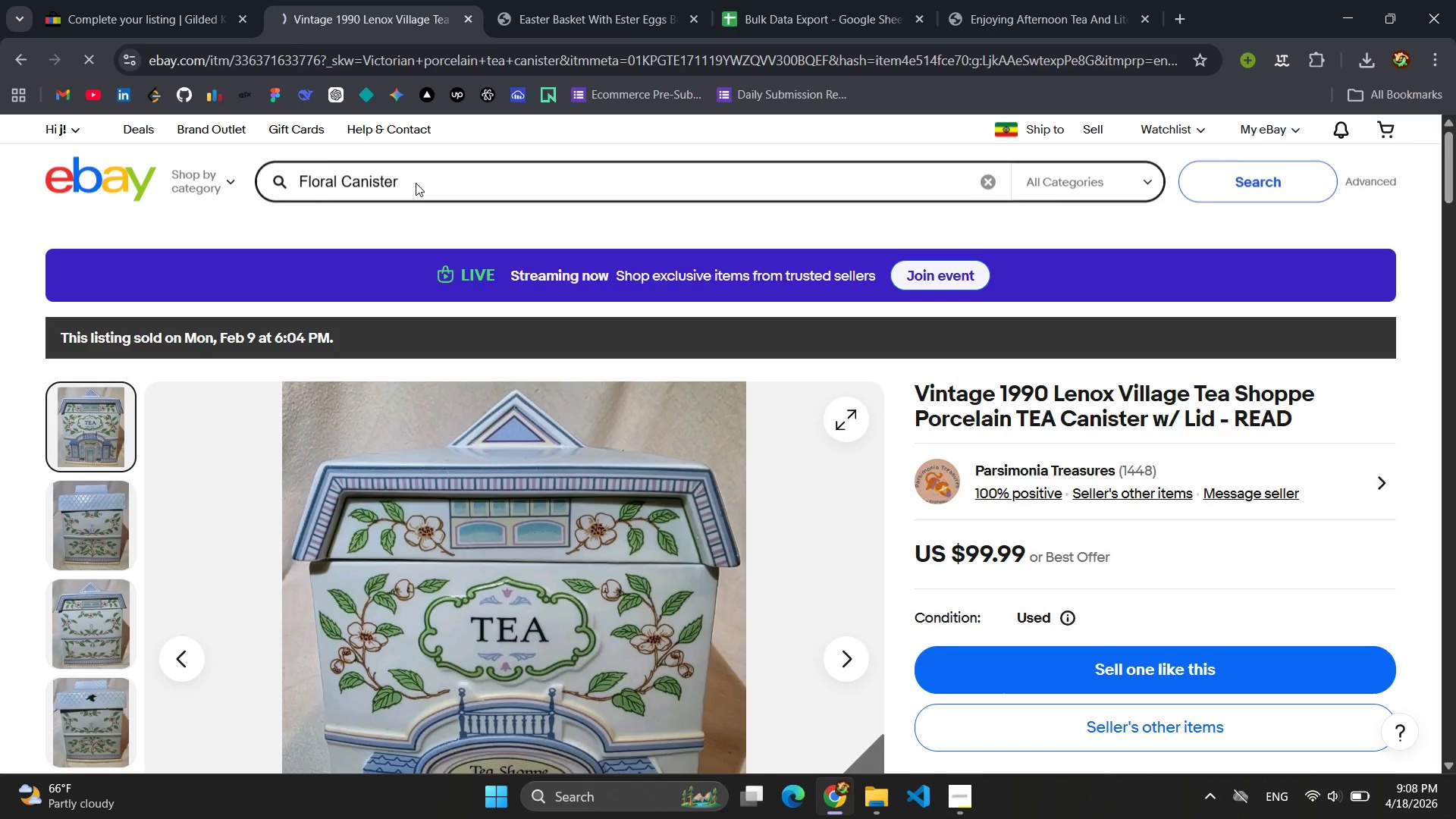 
scroll: coordinate [658, 486], scroll_direction: down, amount: 6.0
 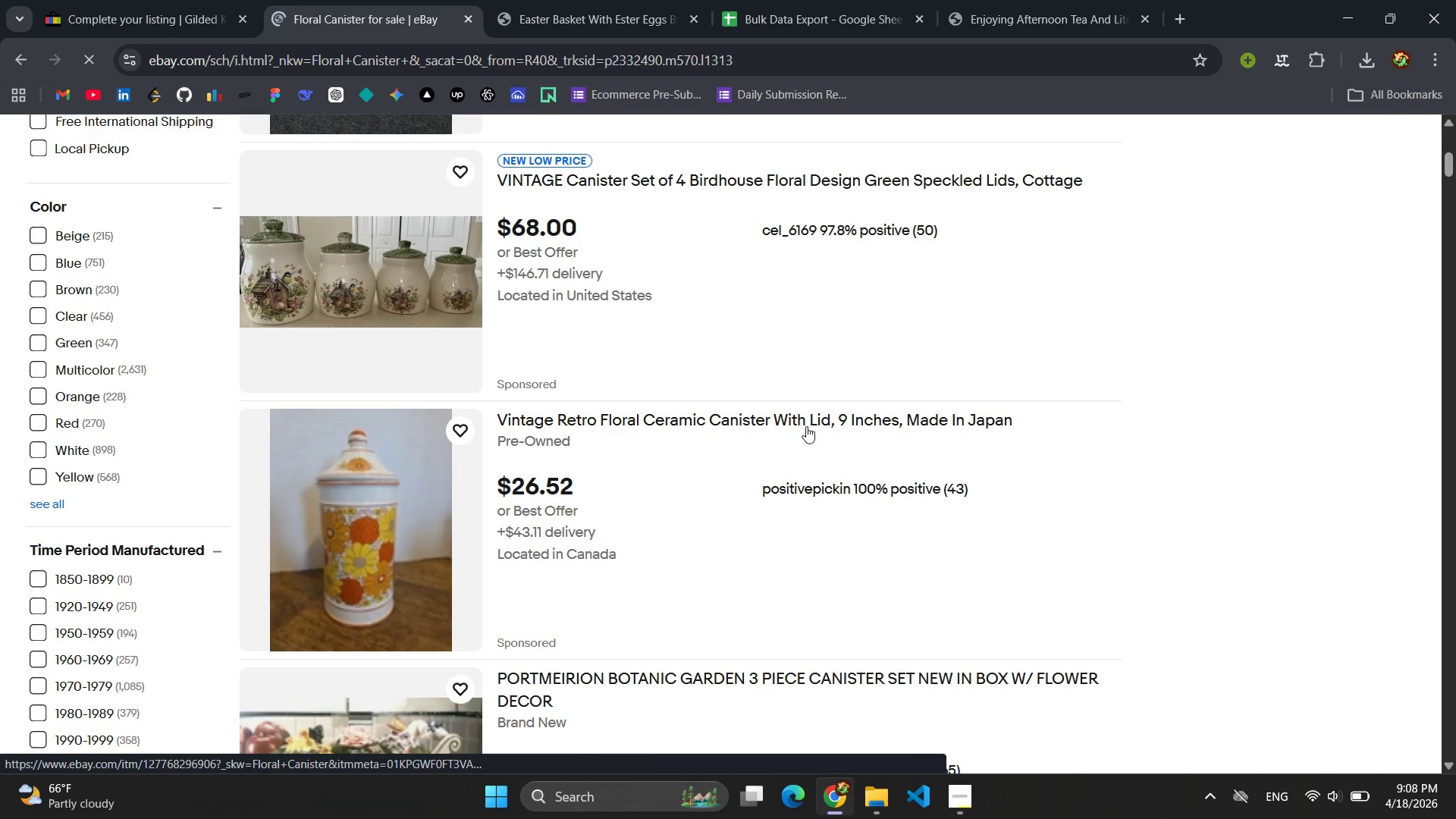 
left_click_drag(start_coordinate=[579, 491], to_coordinate=[503, 484])
 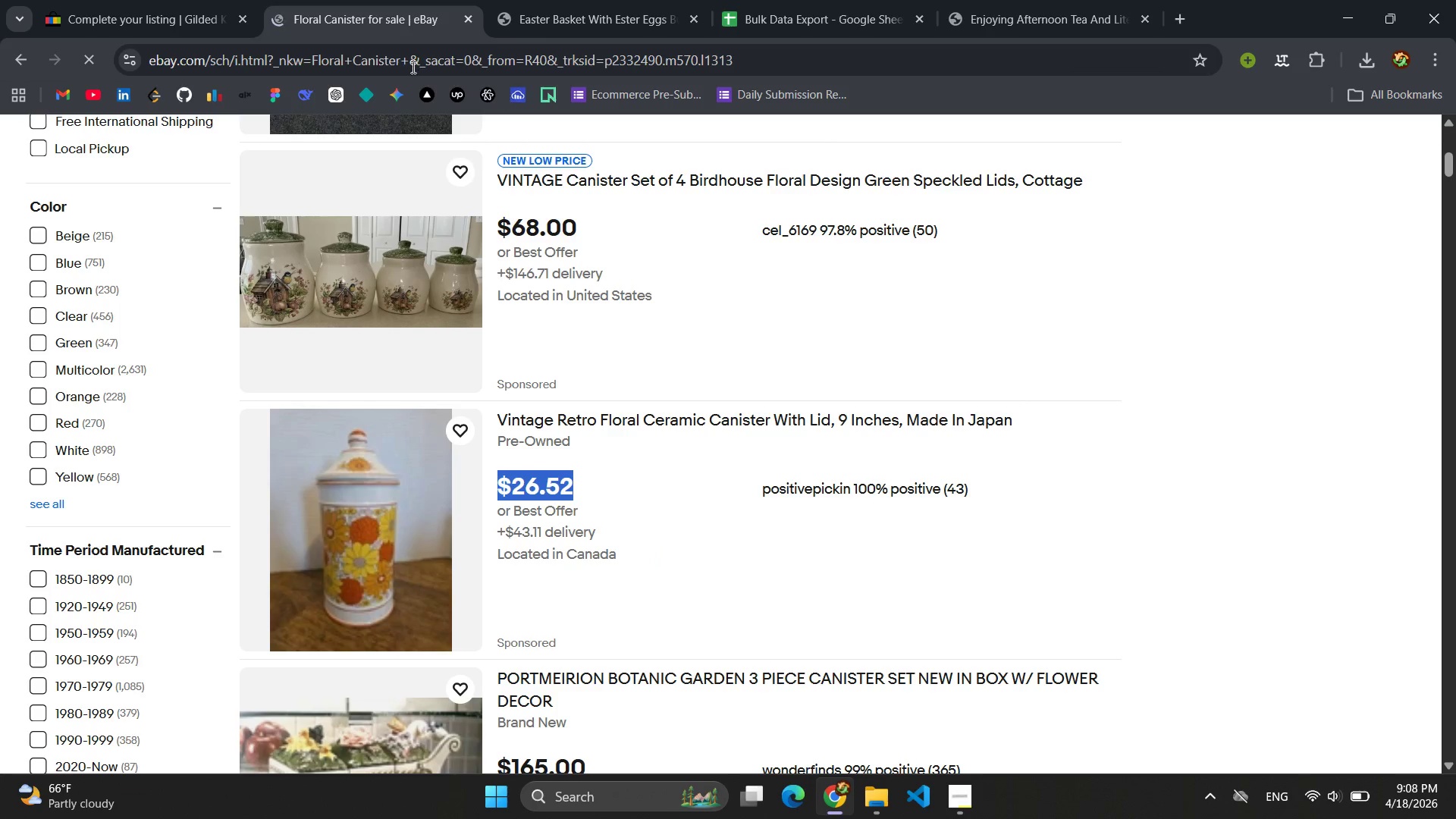 
left_click([155, 0])
 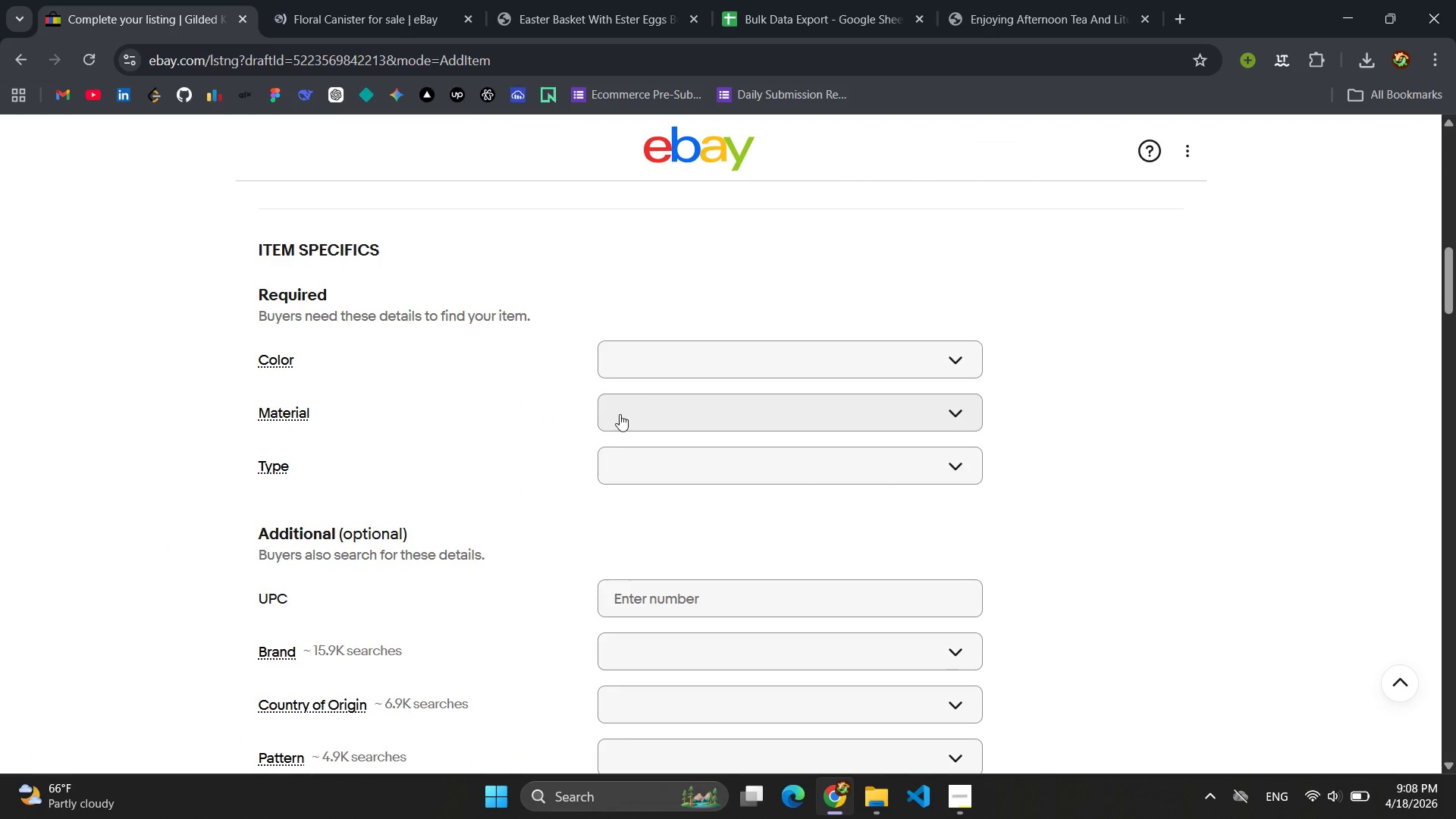 
left_click([634, 375])
 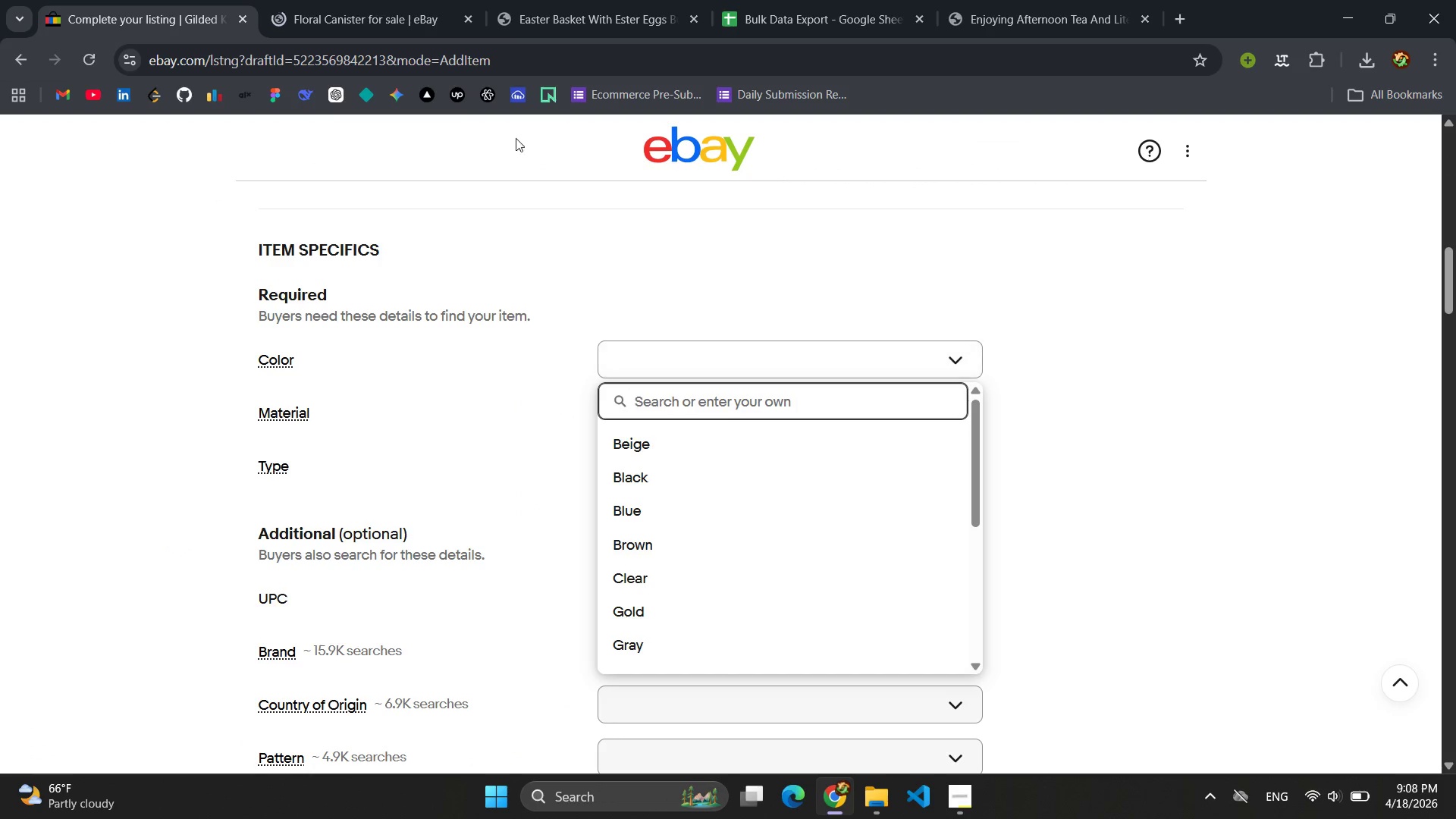 
left_click([374, 1])
 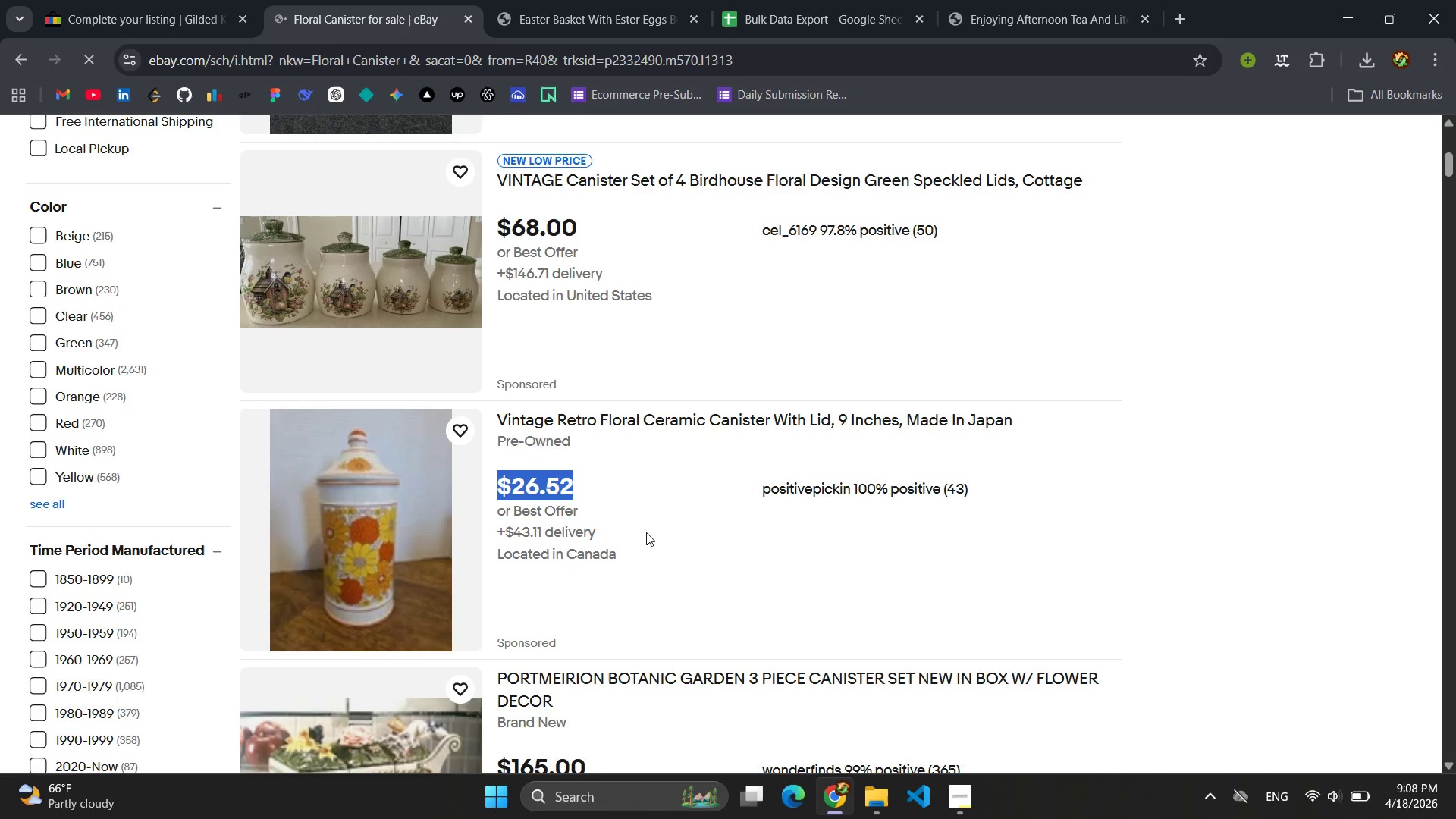 
scroll: coordinate [601, 327], scroll_direction: down, amount: 9.0
 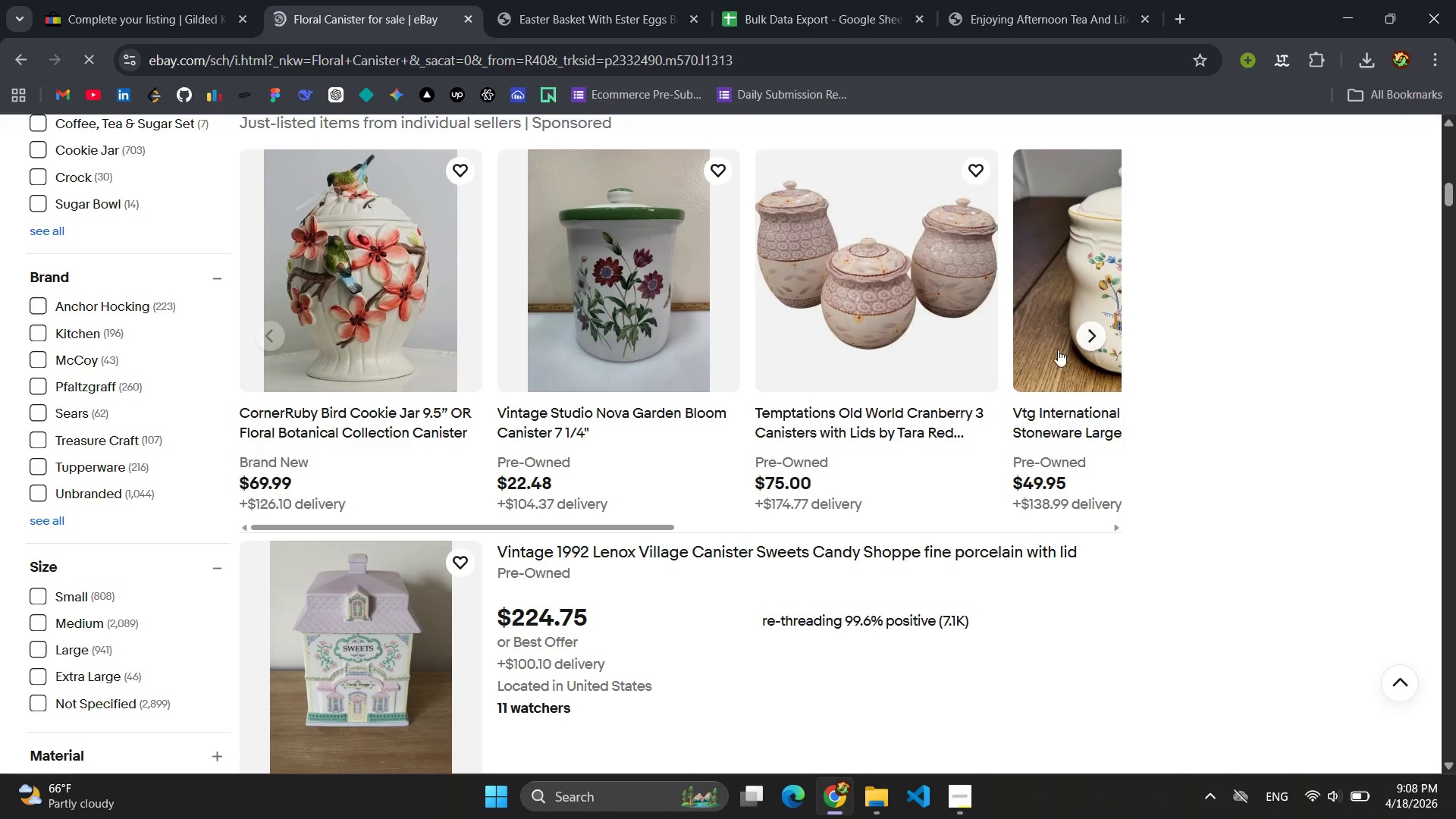 
left_click([1090, 345])
 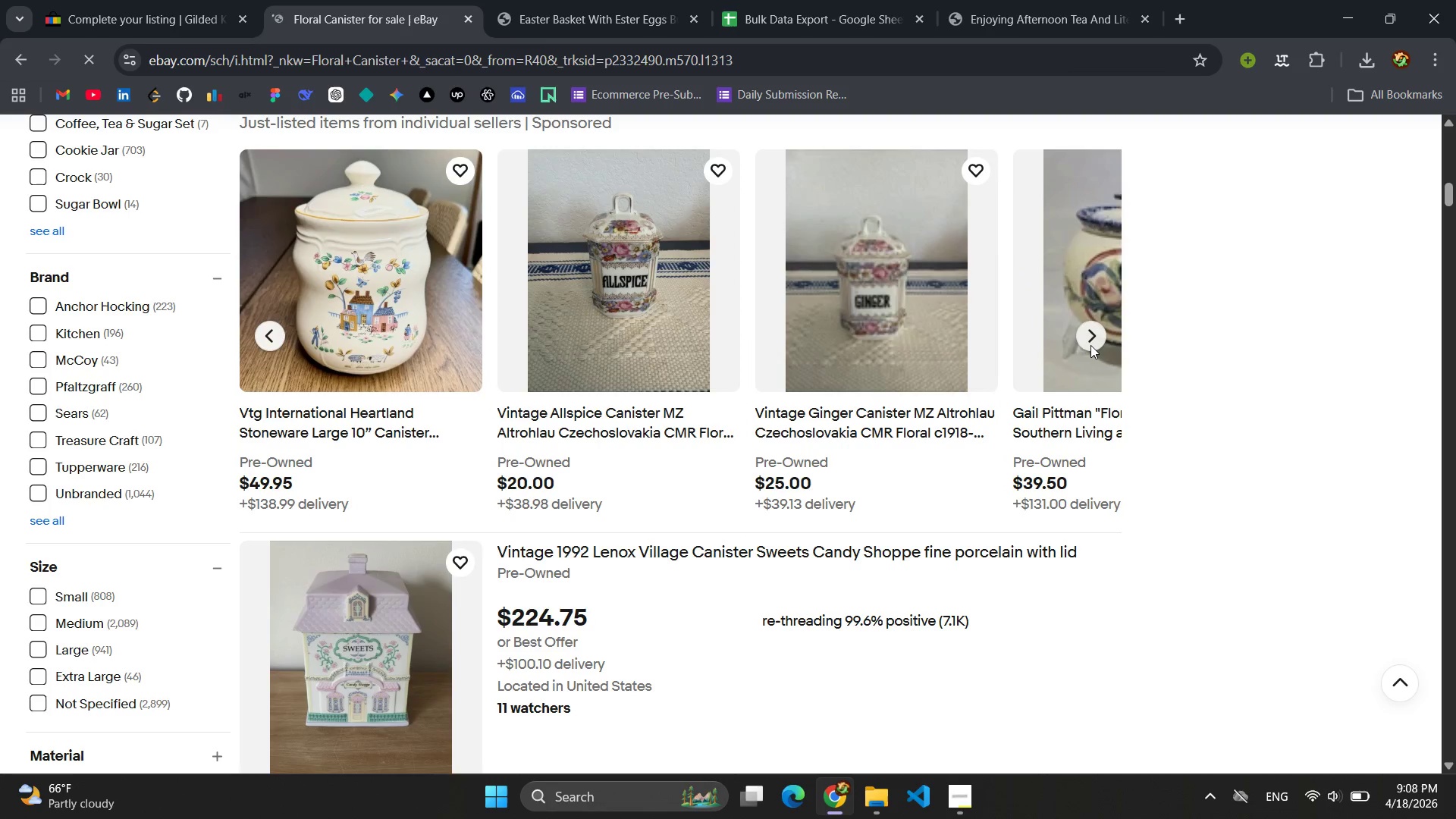 
left_click([1090, 345])
 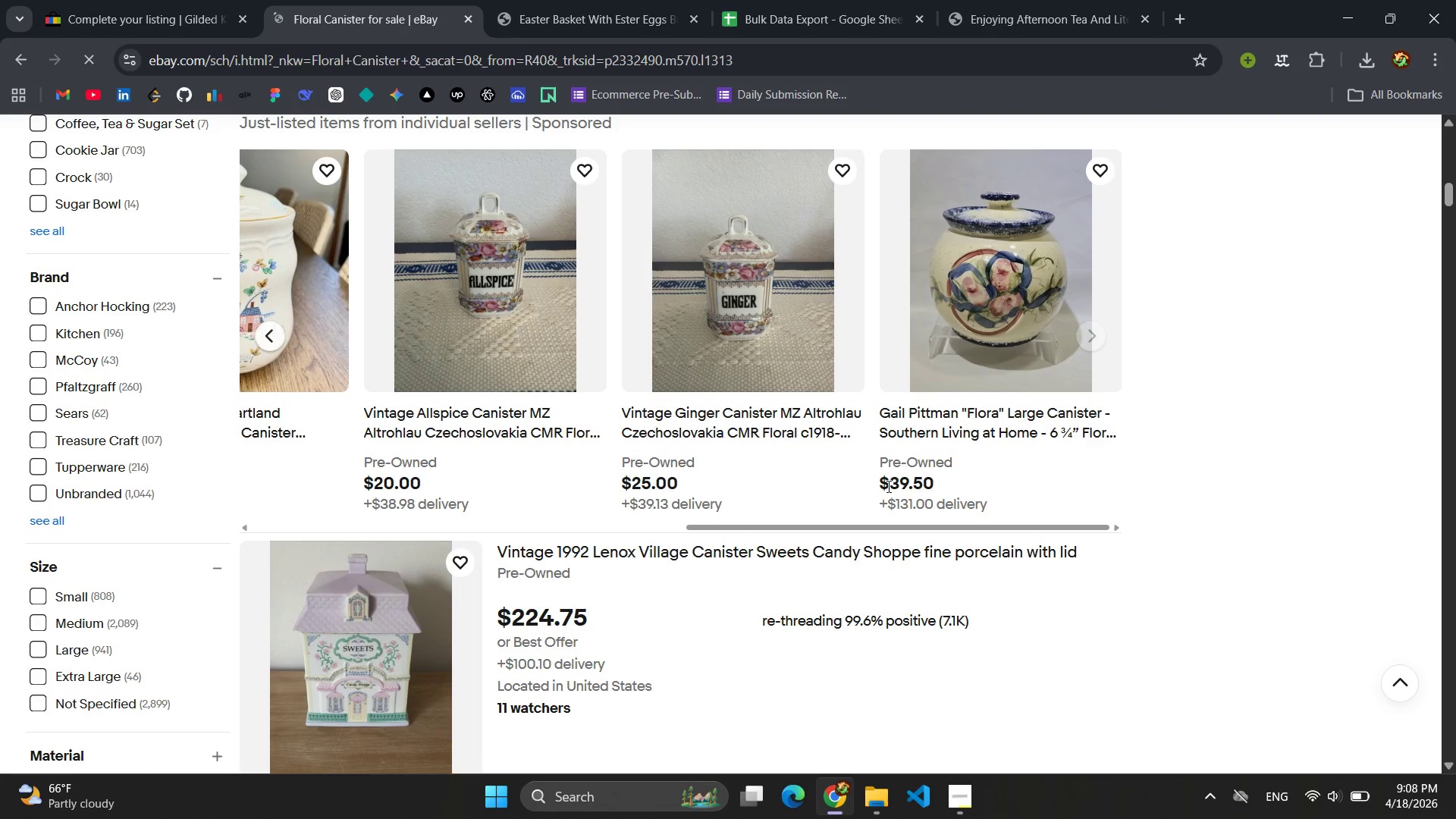 
scroll: coordinate [55, 586], scroll_direction: down, amount: 14.0
 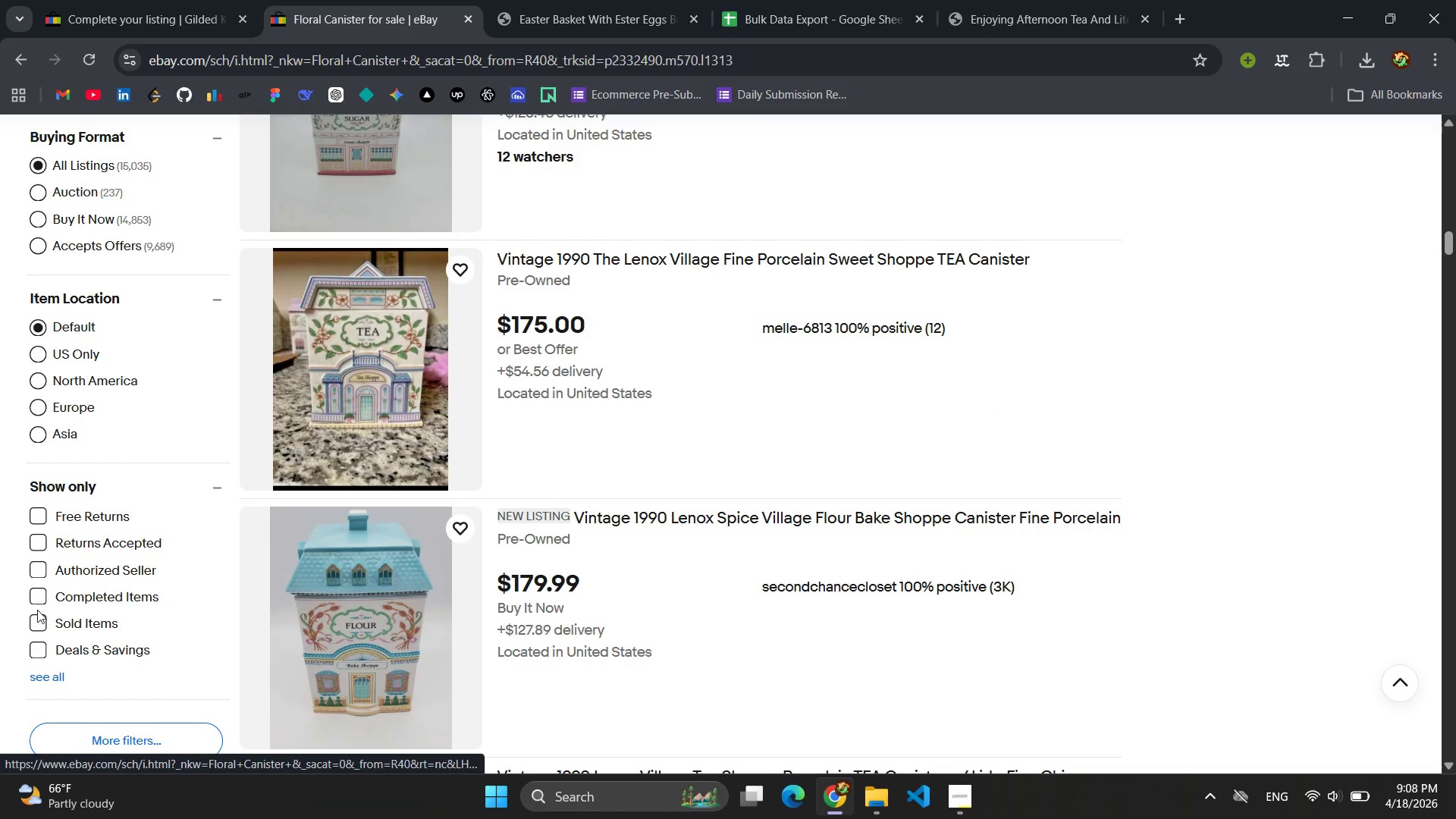 
left_click([34, 621])
 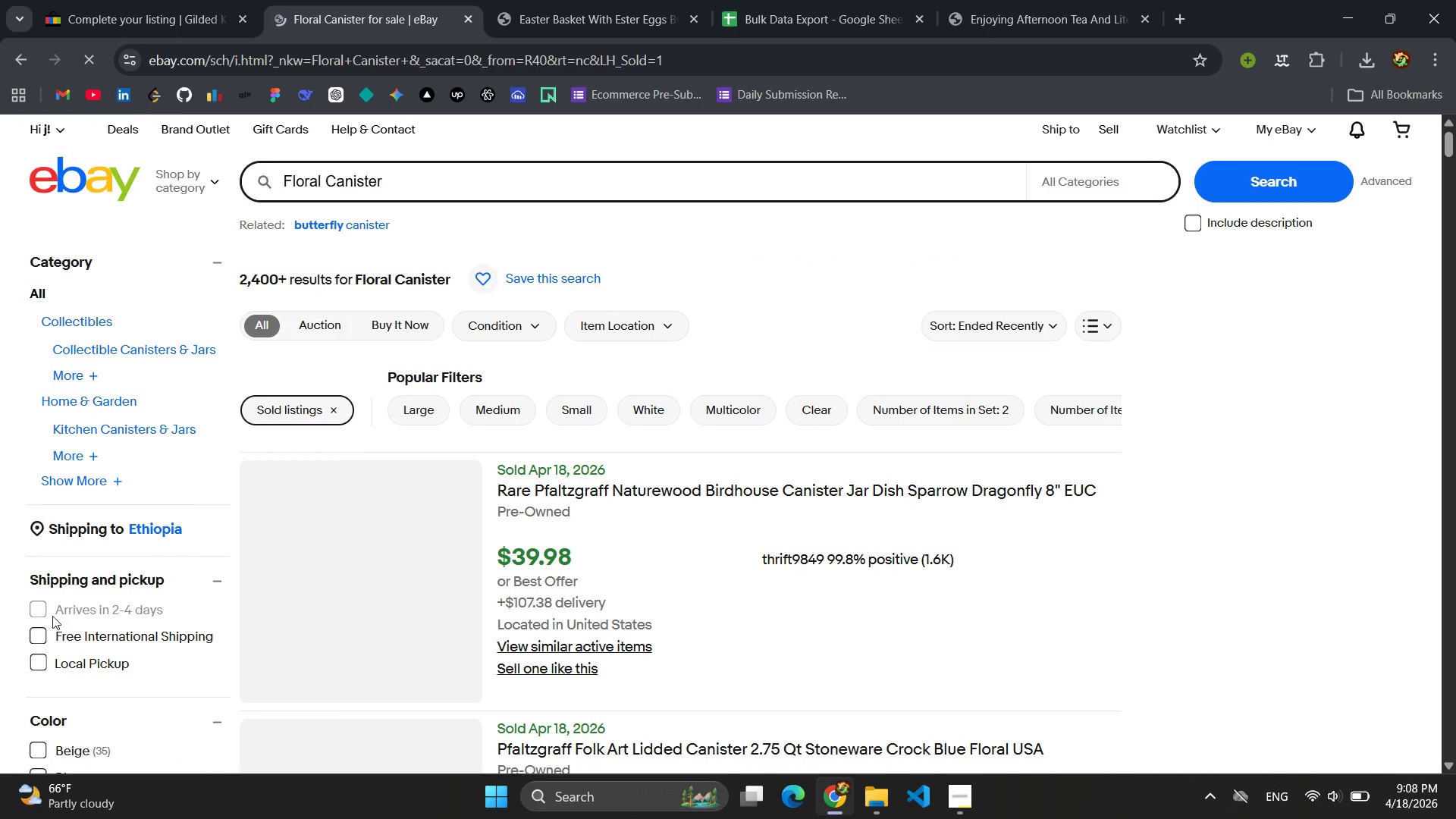 
wait(5.17)
 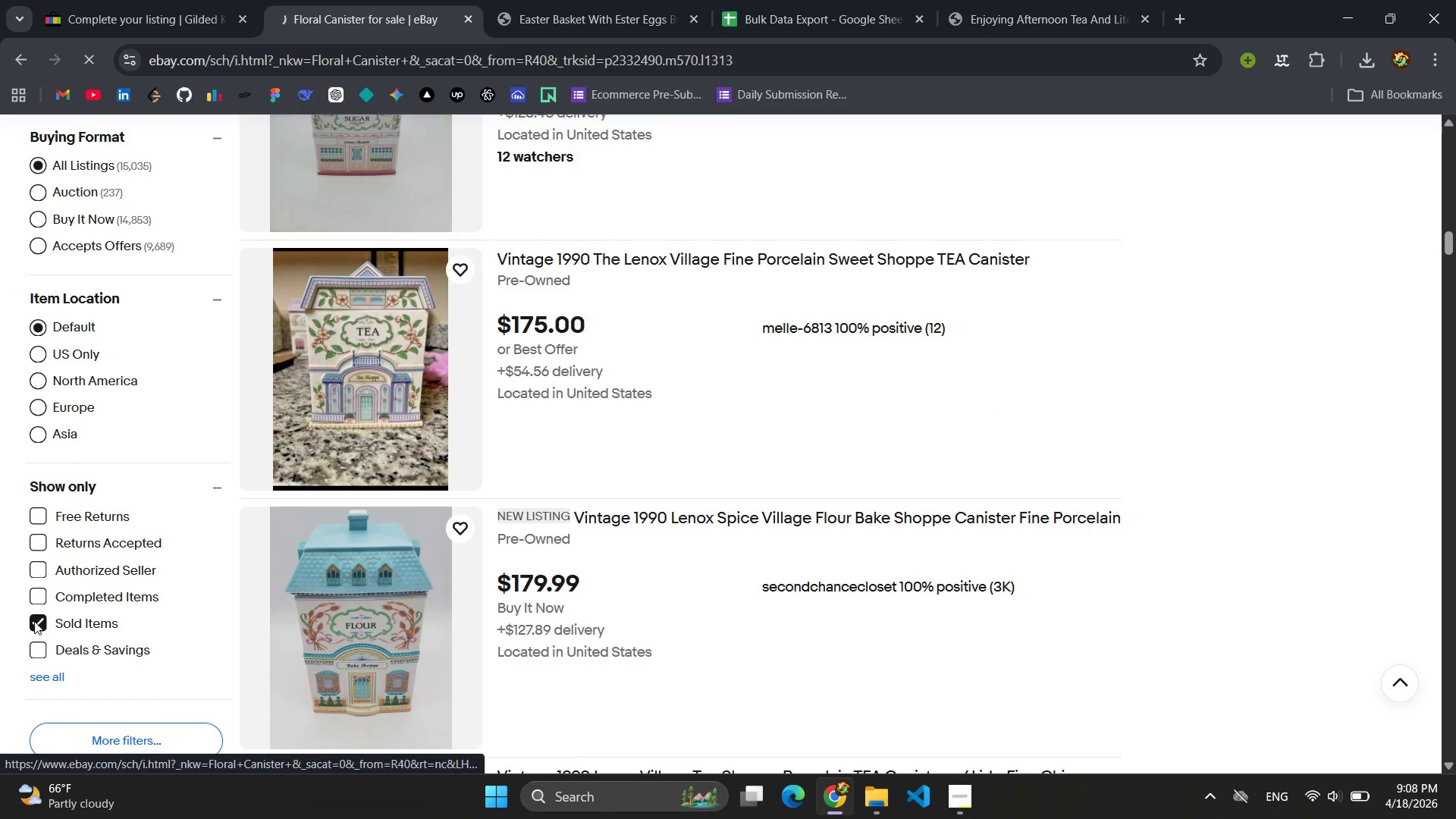 
left_click_drag(start_coordinate=[595, 558], to_coordinate=[489, 555])
 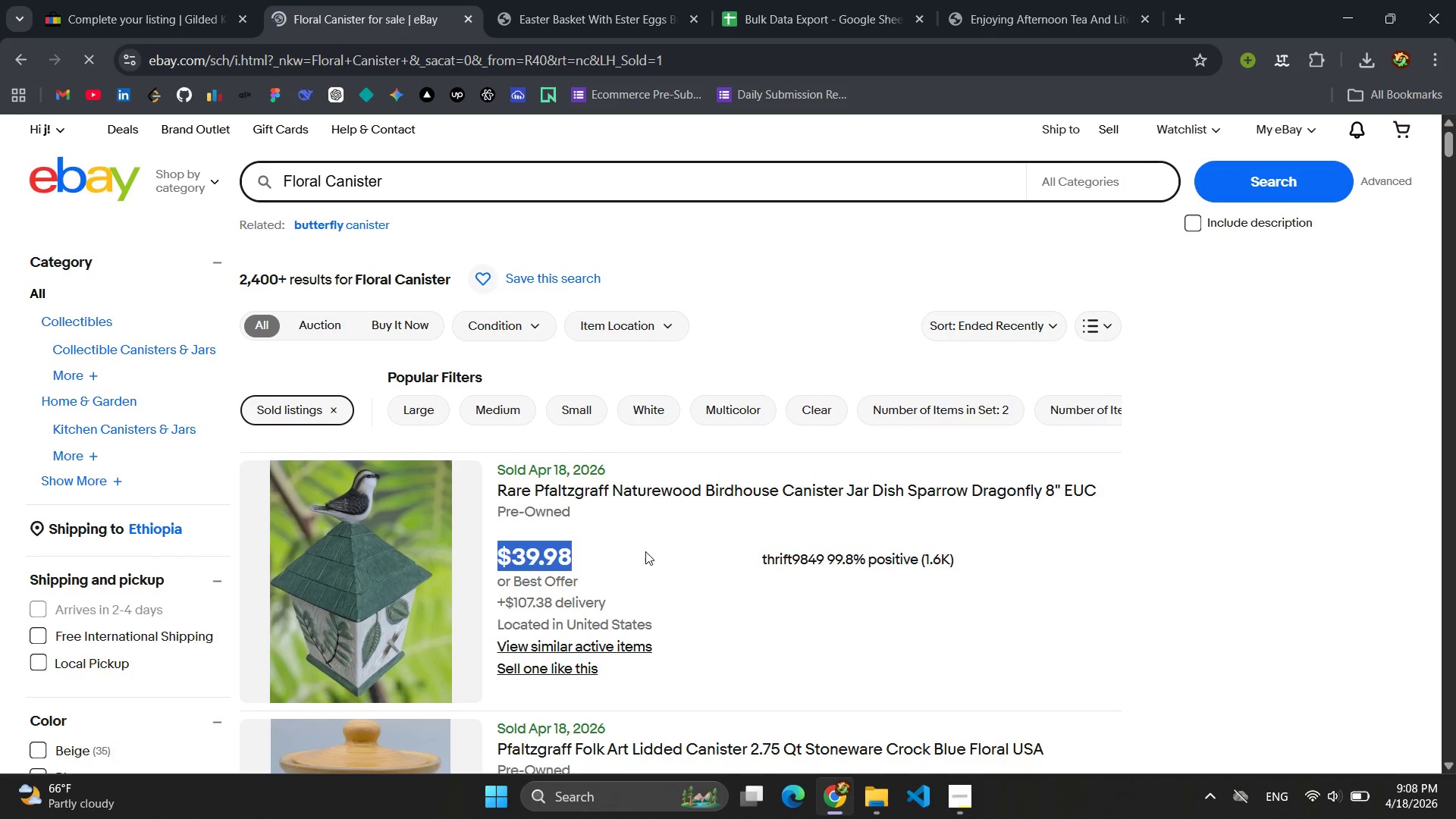 
scroll: coordinate [645, 551], scroll_direction: down, amount: 2.0
 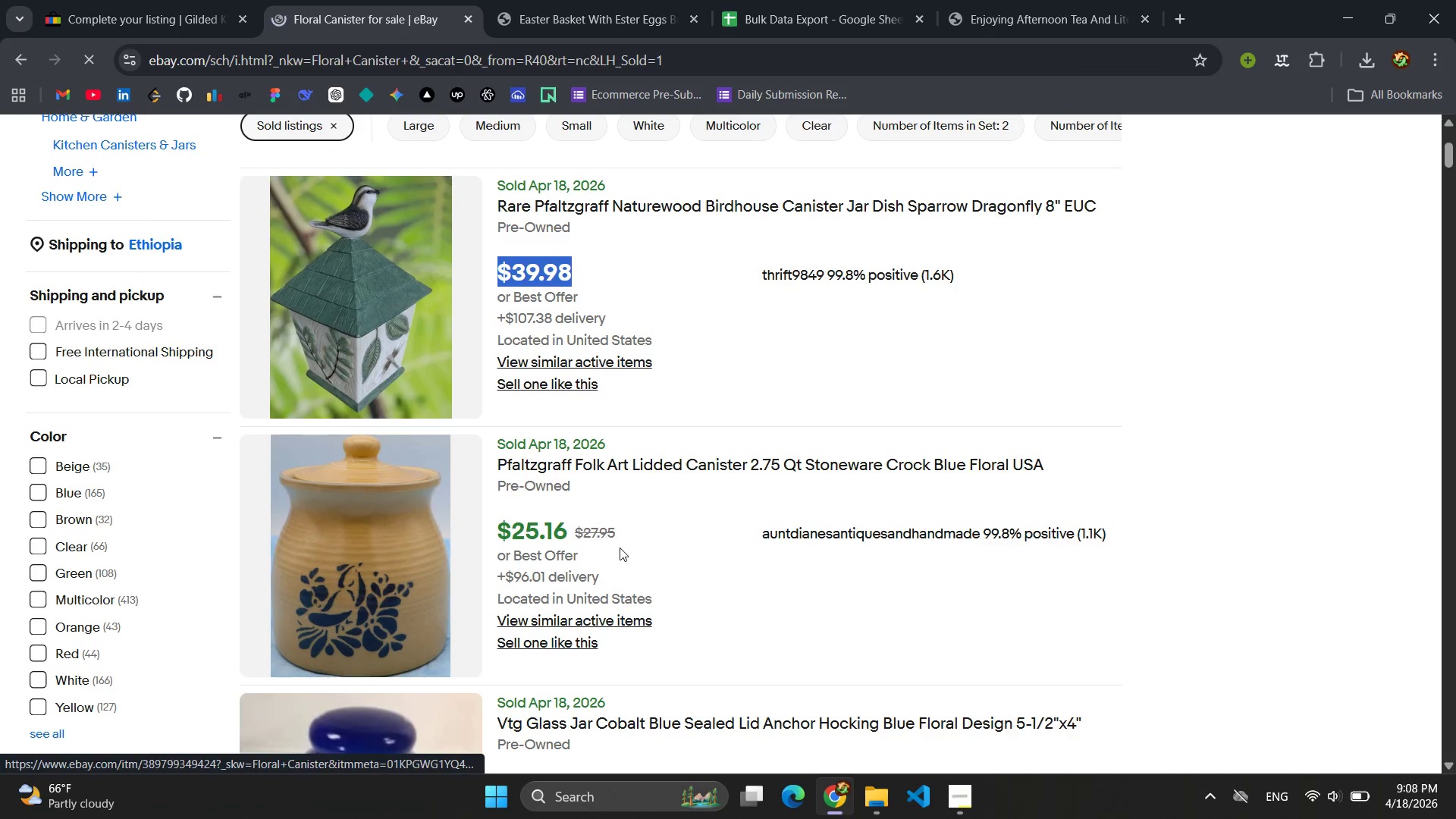 
left_click_drag(start_coordinate=[618, 547], to_coordinate=[497, 532])
 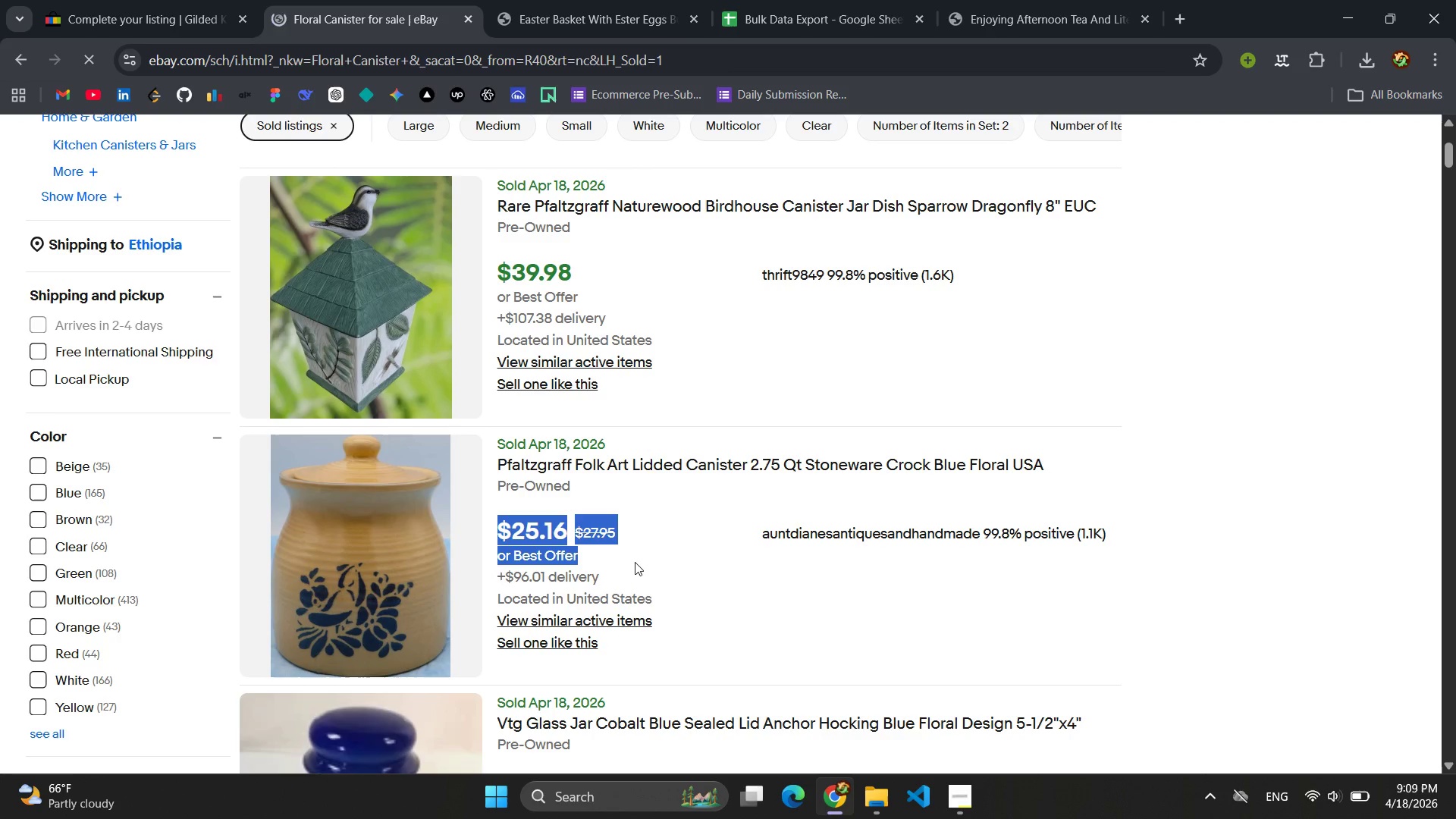 
scroll: coordinate [646, 560], scroll_direction: down, amount: 3.0
 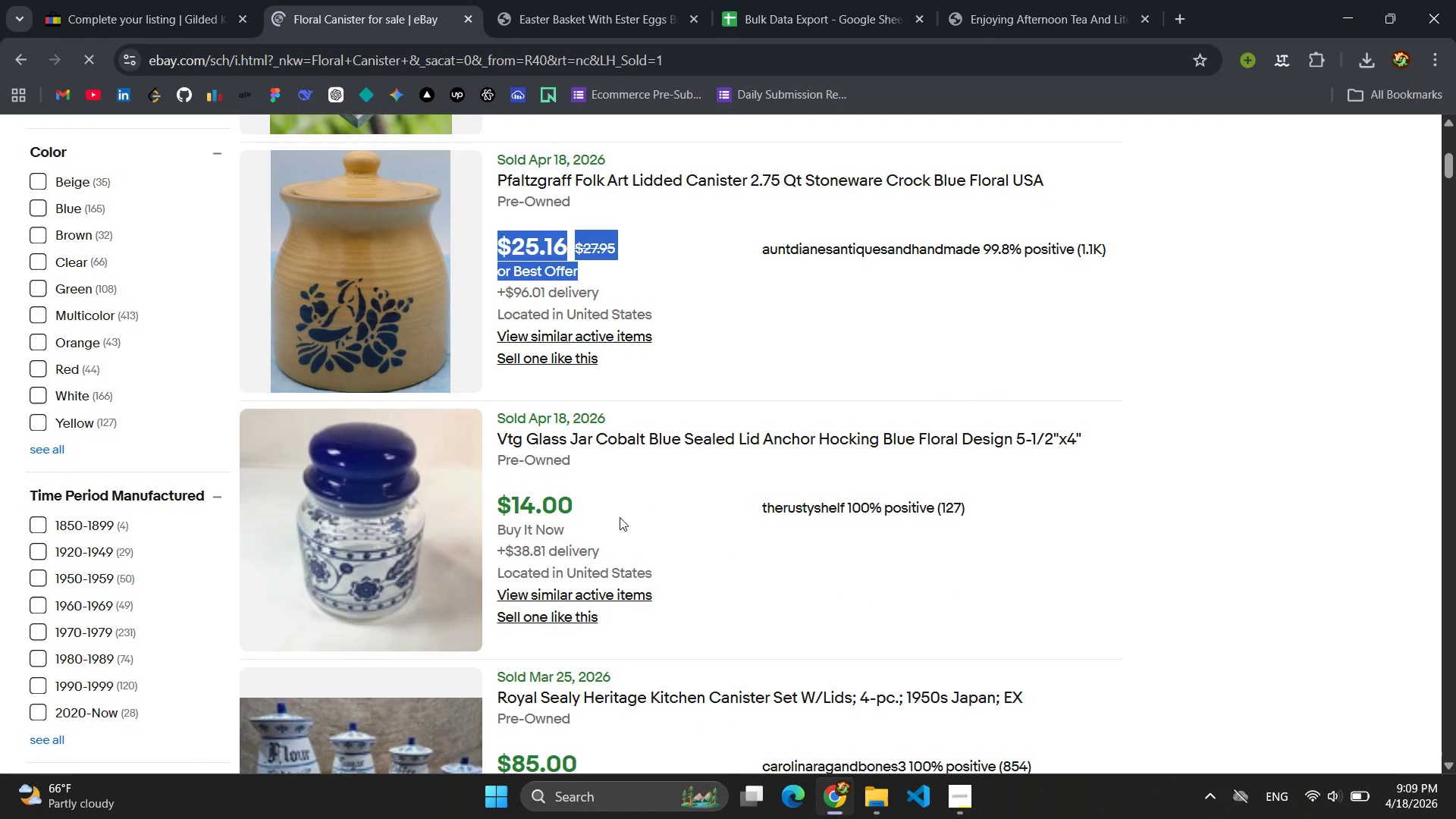 
left_click_drag(start_coordinate=[610, 510], to_coordinate=[493, 489])
 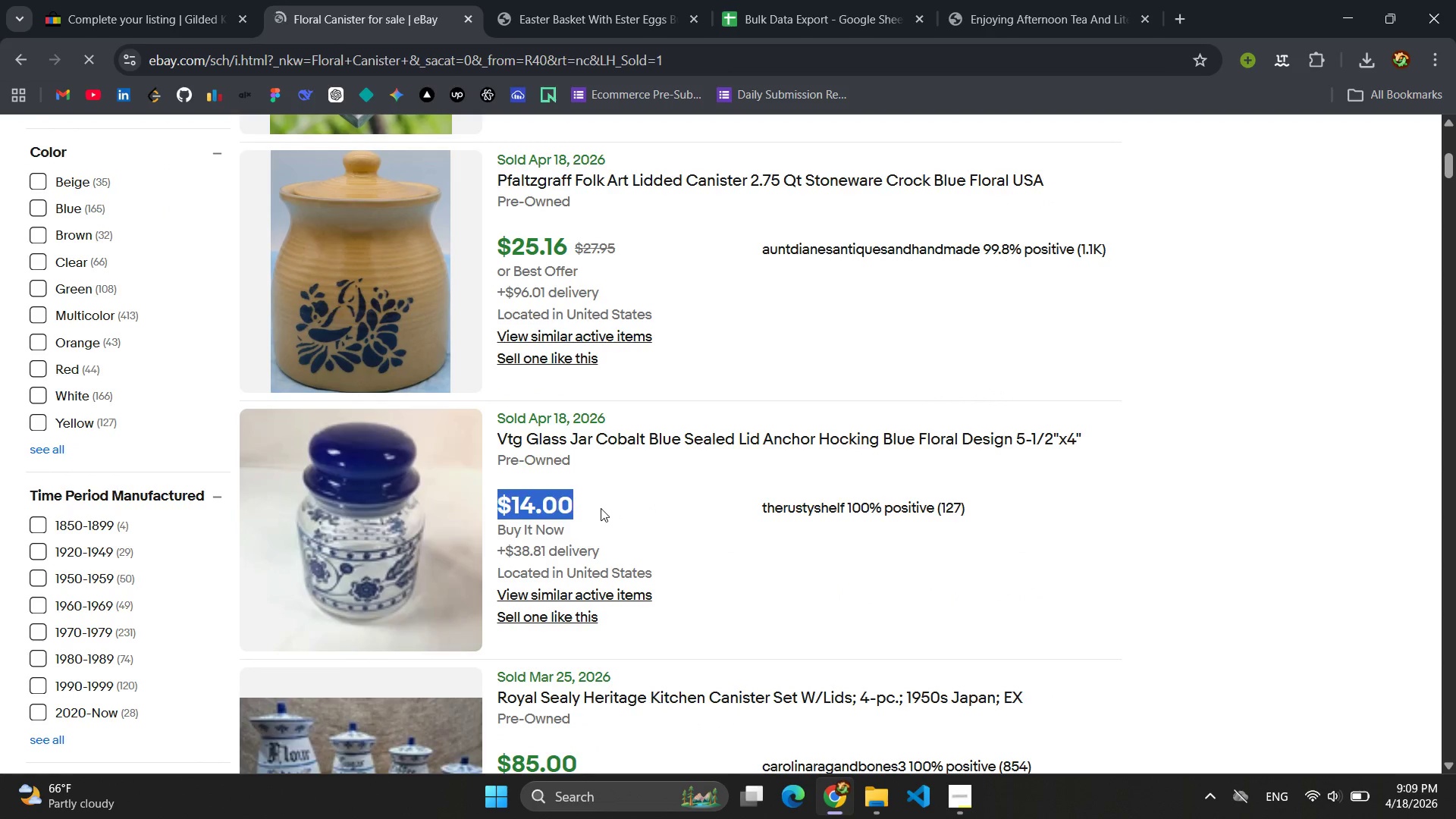 
scroll: coordinate [603, 509], scroll_direction: down, amount: 3.0
 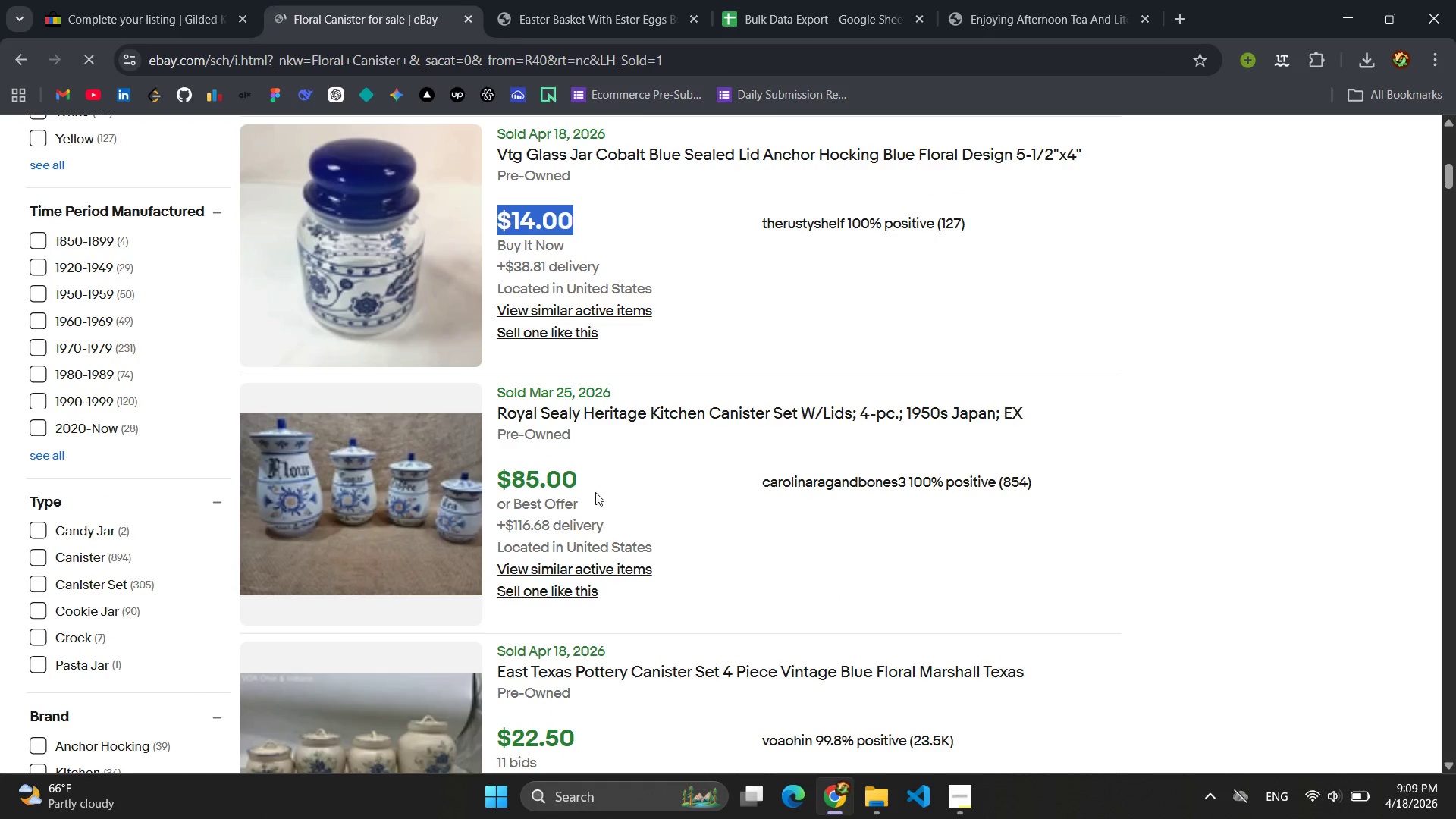 
left_click_drag(start_coordinate=[590, 486], to_coordinate=[494, 485])
 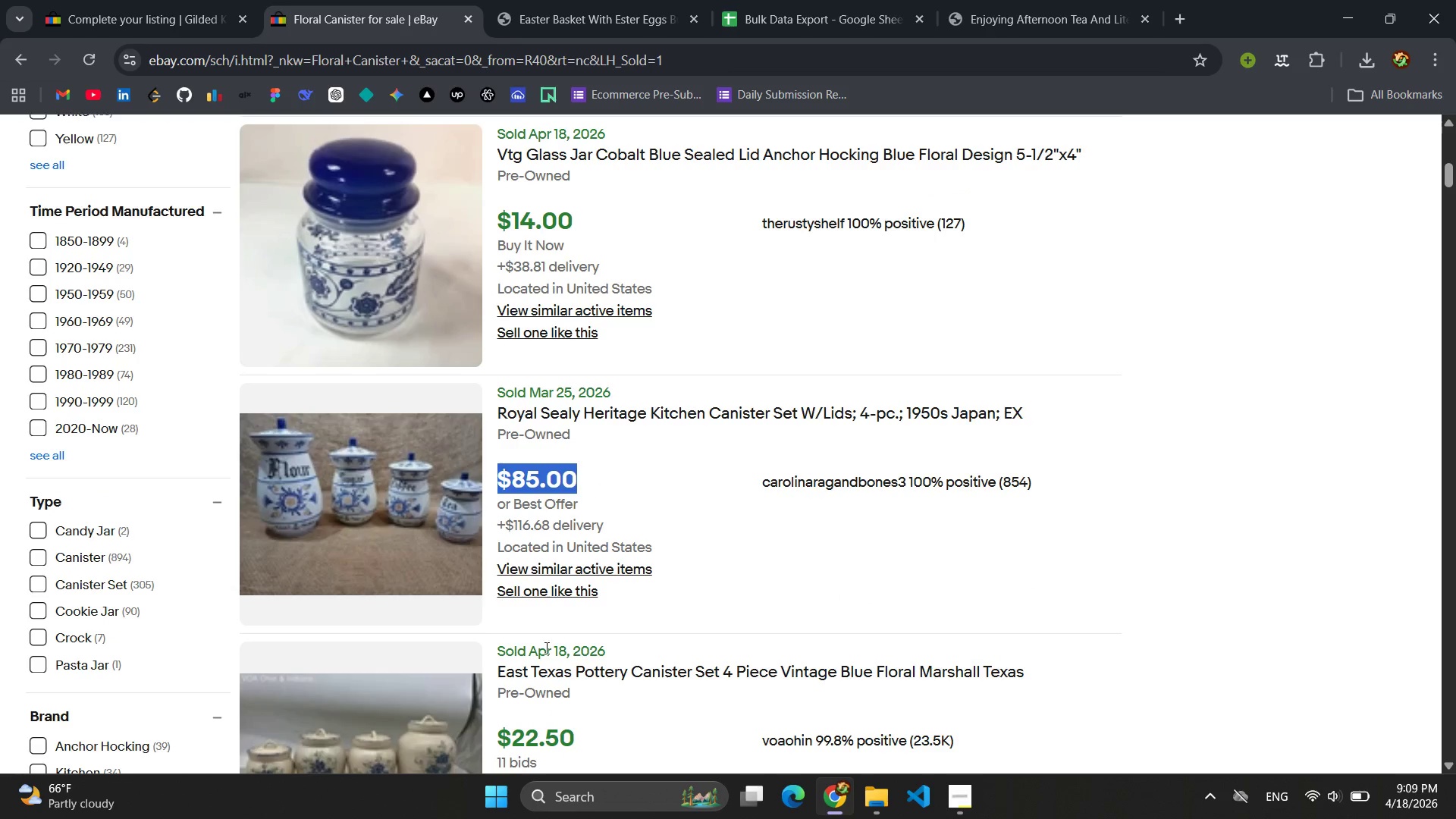 
scroll: coordinate [582, 661], scroll_direction: down, amount: 2.0
 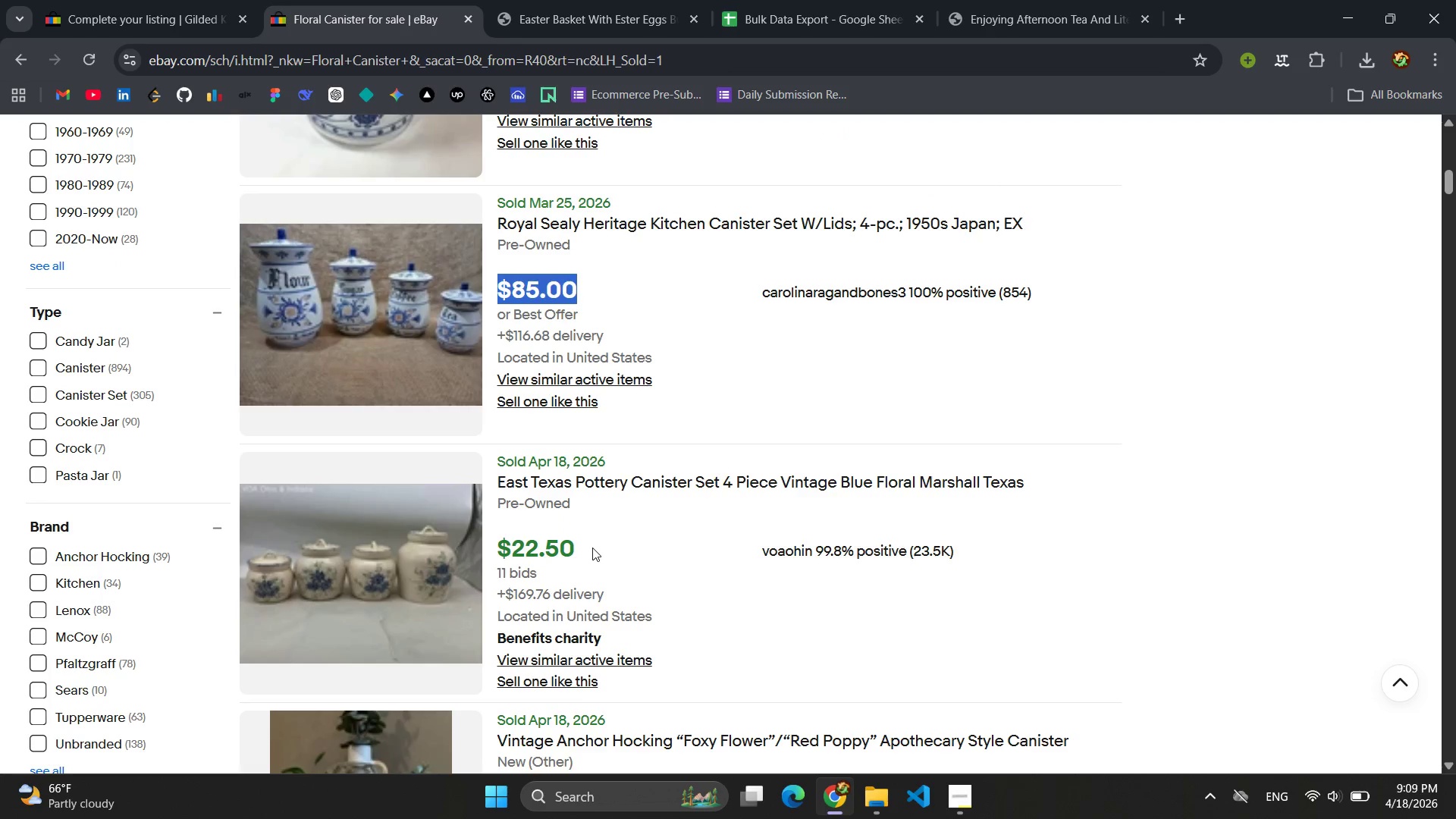 
left_click_drag(start_coordinate=[590, 544], to_coordinate=[499, 530])
 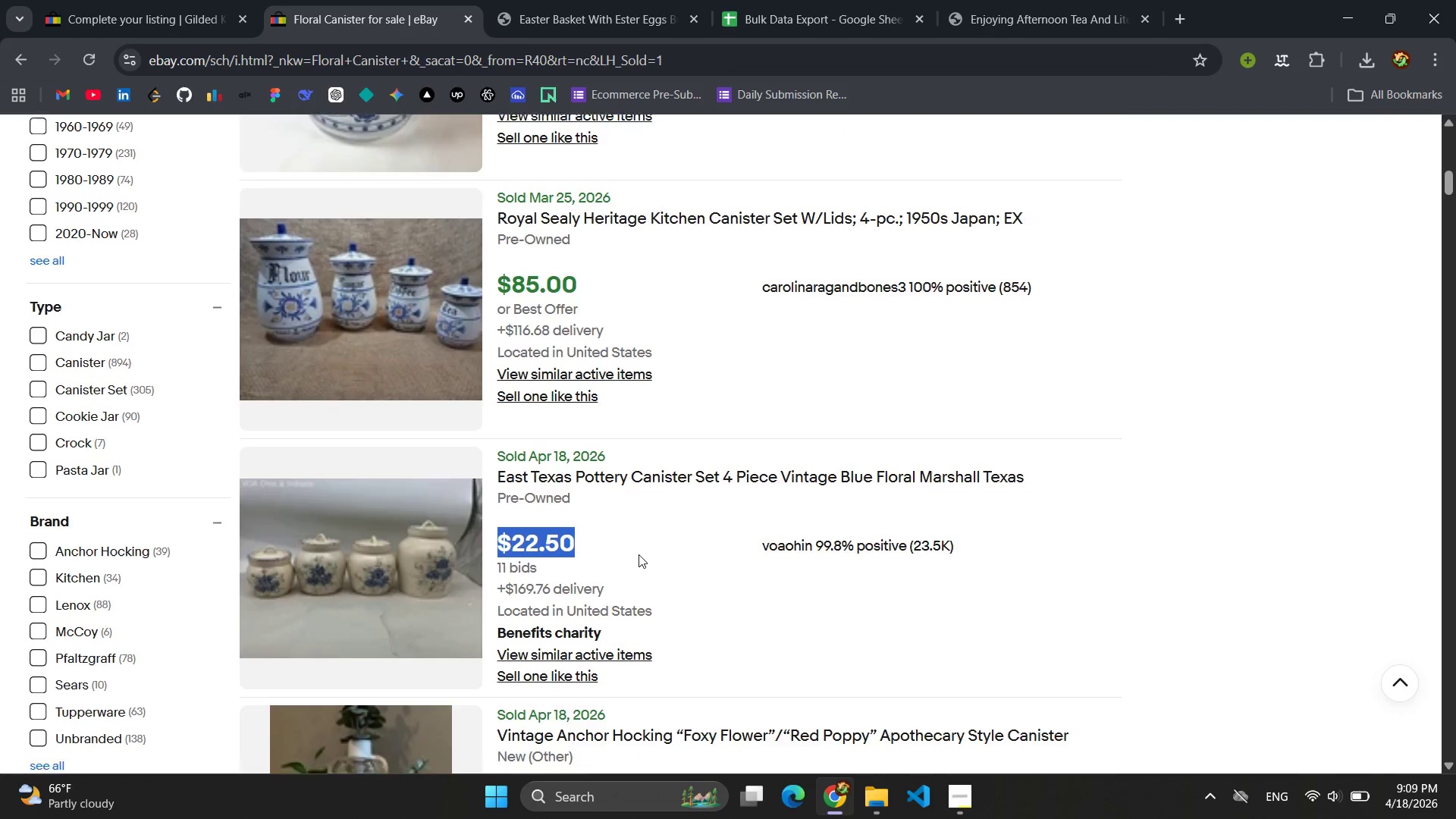 
scroll: coordinate [639, 554], scroll_direction: down, amount: 2.0
 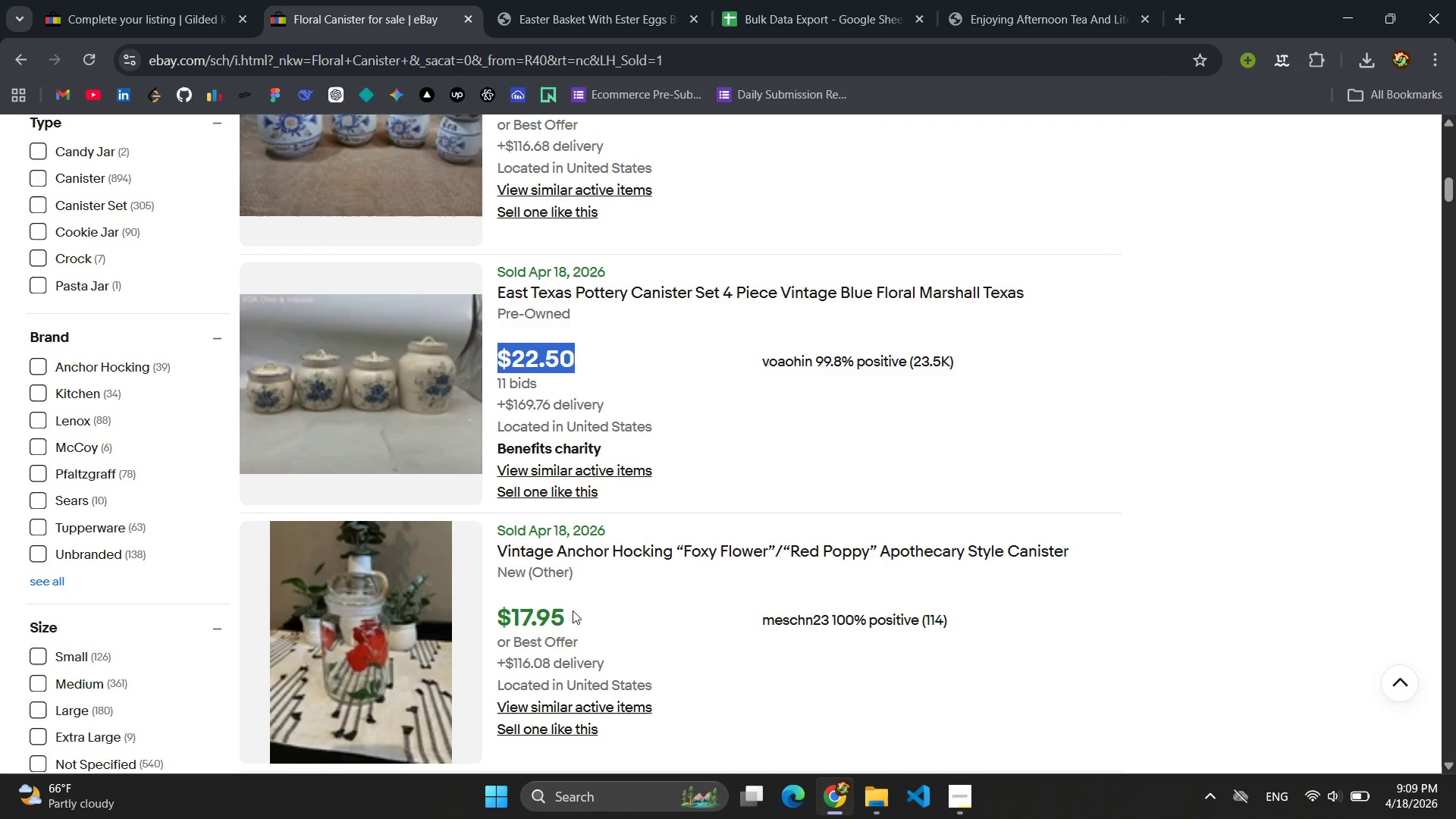 
left_click_drag(start_coordinate=[573, 613], to_coordinate=[494, 613])
 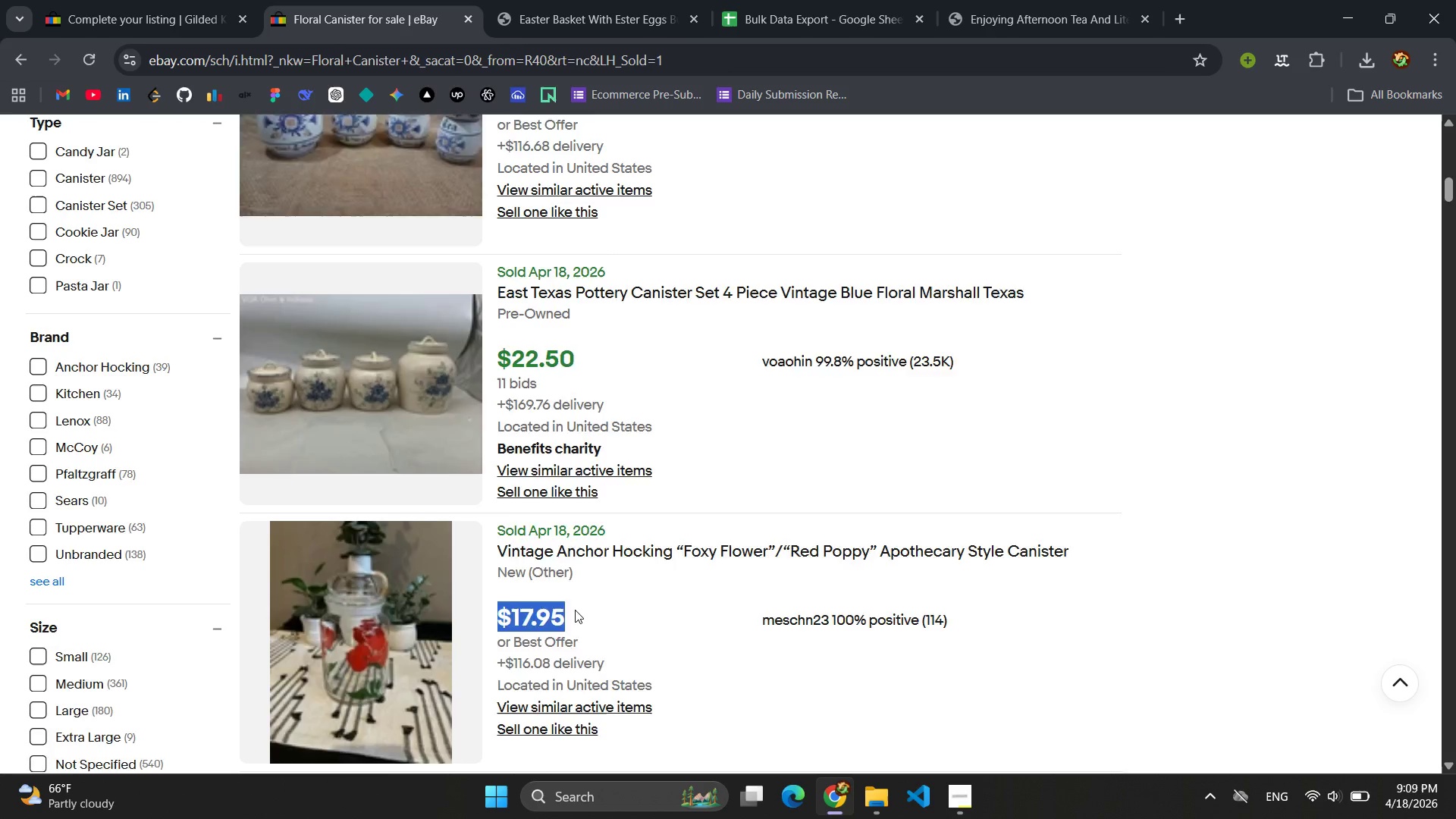 
scroll: coordinate [575, 610], scroll_direction: down, amount: 4.0
 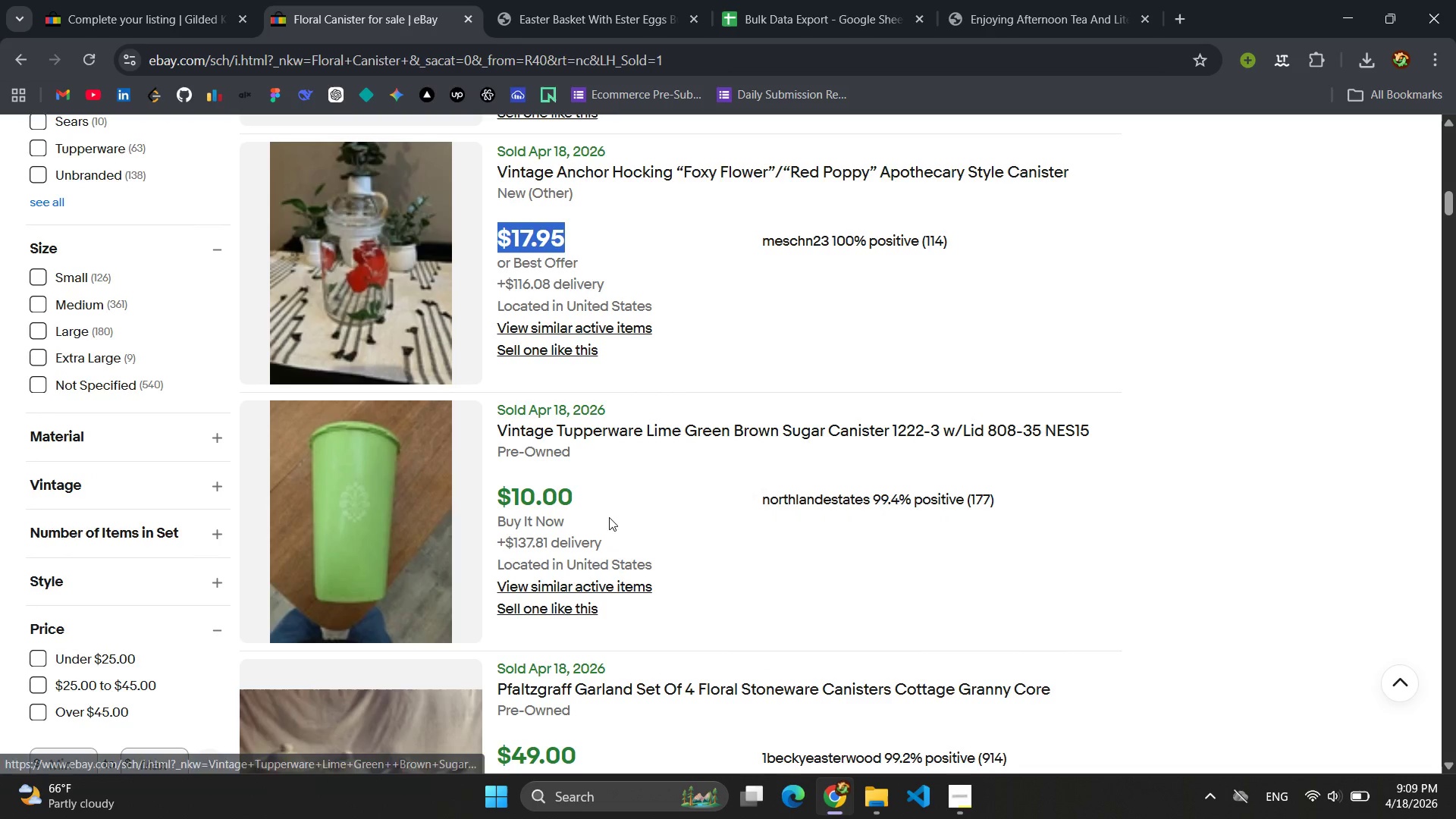 
left_click_drag(start_coordinate=[598, 508], to_coordinate=[497, 488])
 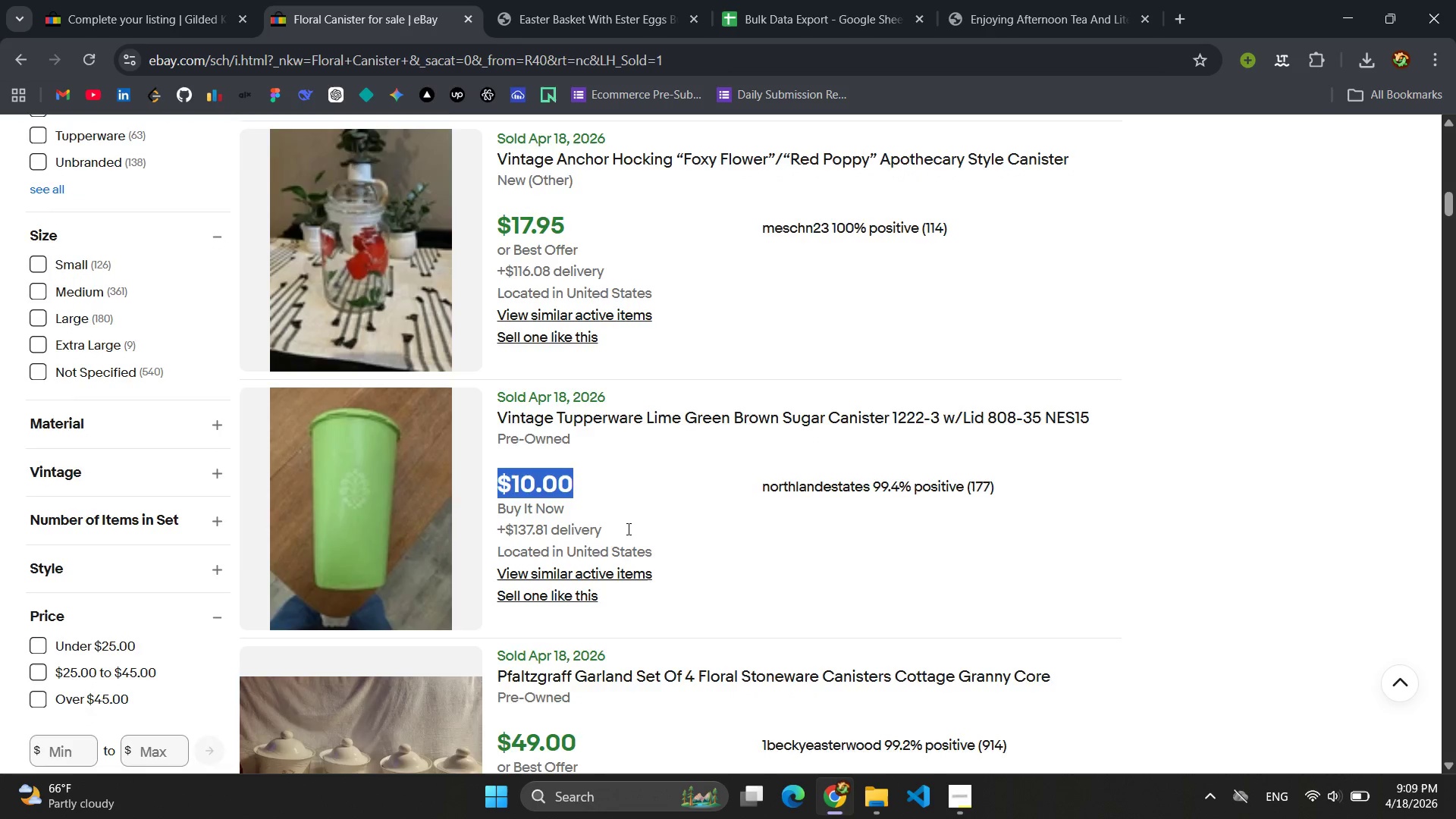 
scroll: coordinate [627, 529], scroll_direction: down, amount: 2.0
 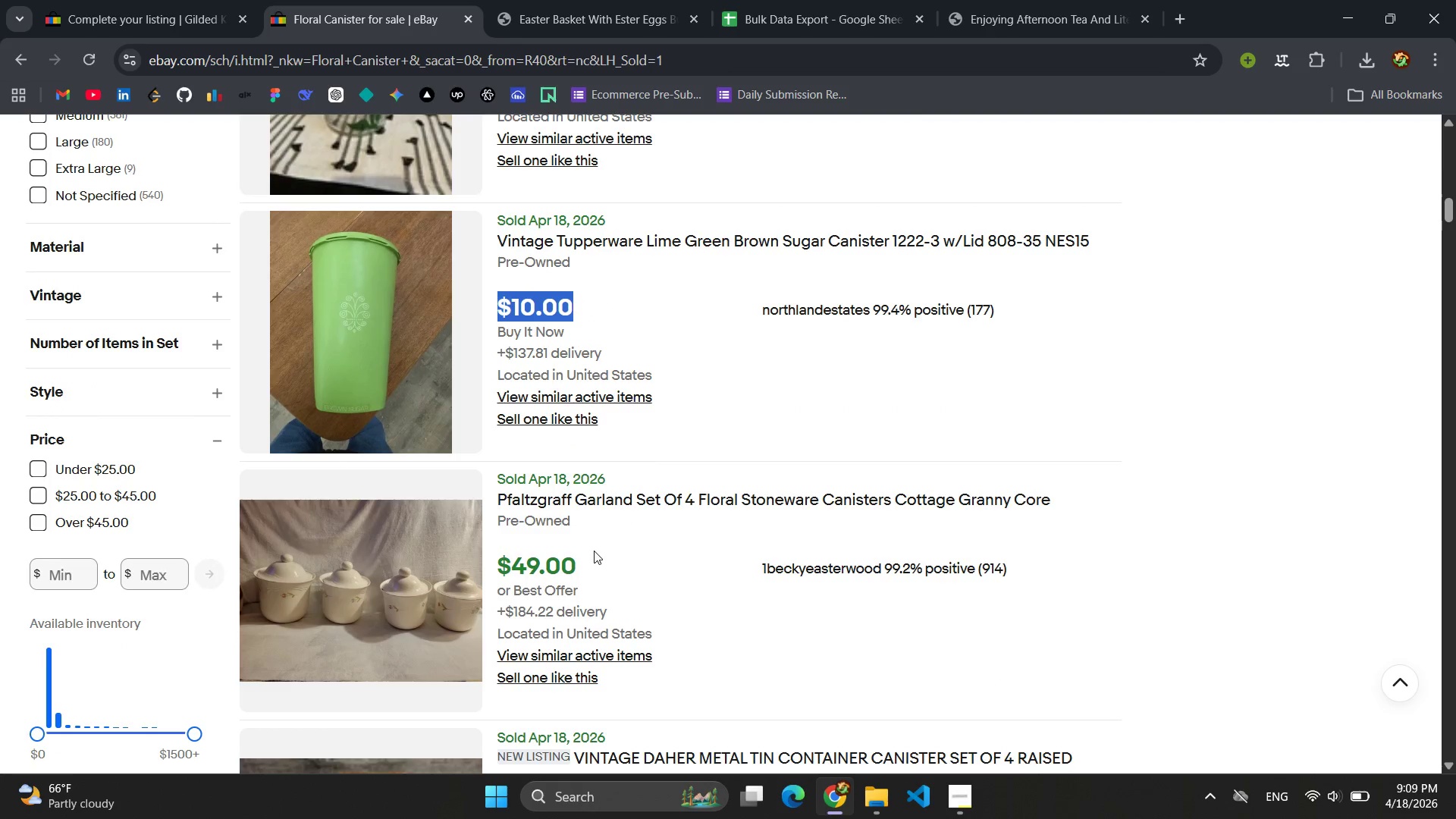 
left_click_drag(start_coordinate=[586, 557], to_coordinate=[488, 559])
 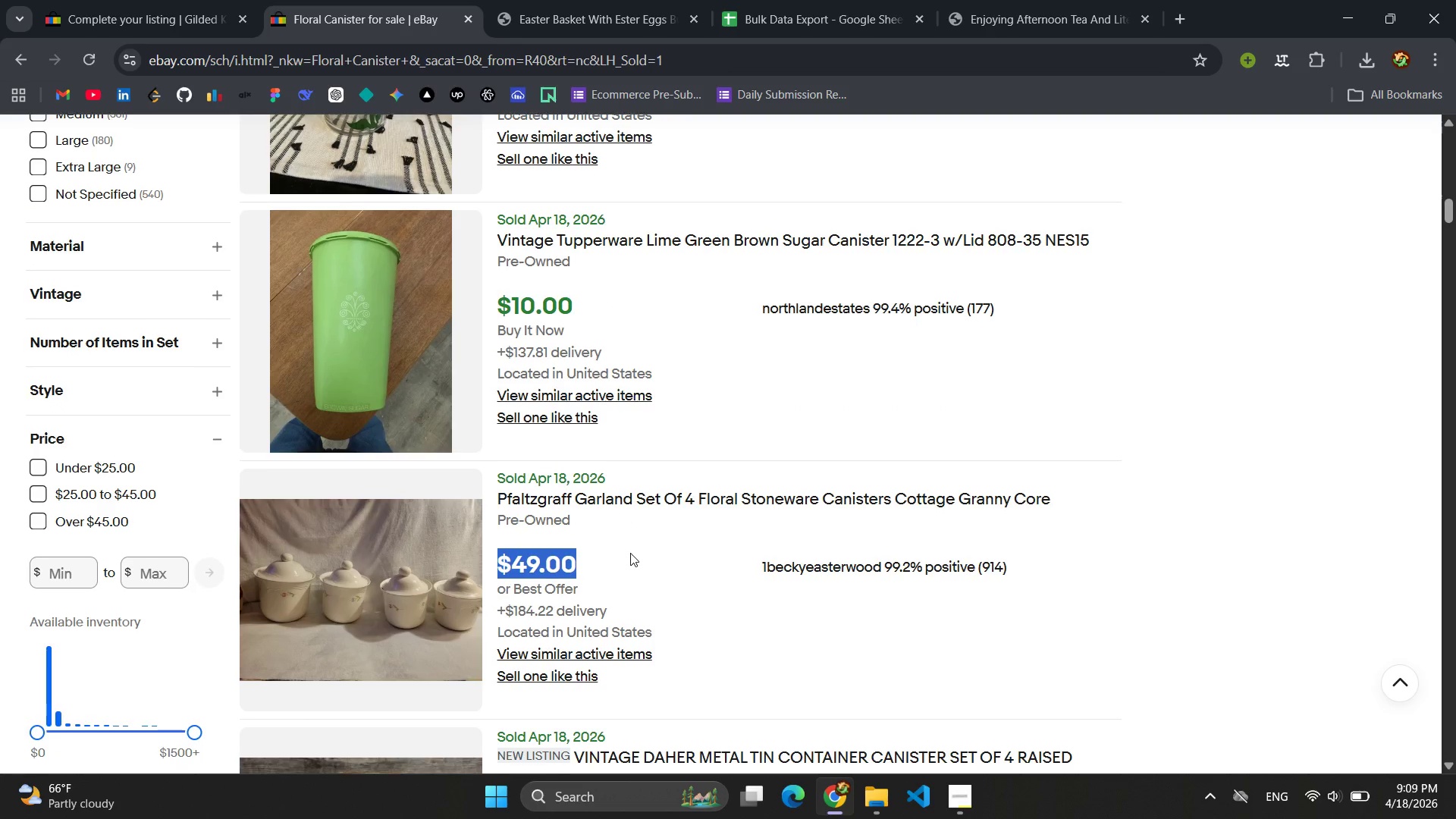 
scroll: coordinate [630, 553], scroll_direction: down, amount: 3.0
 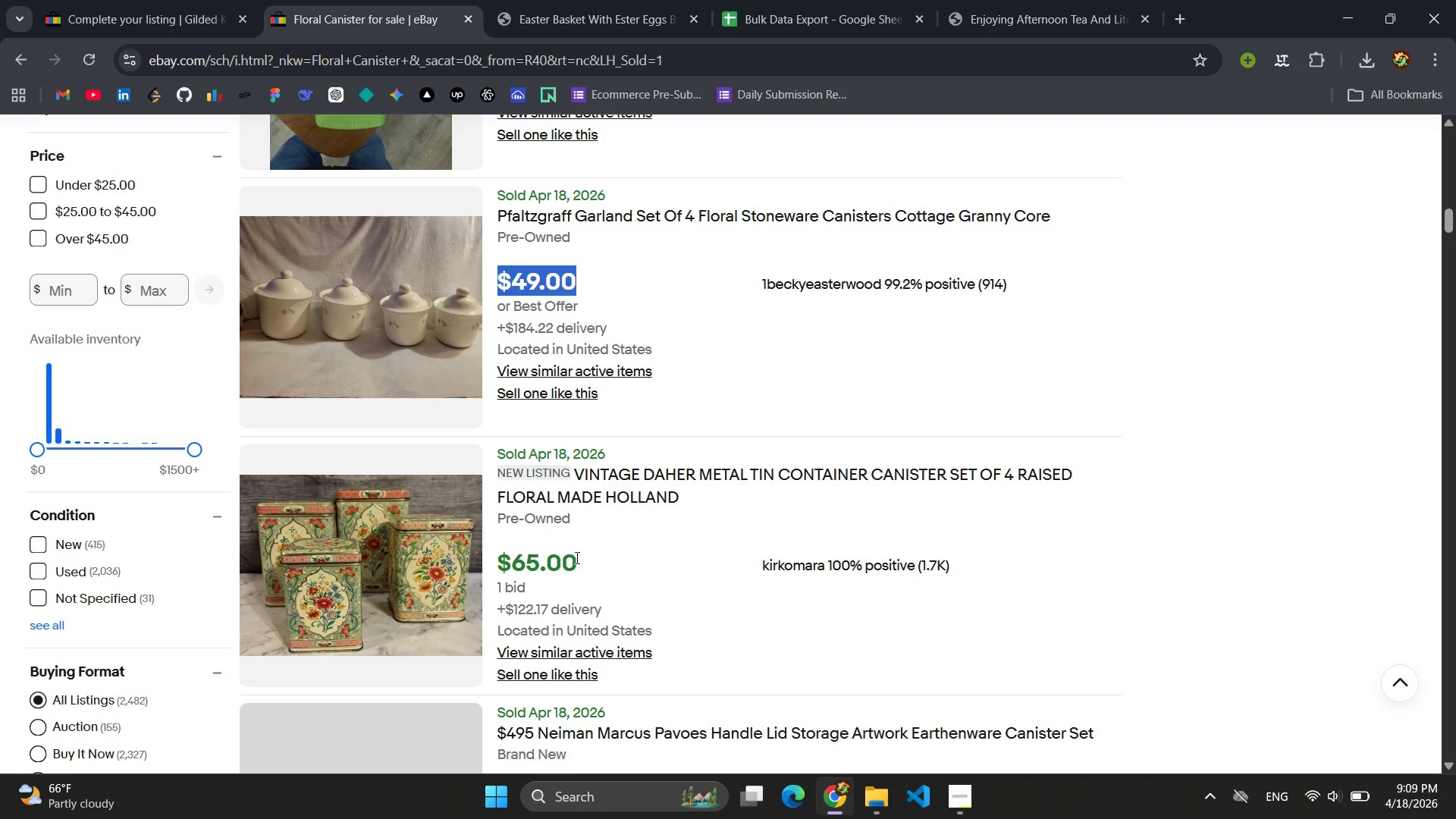 
left_click_drag(start_coordinate=[573, 558], to_coordinate=[497, 558])
 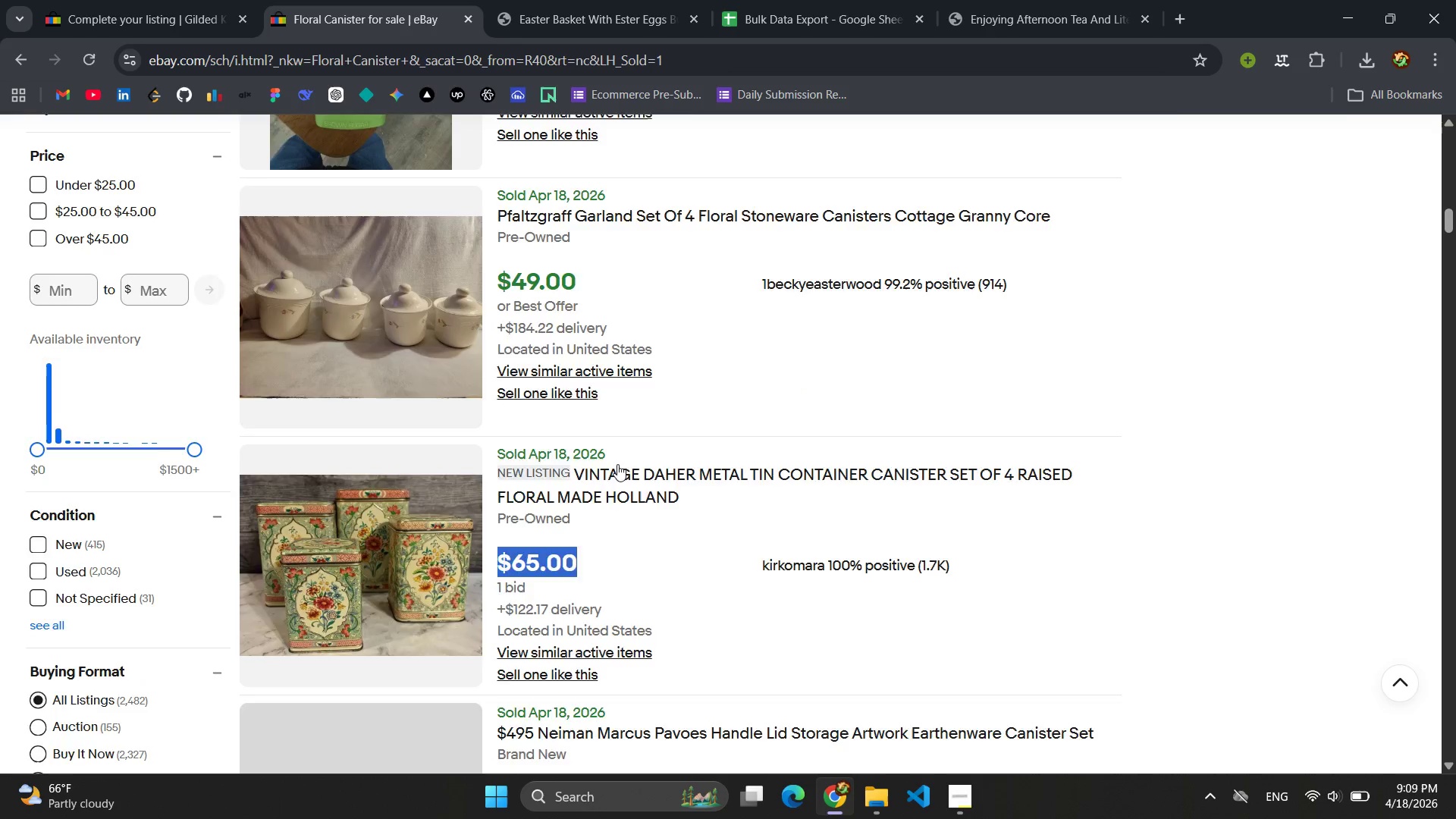 
scroll: coordinate [626, 468], scroll_direction: up, amount: 30.0
 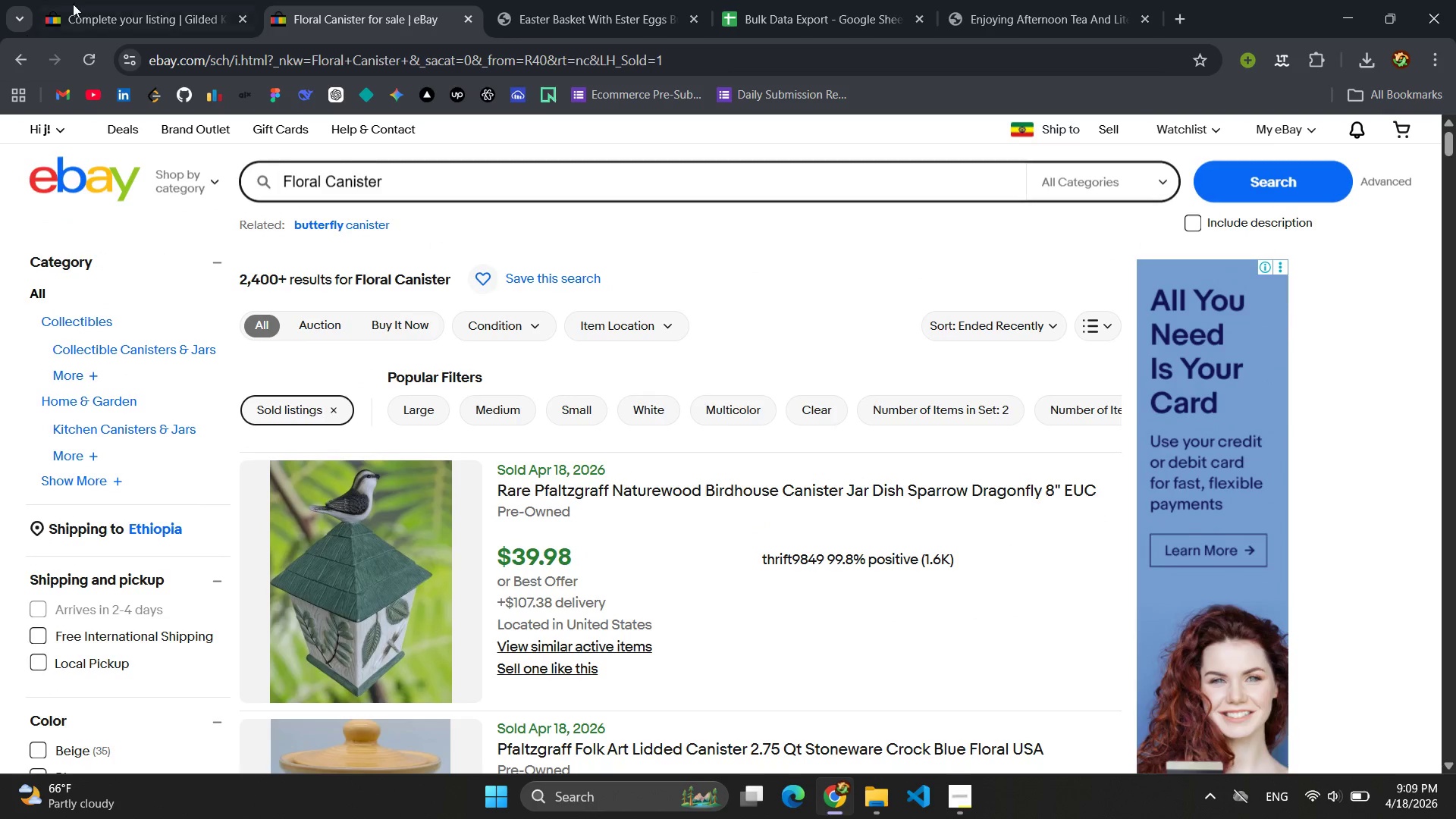 
left_click([77, 2])
 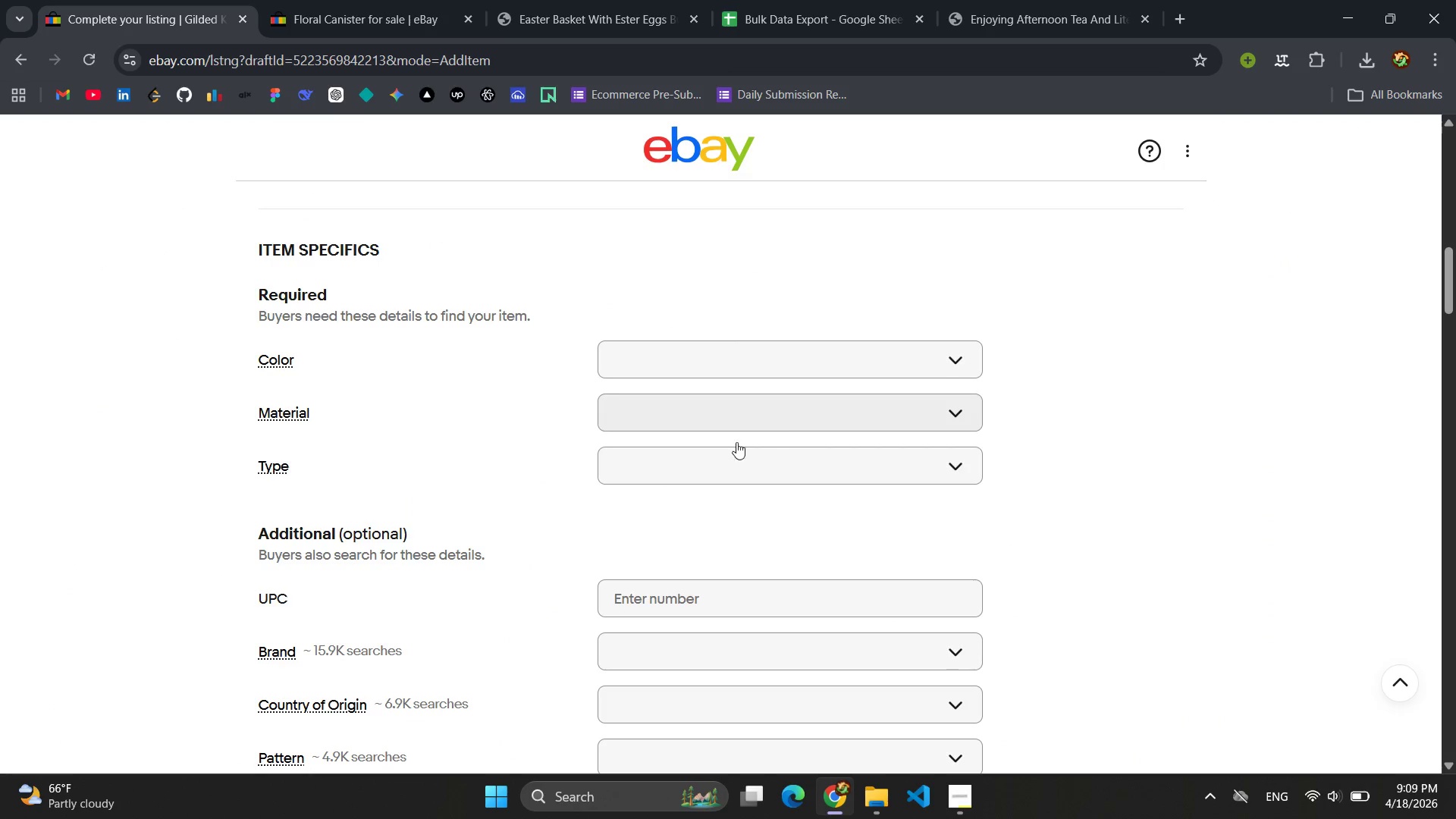 
scroll: coordinate [617, 537], scroll_direction: down, amount: 14.0
 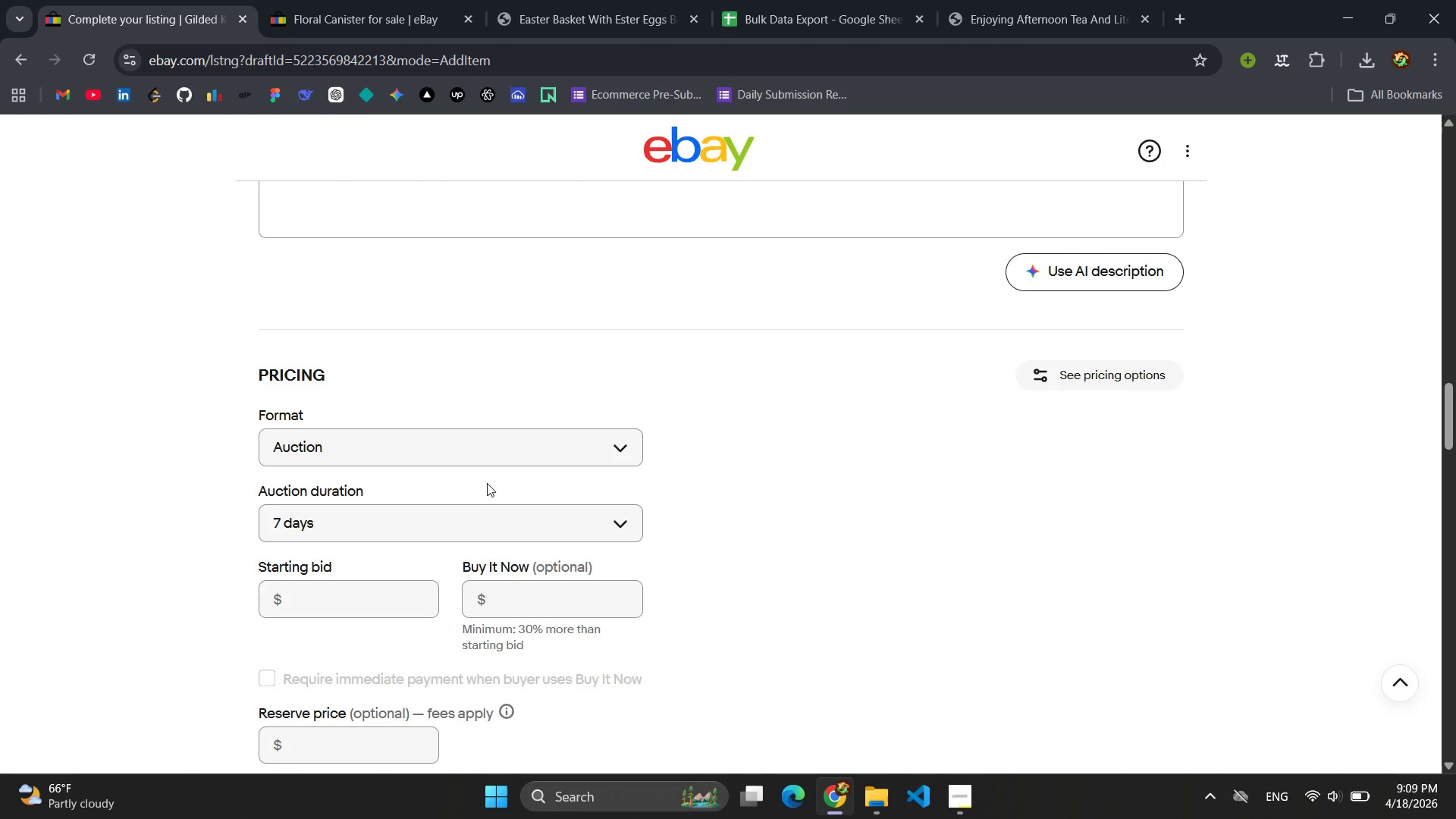 
left_click([489, 463])
 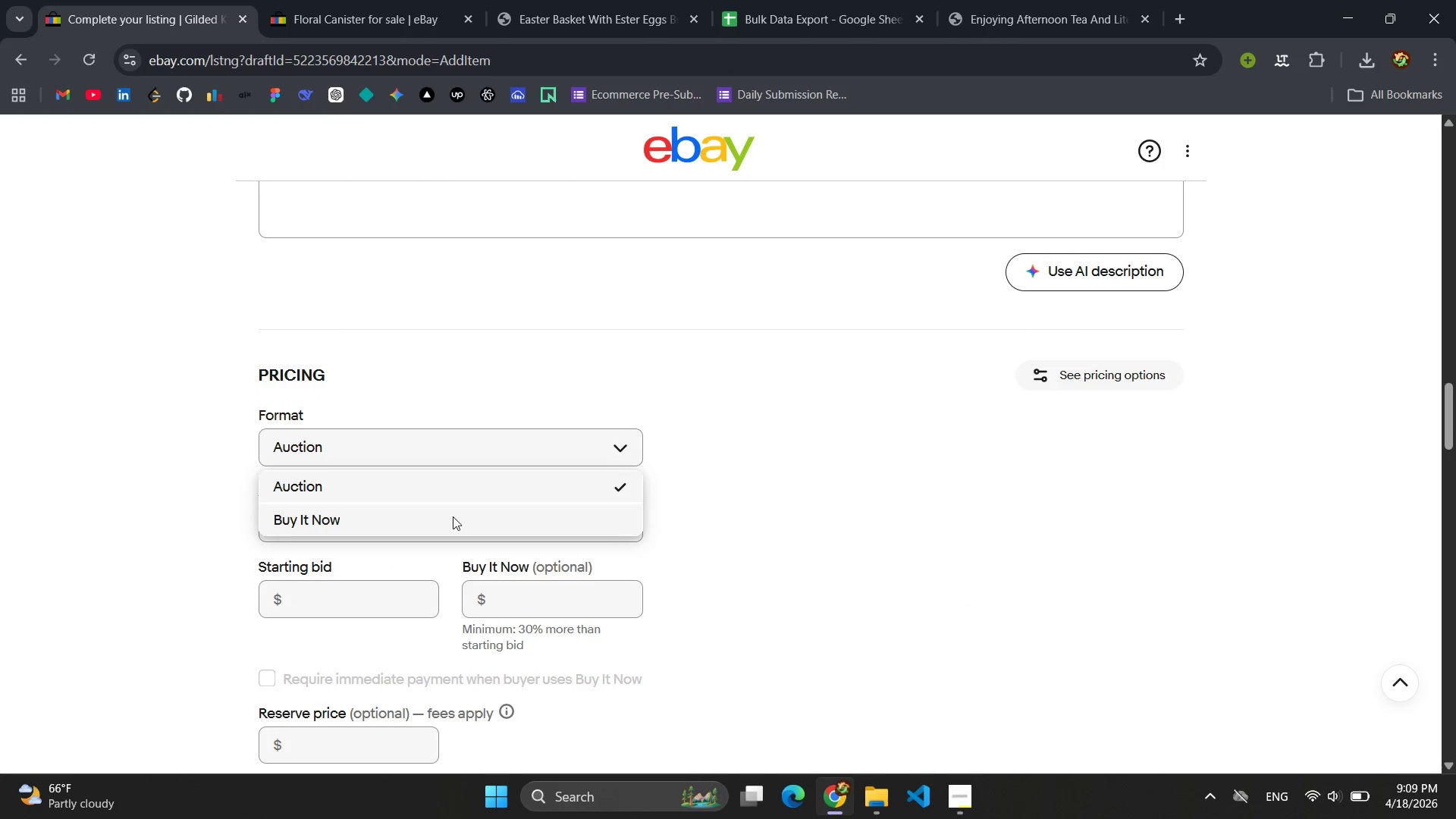 
left_click([453, 516])
 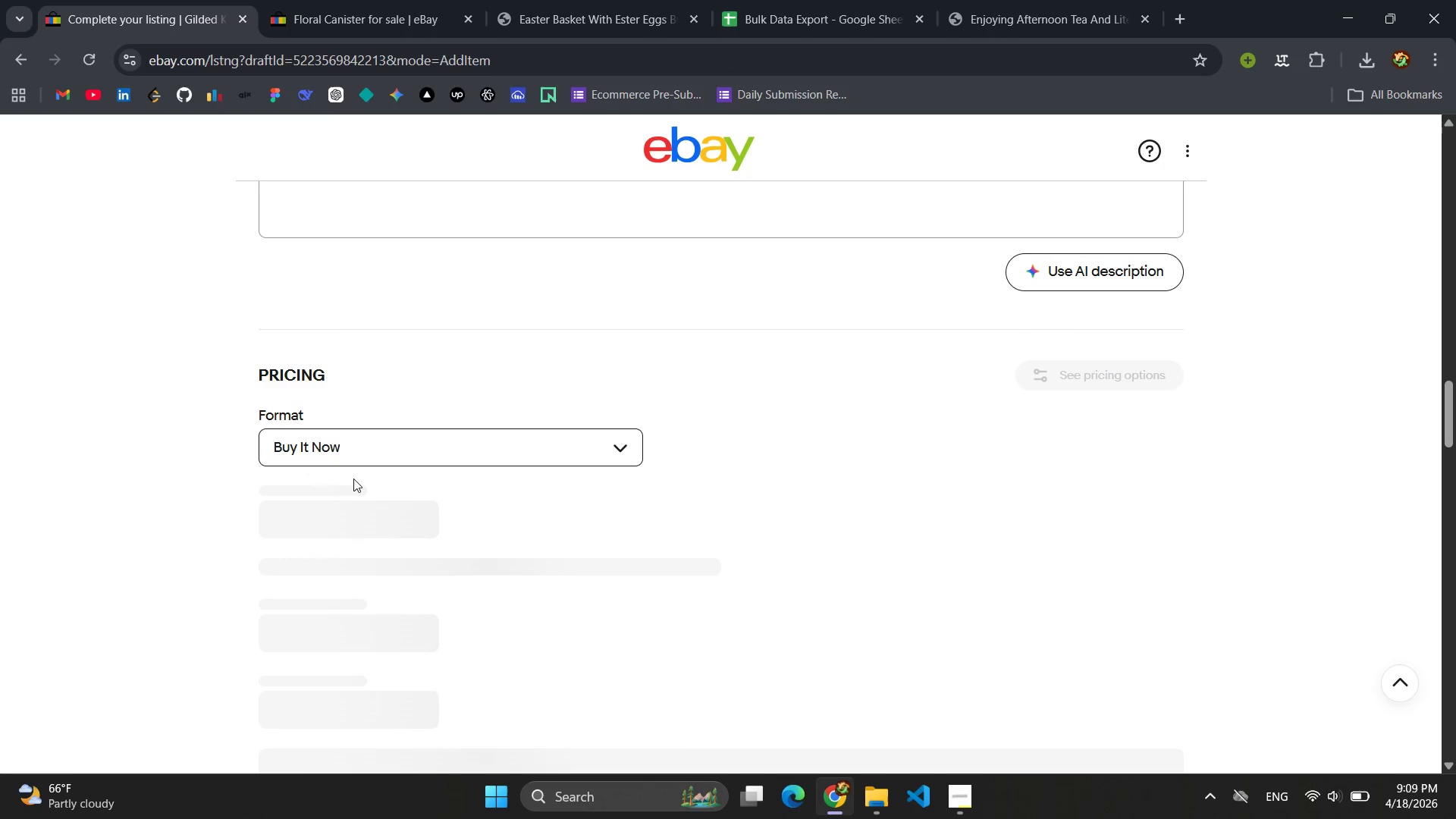 
wait(5.42)
 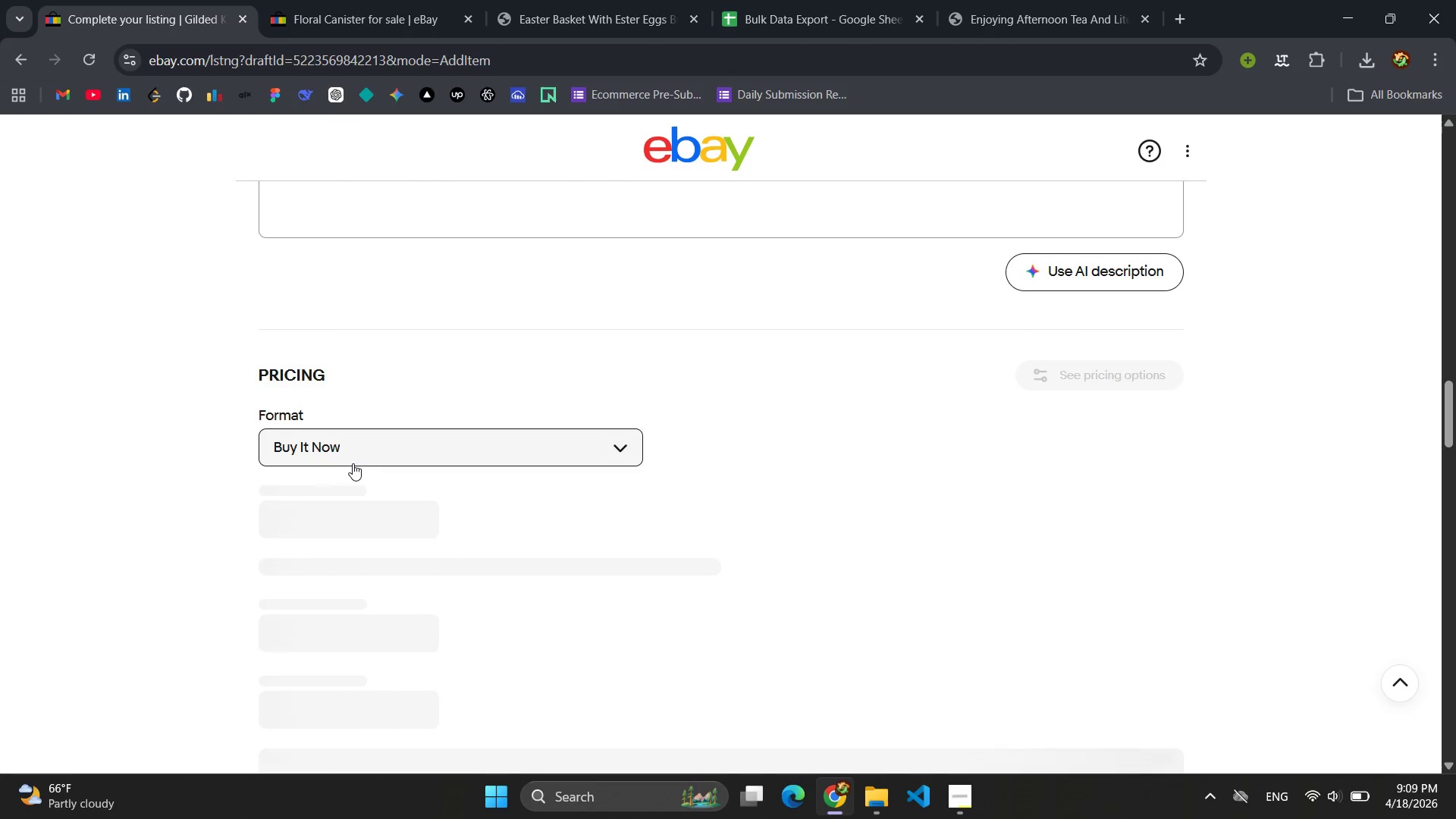 
left_click([328, 516])
 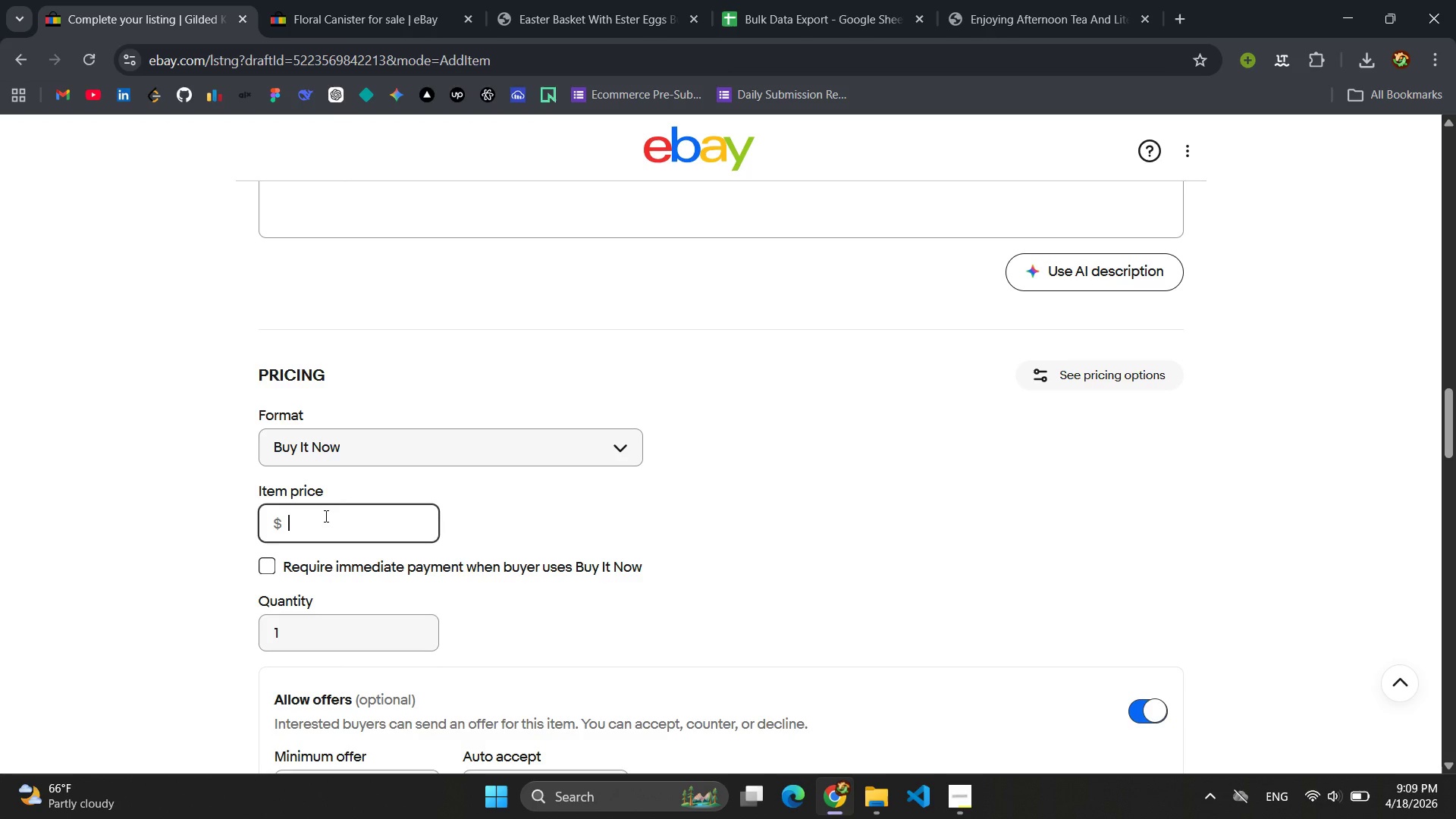 
type(34.99)
 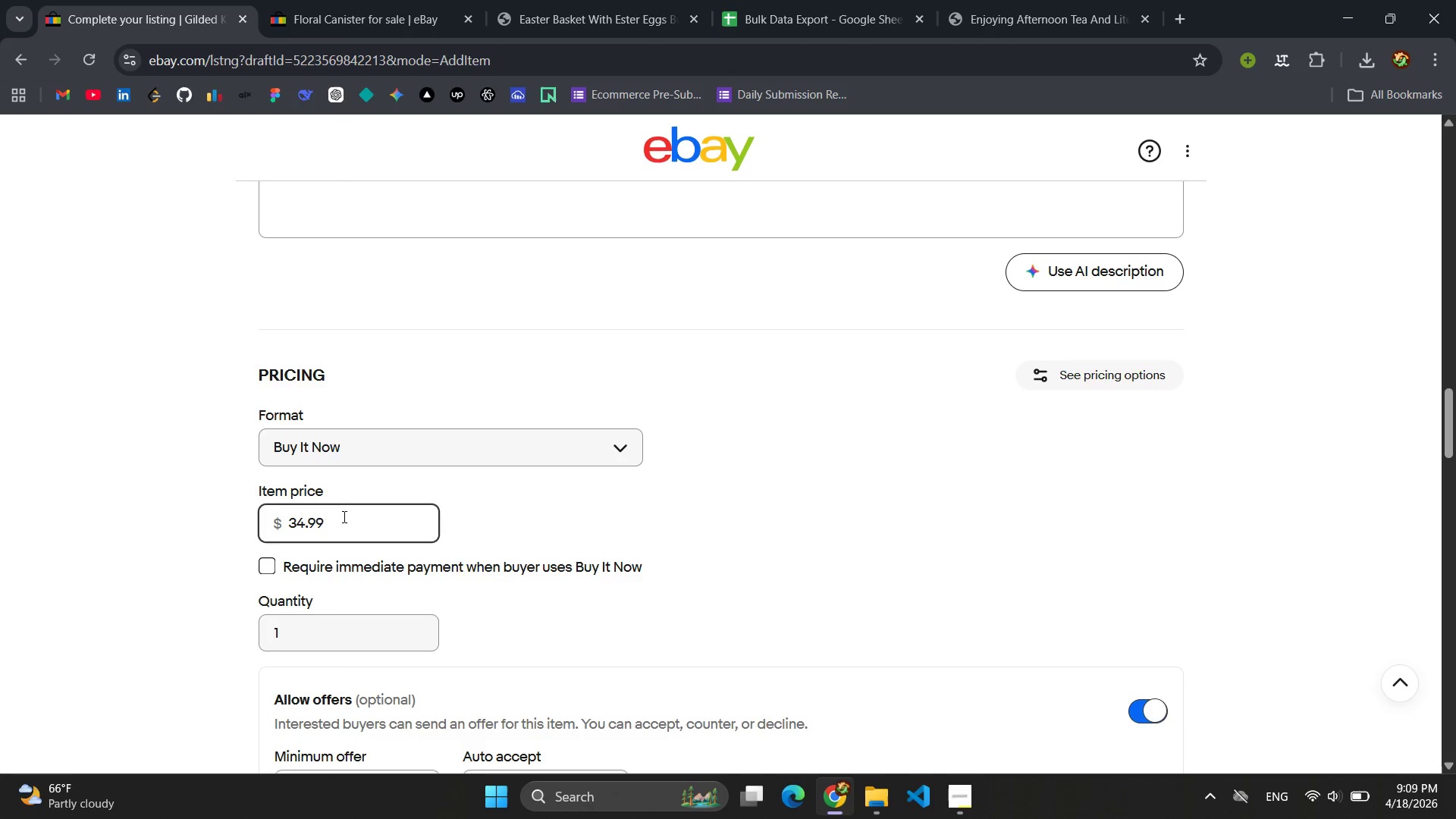 
scroll: coordinate [761, 518], scroll_direction: up, amount: 15.0
 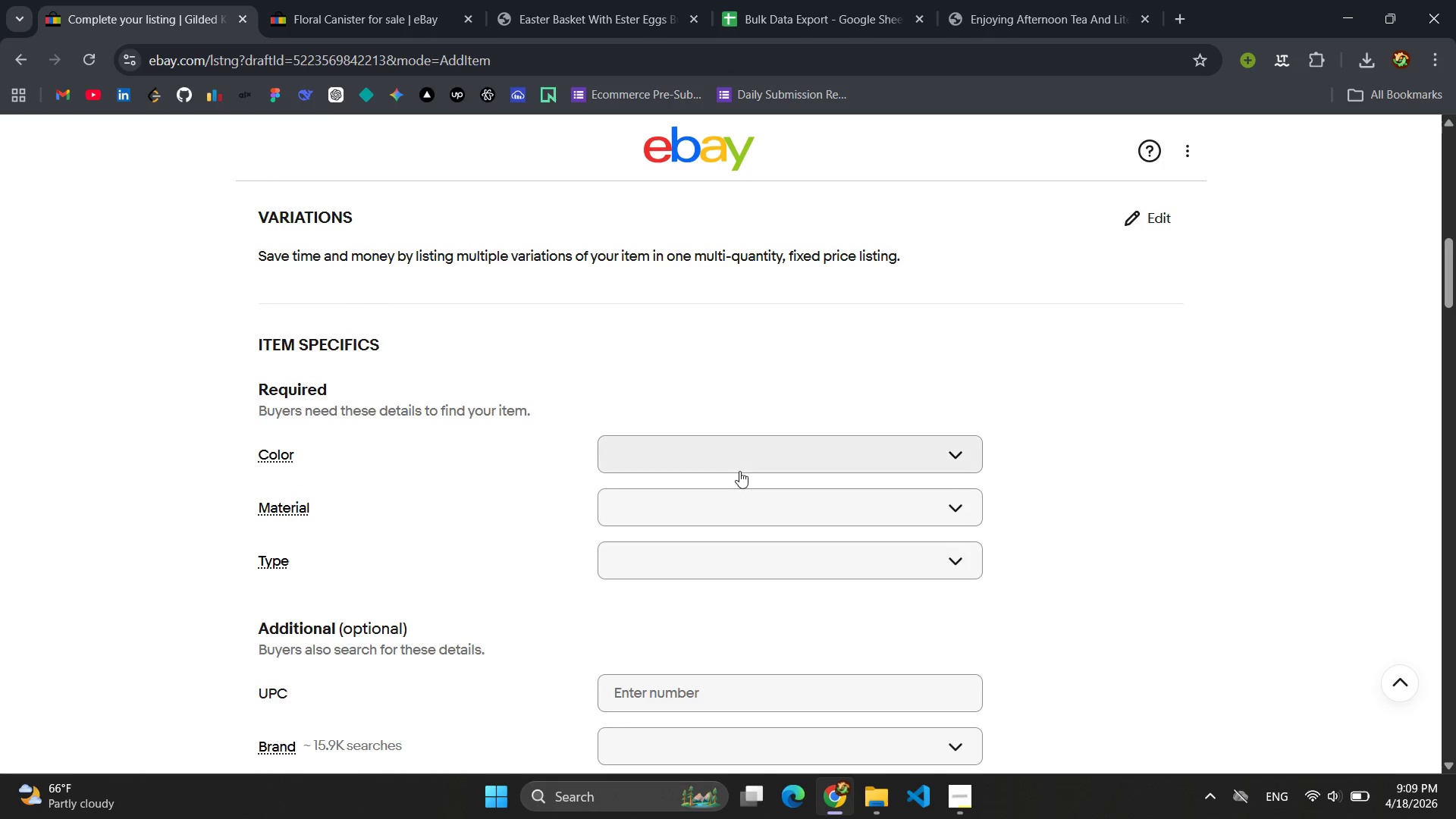 
left_click([739, 470])
 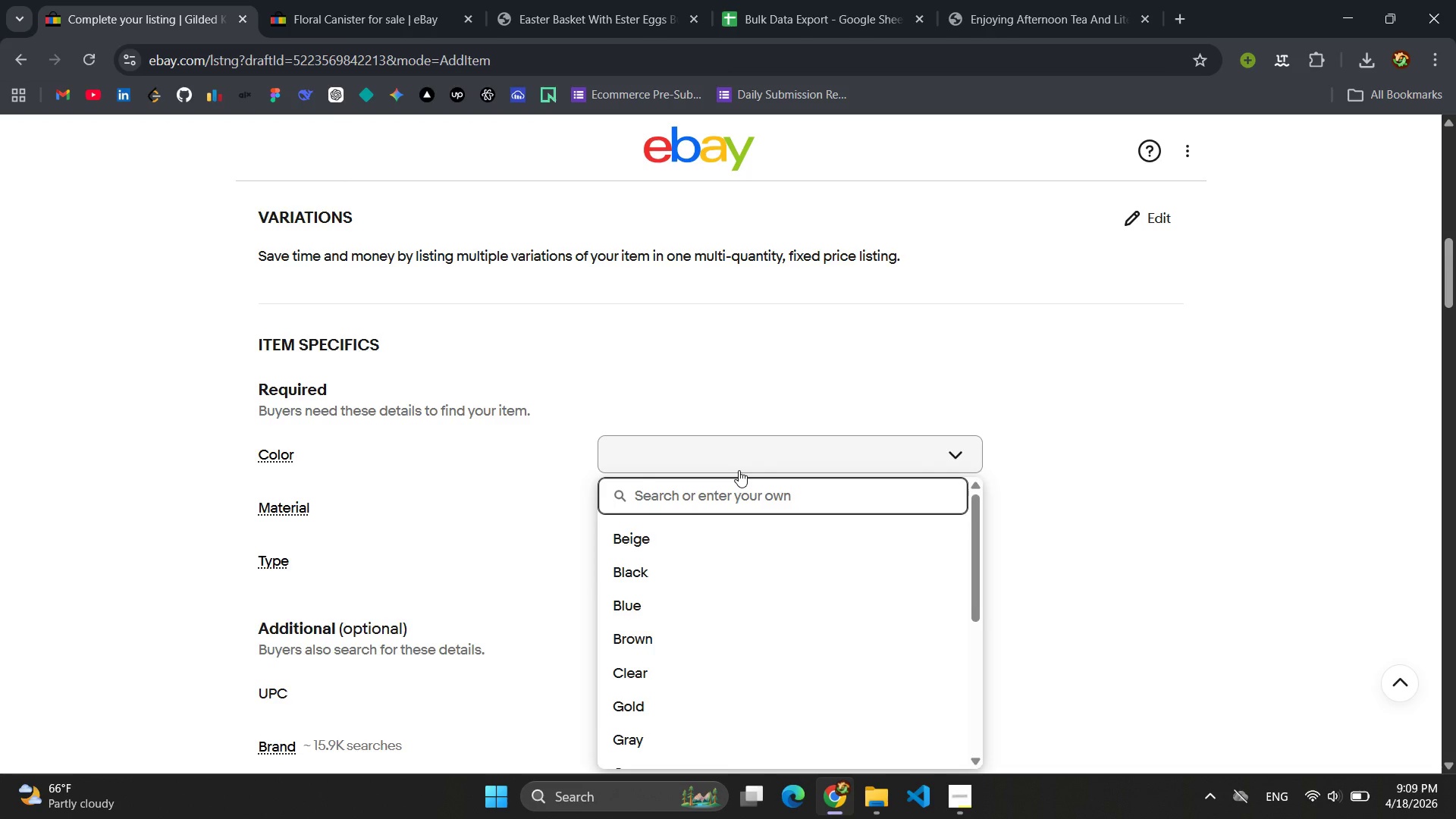 
wait(9.31)
 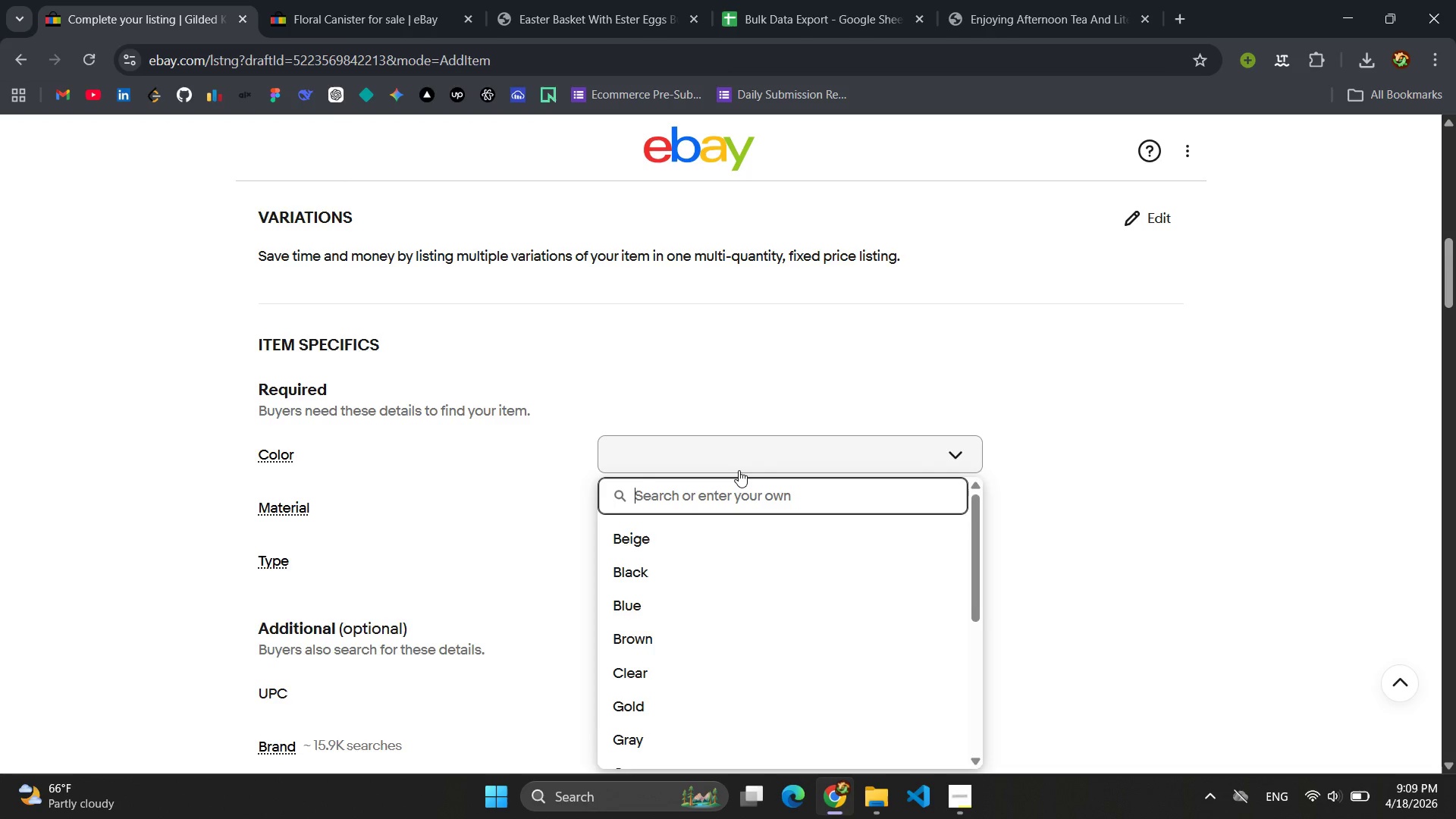 
type(White with Floral Print)
 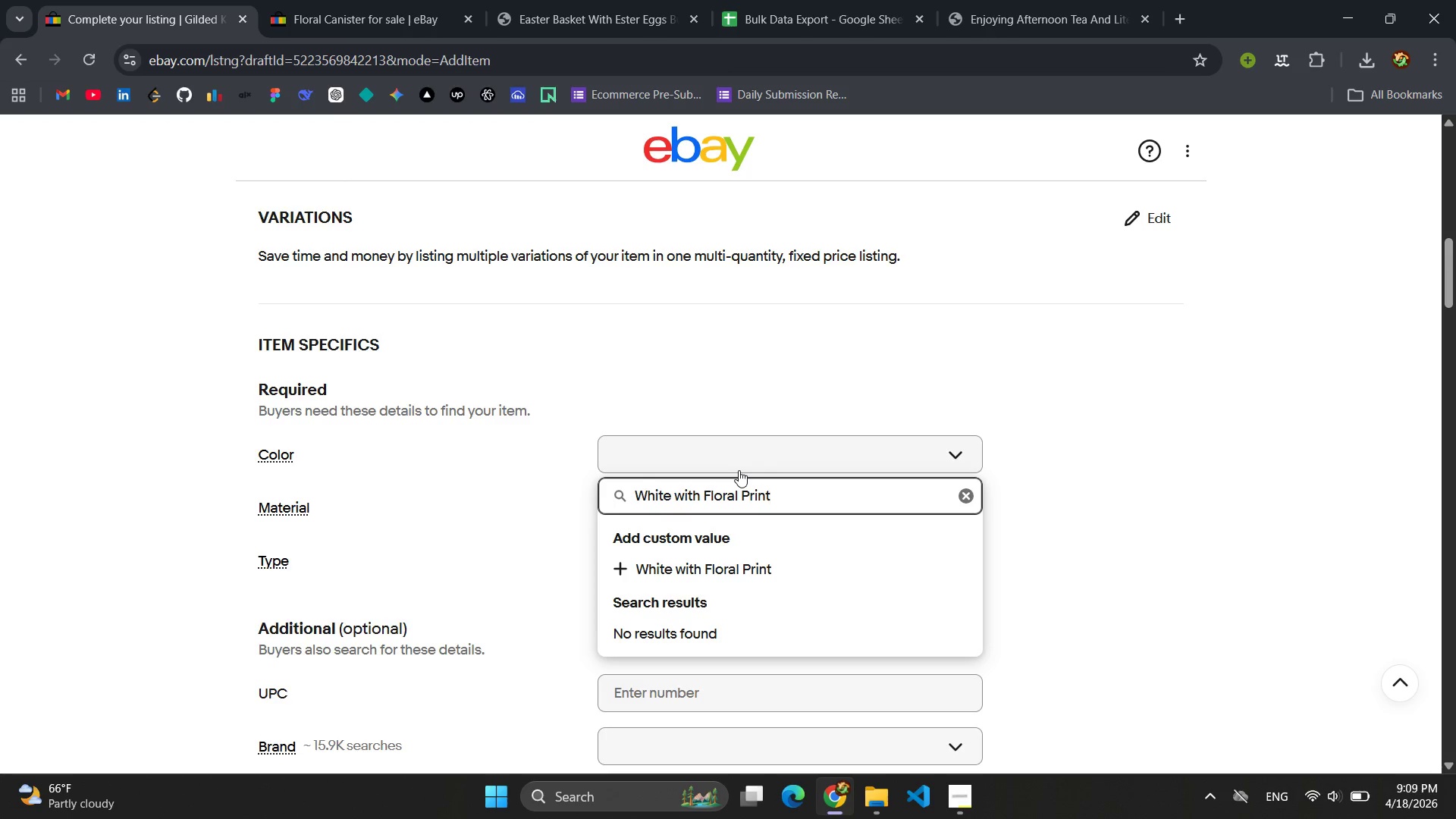 
key(Control+A)
 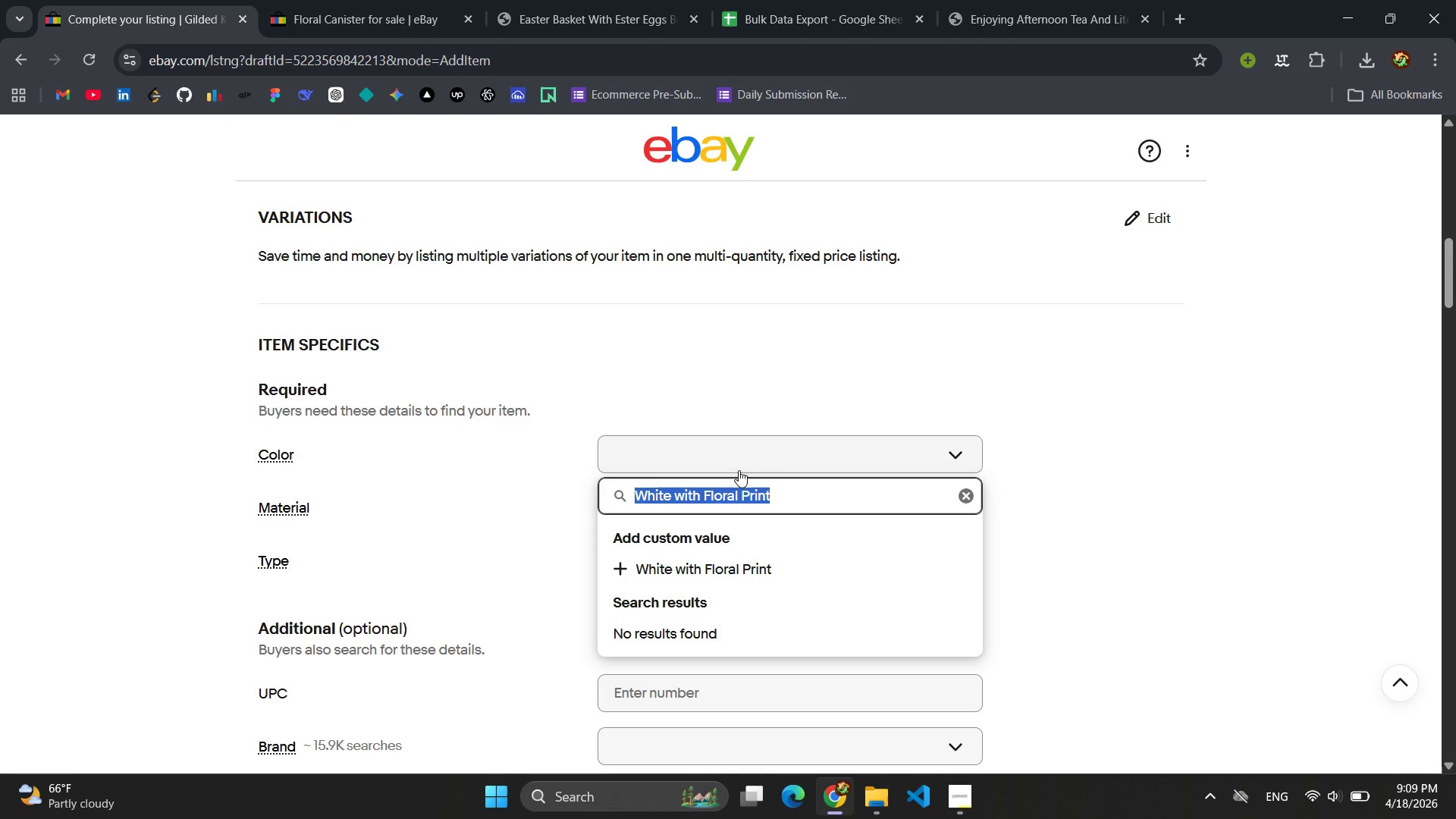 
key(Control+C)
 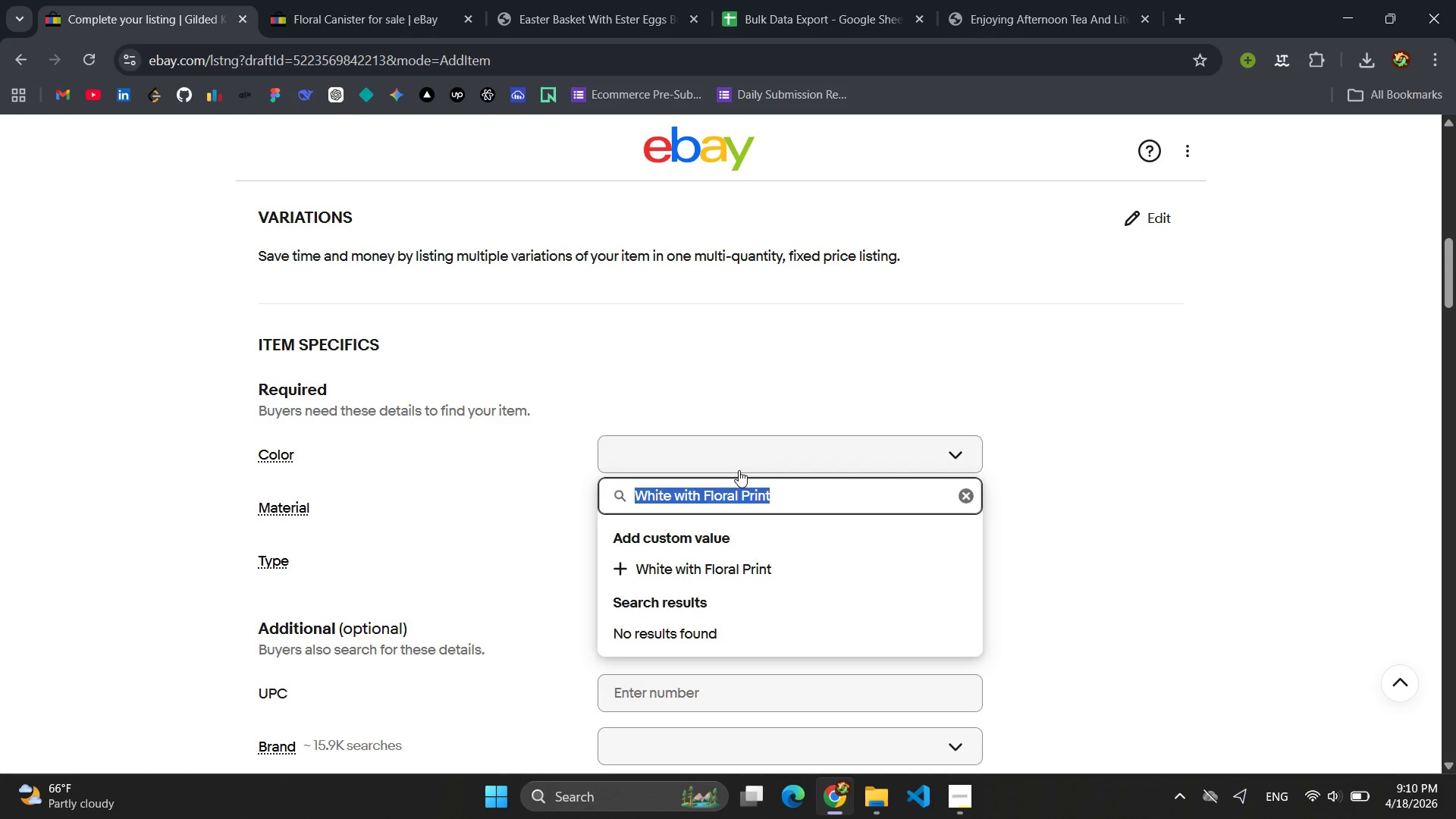 
key(Enter)
 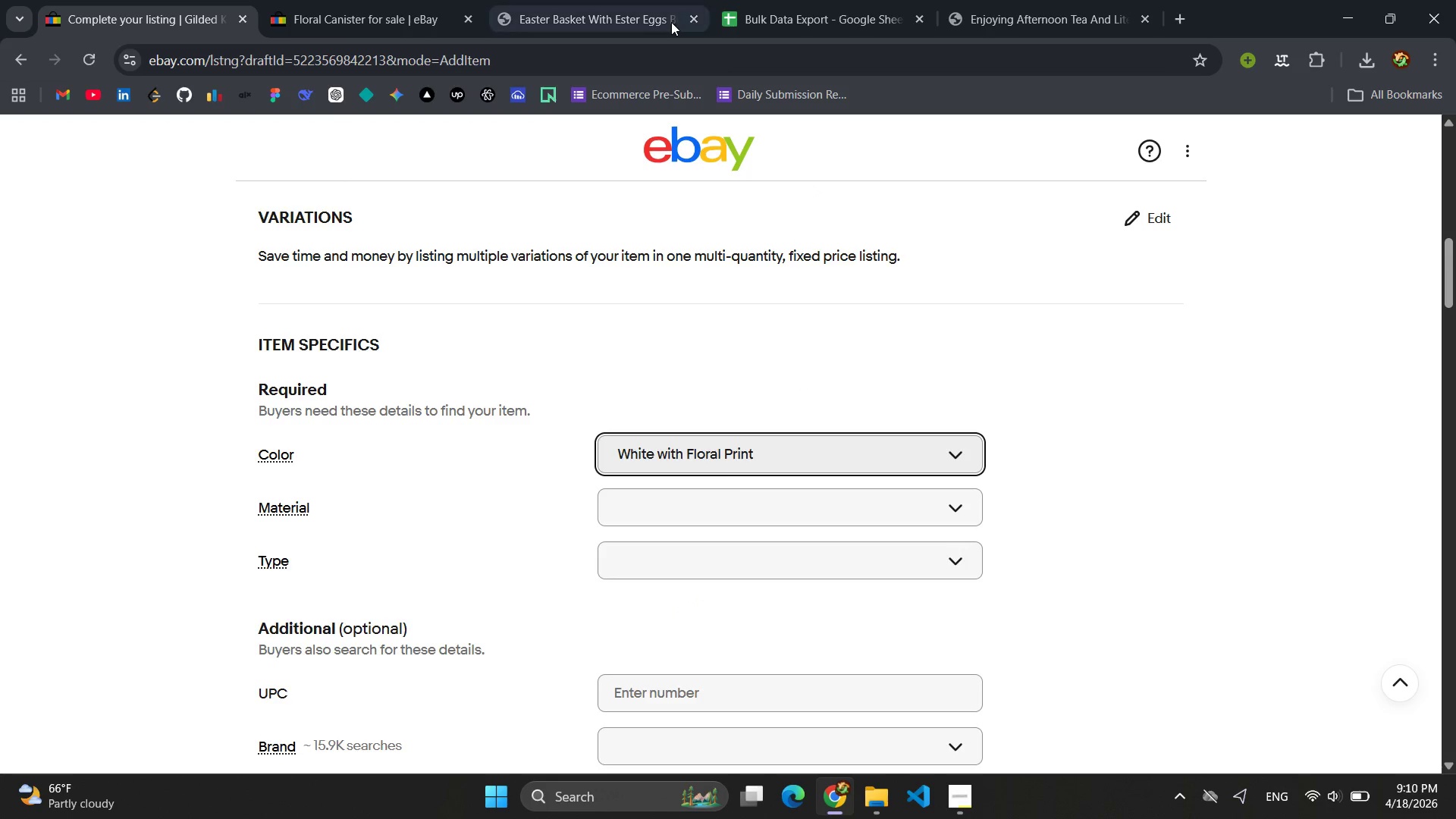 
left_click([888, 0])
 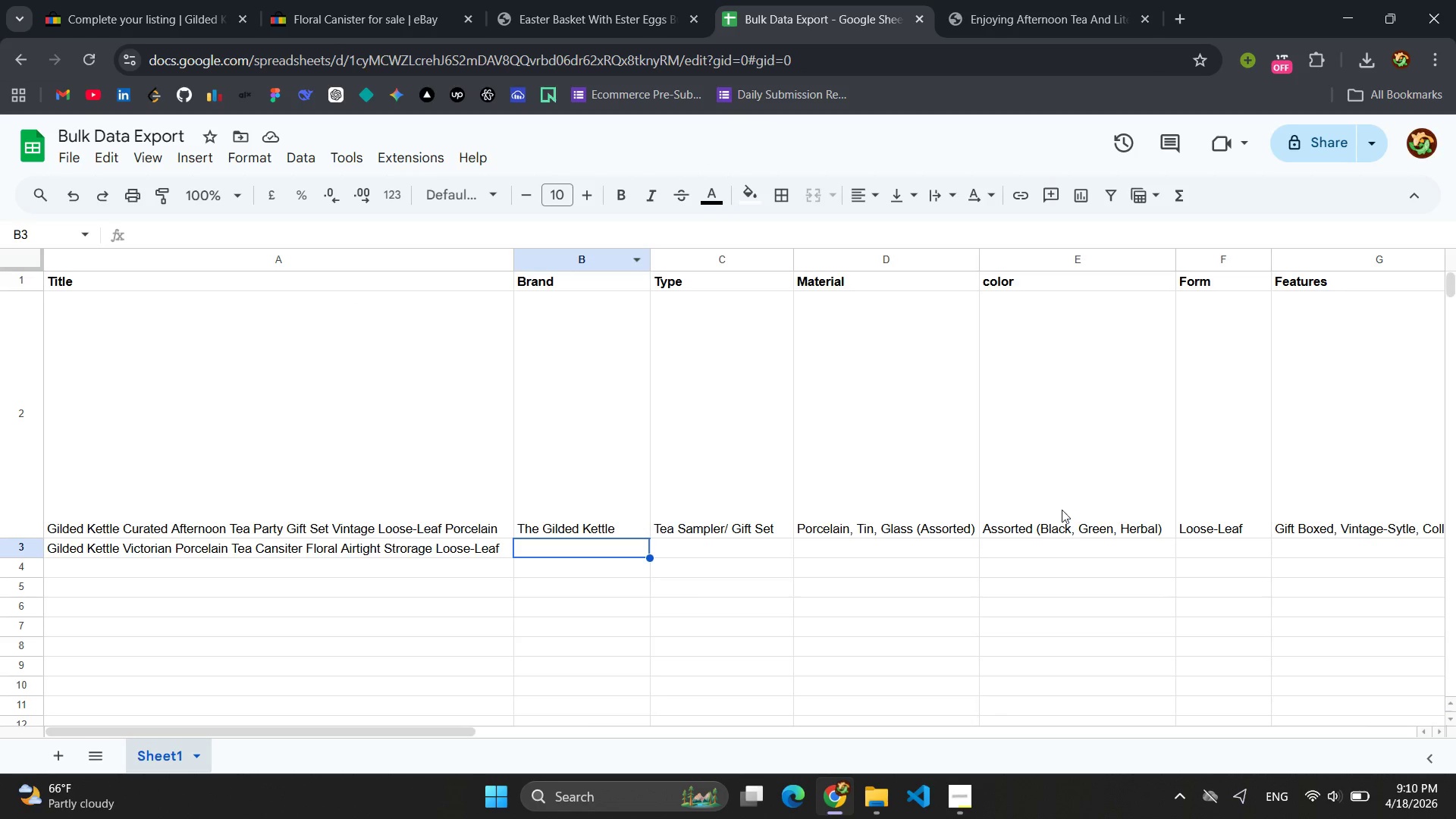 
left_click([1050, 551])
 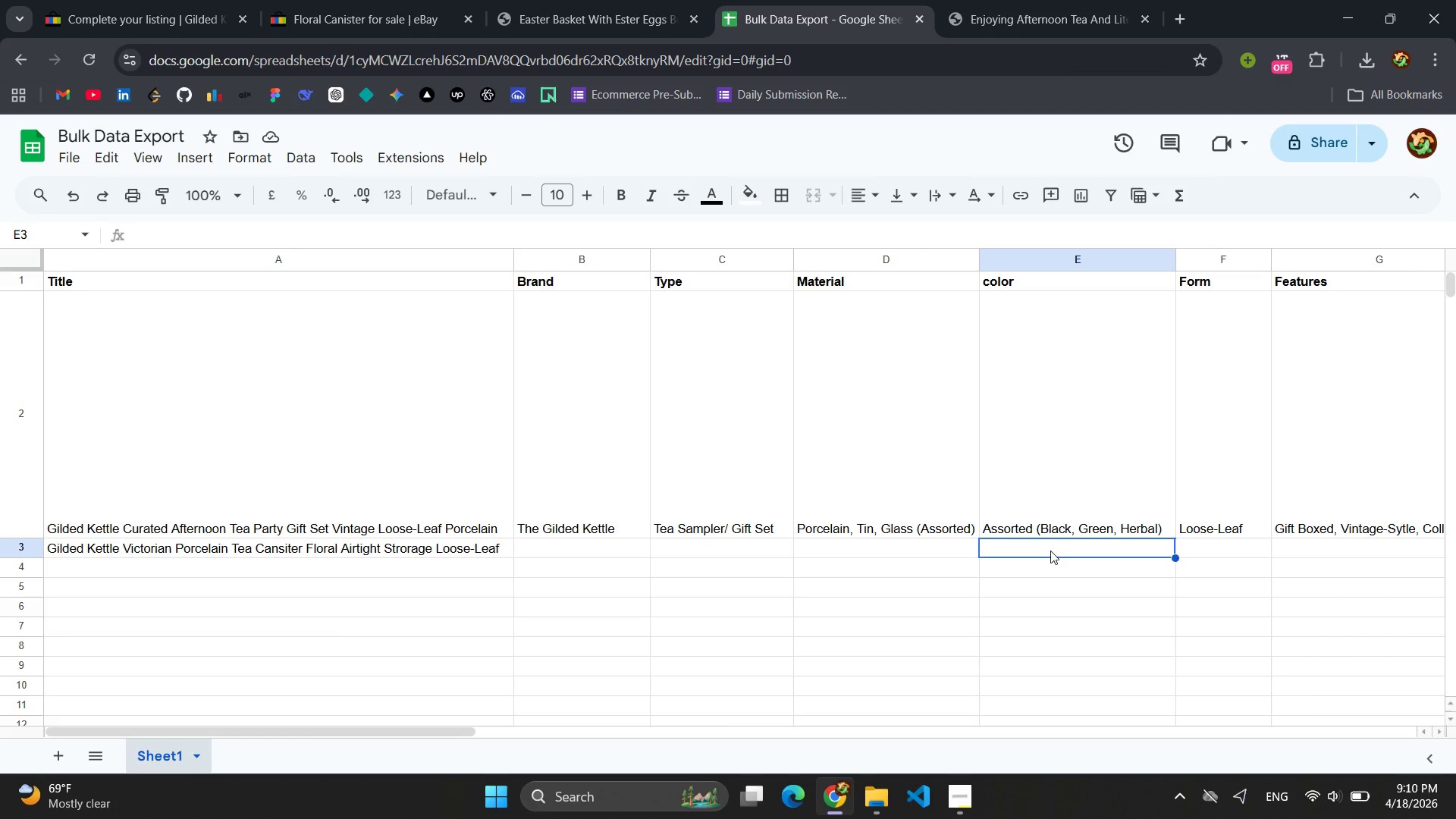 
key(Control+V)
 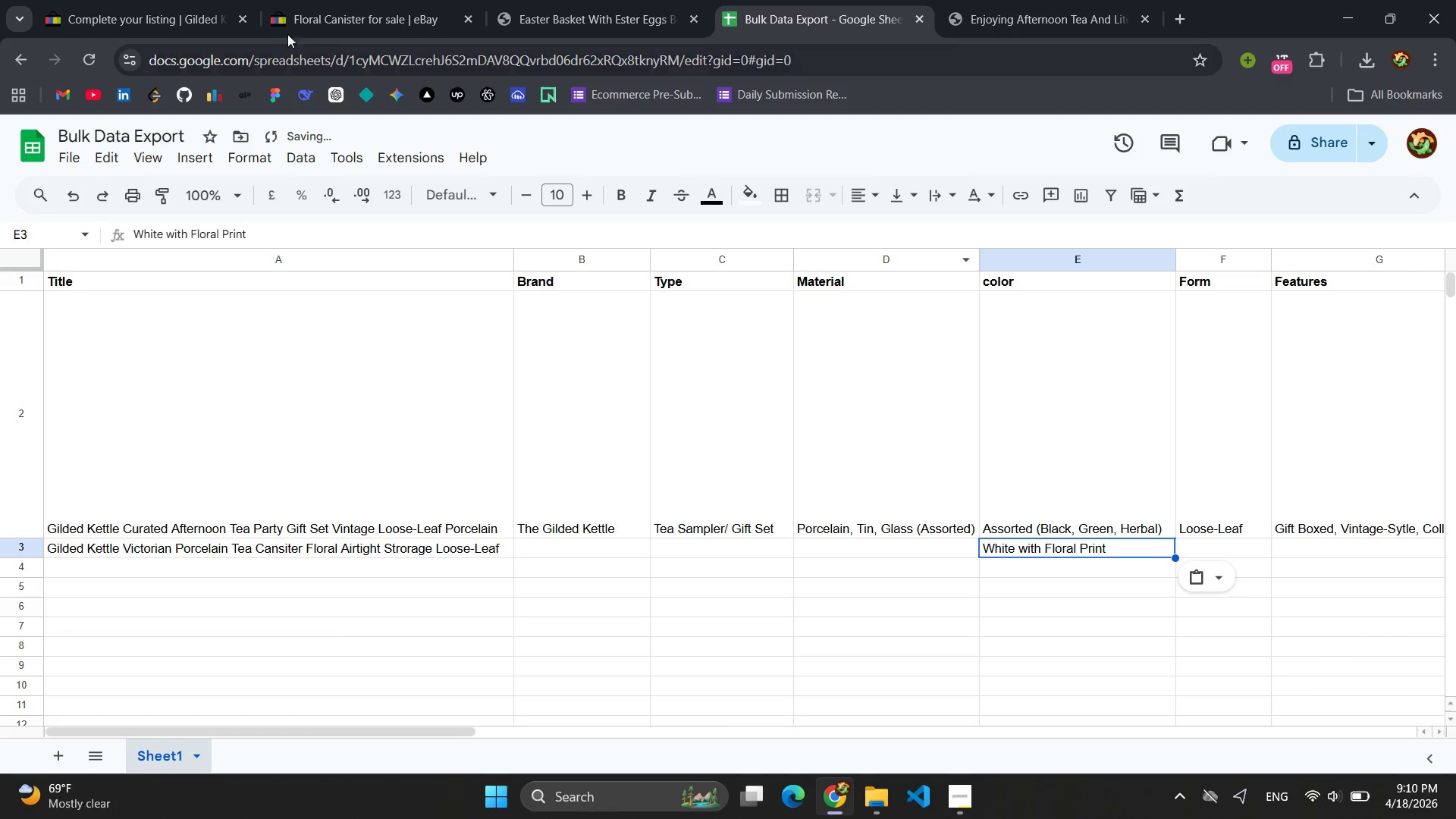 
left_click([143, 0])
 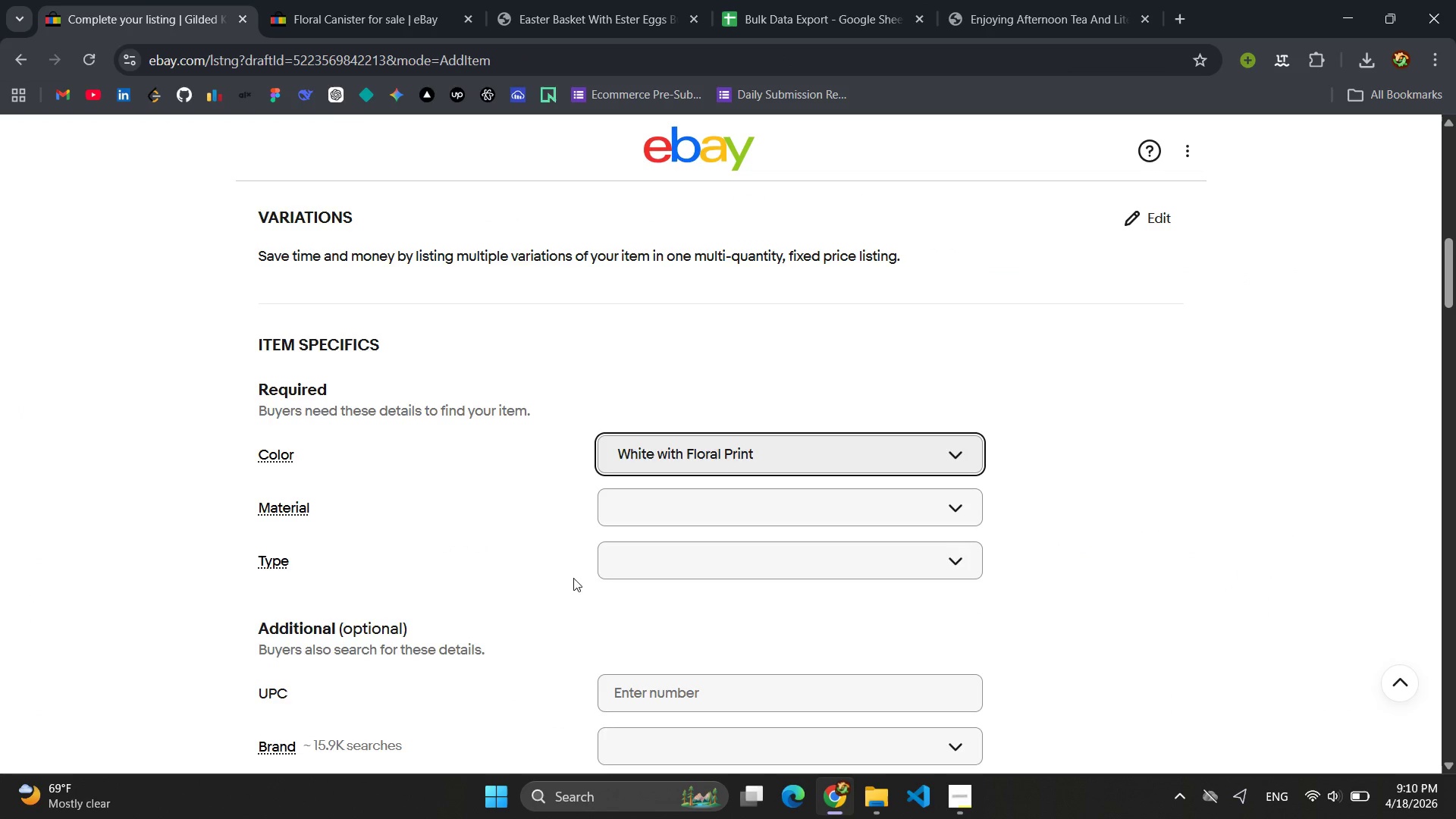 
left_click([706, 515])
 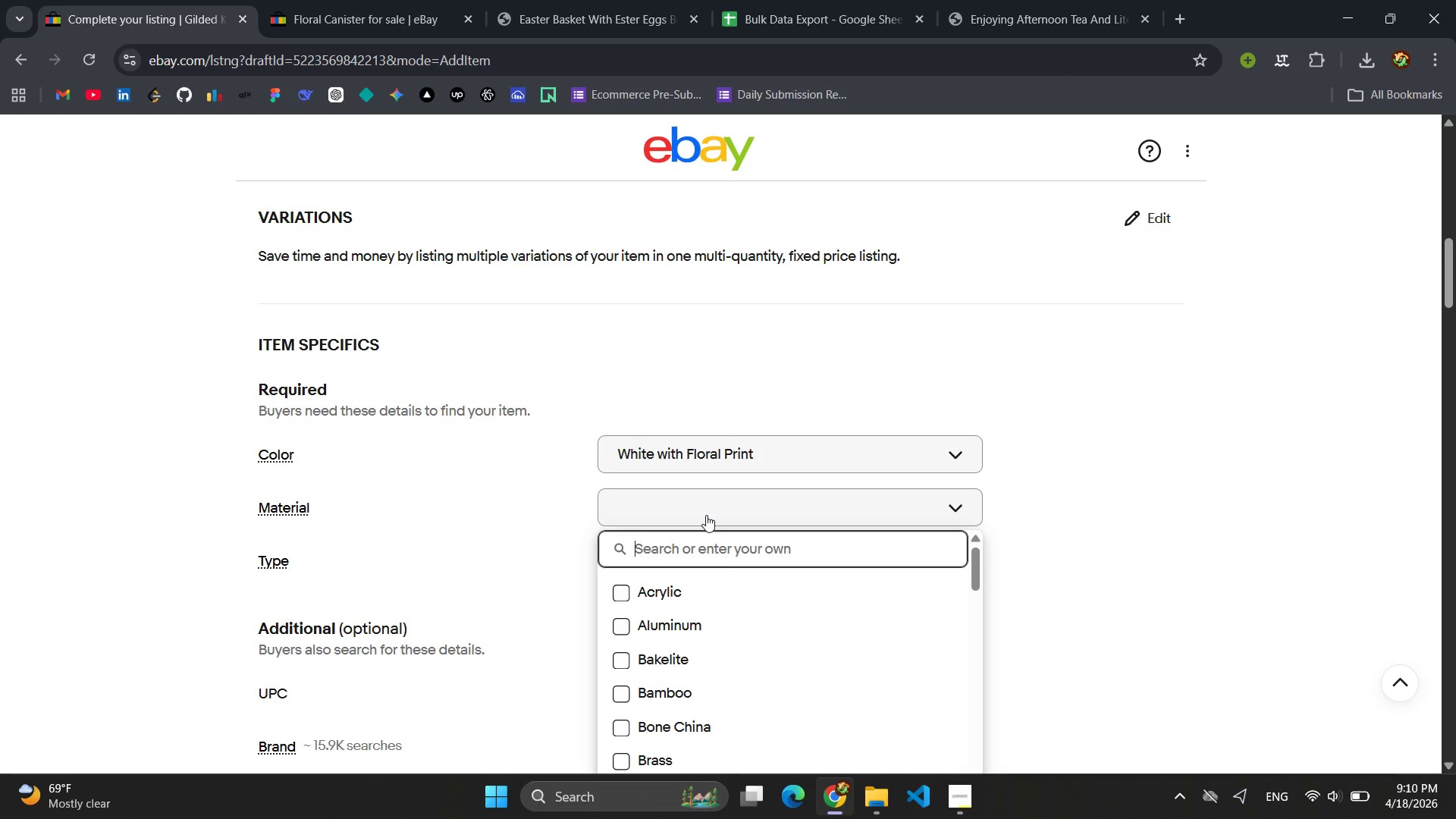 
type(Pr)
key(Backspace)
type(orcelain, Ceramic)
key(Backspace)
key(Backspace)
key(Backspace)
type(ic)
 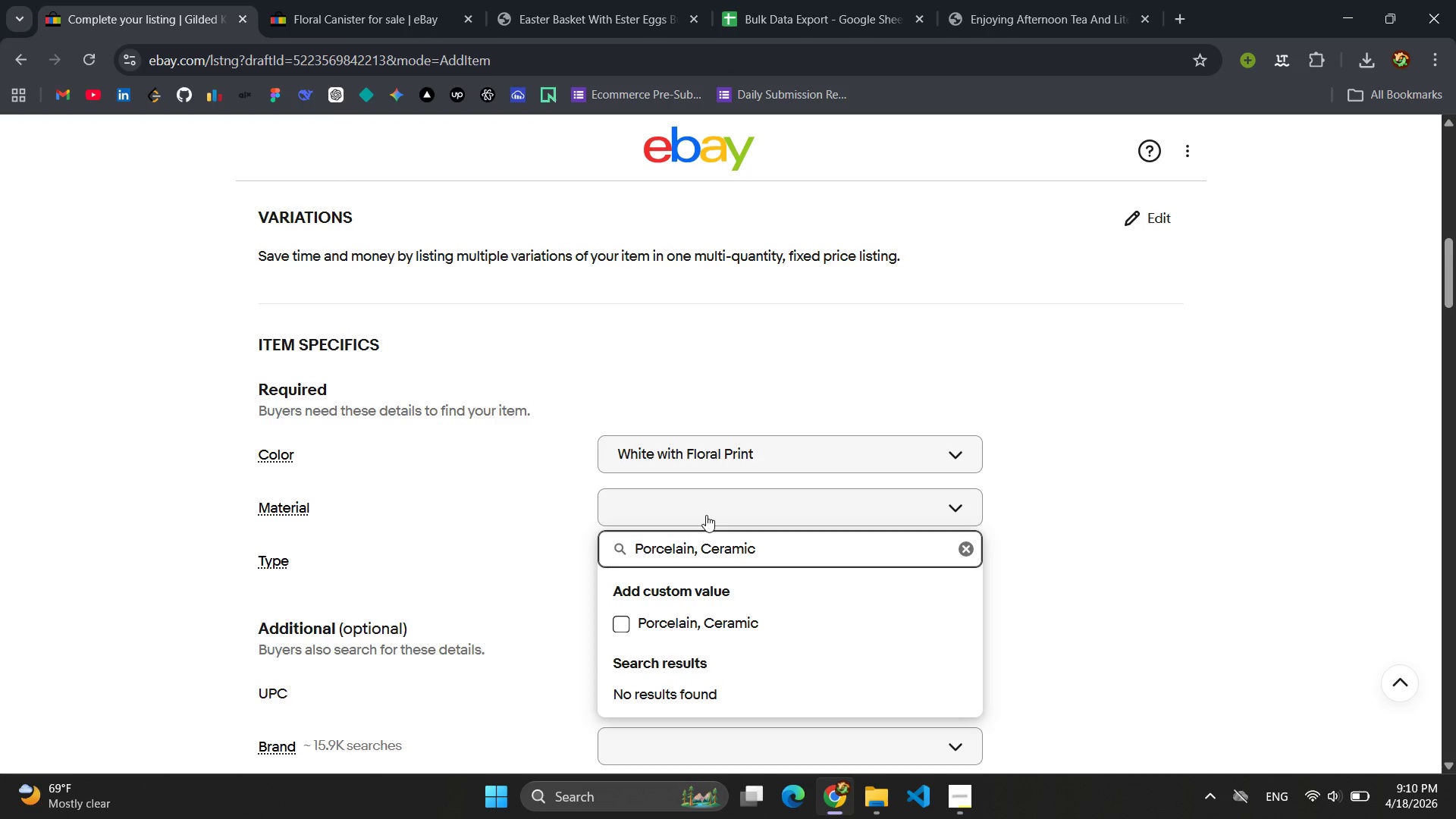 
key(Control+A)
 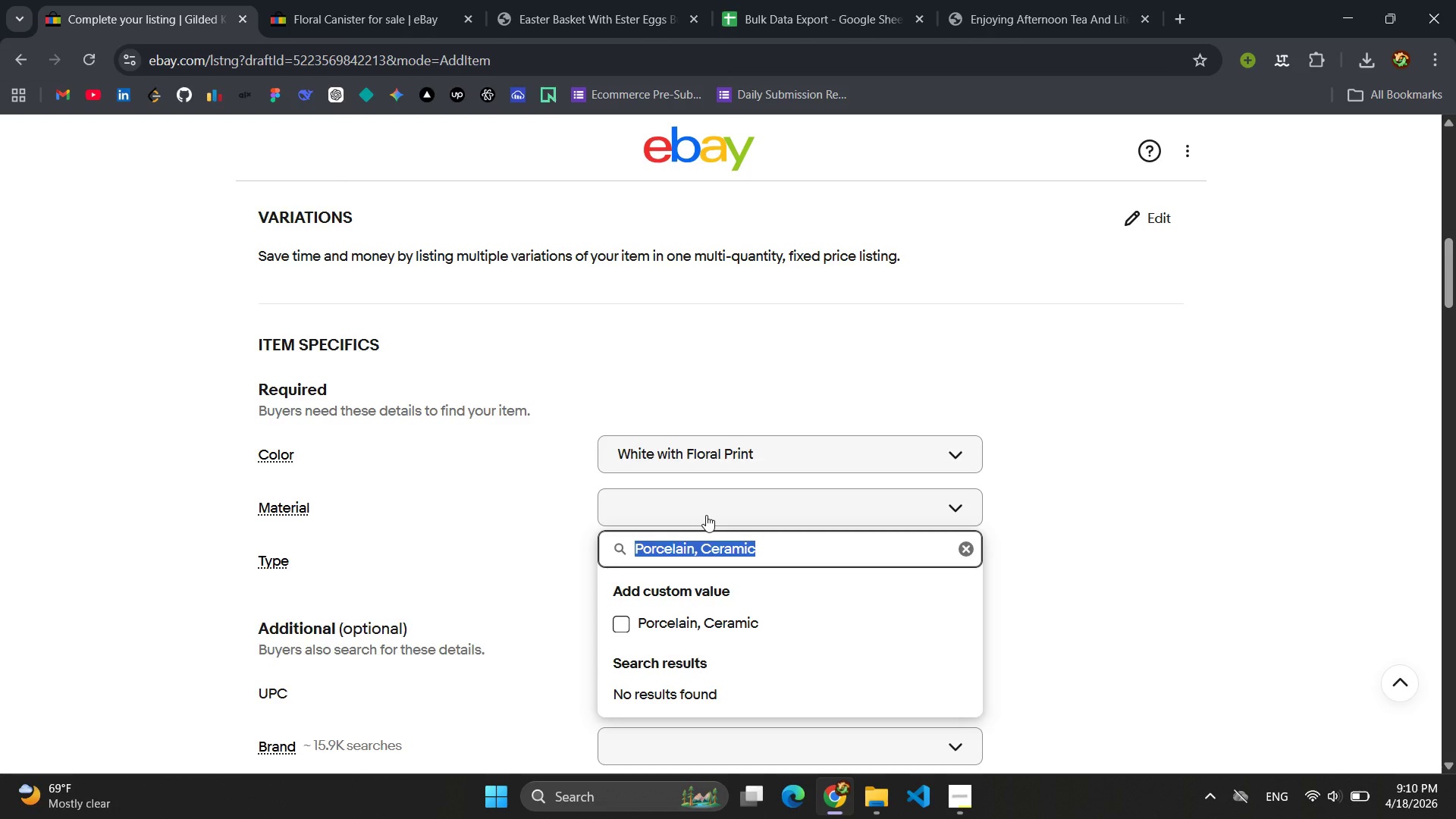 
key(Control+C)
 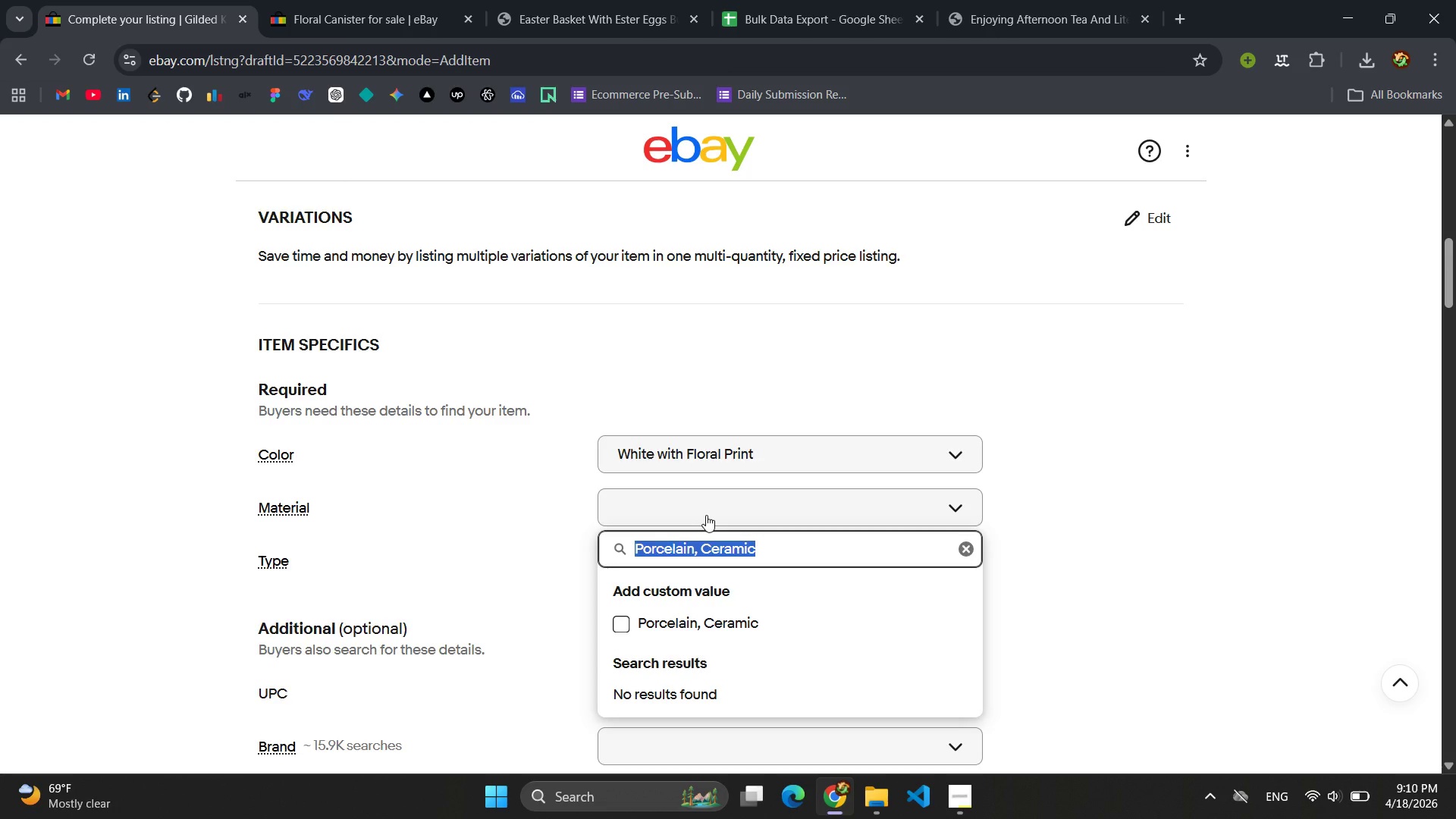 
key(Enter)
 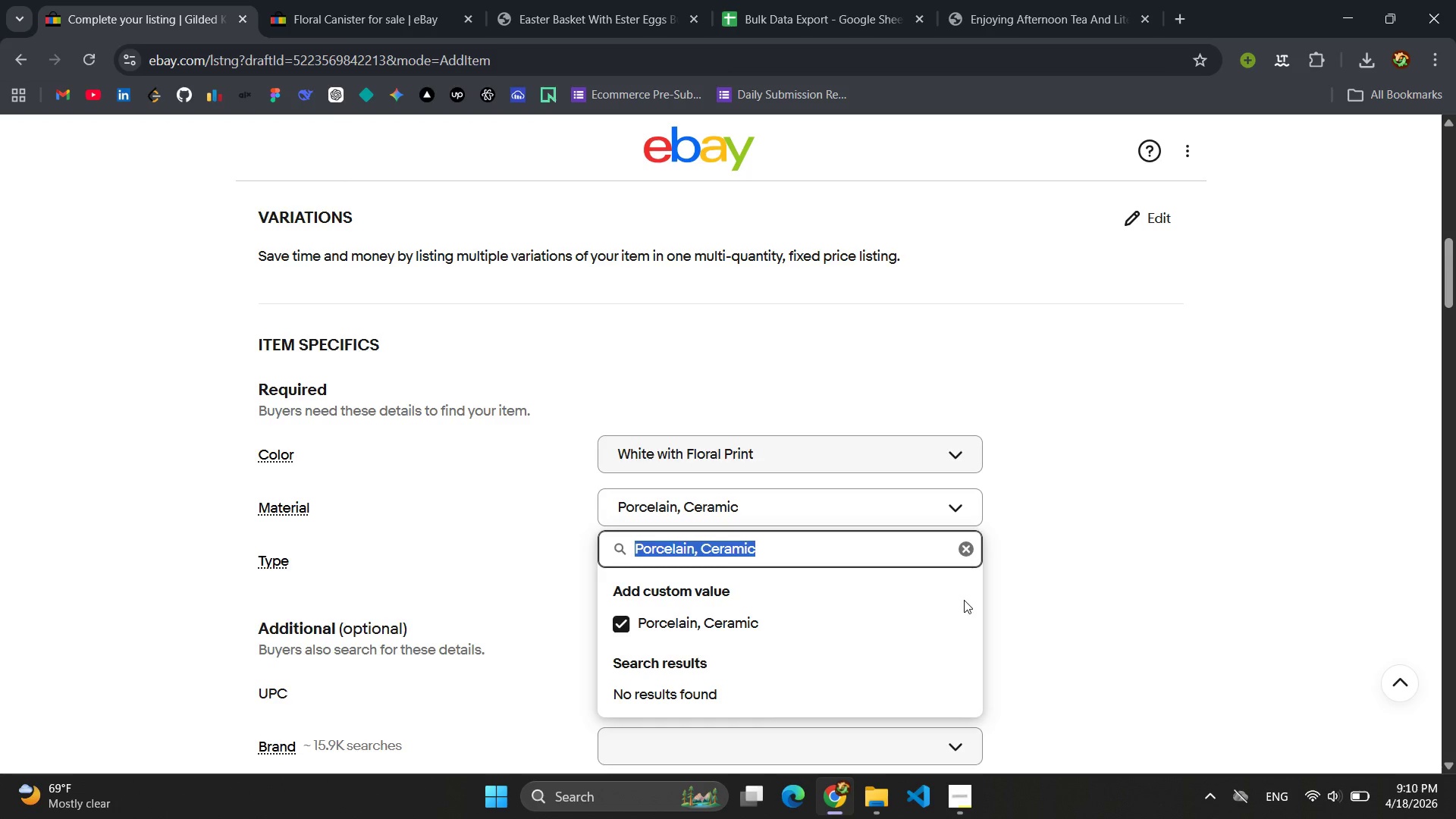 
left_click([1147, 608])
 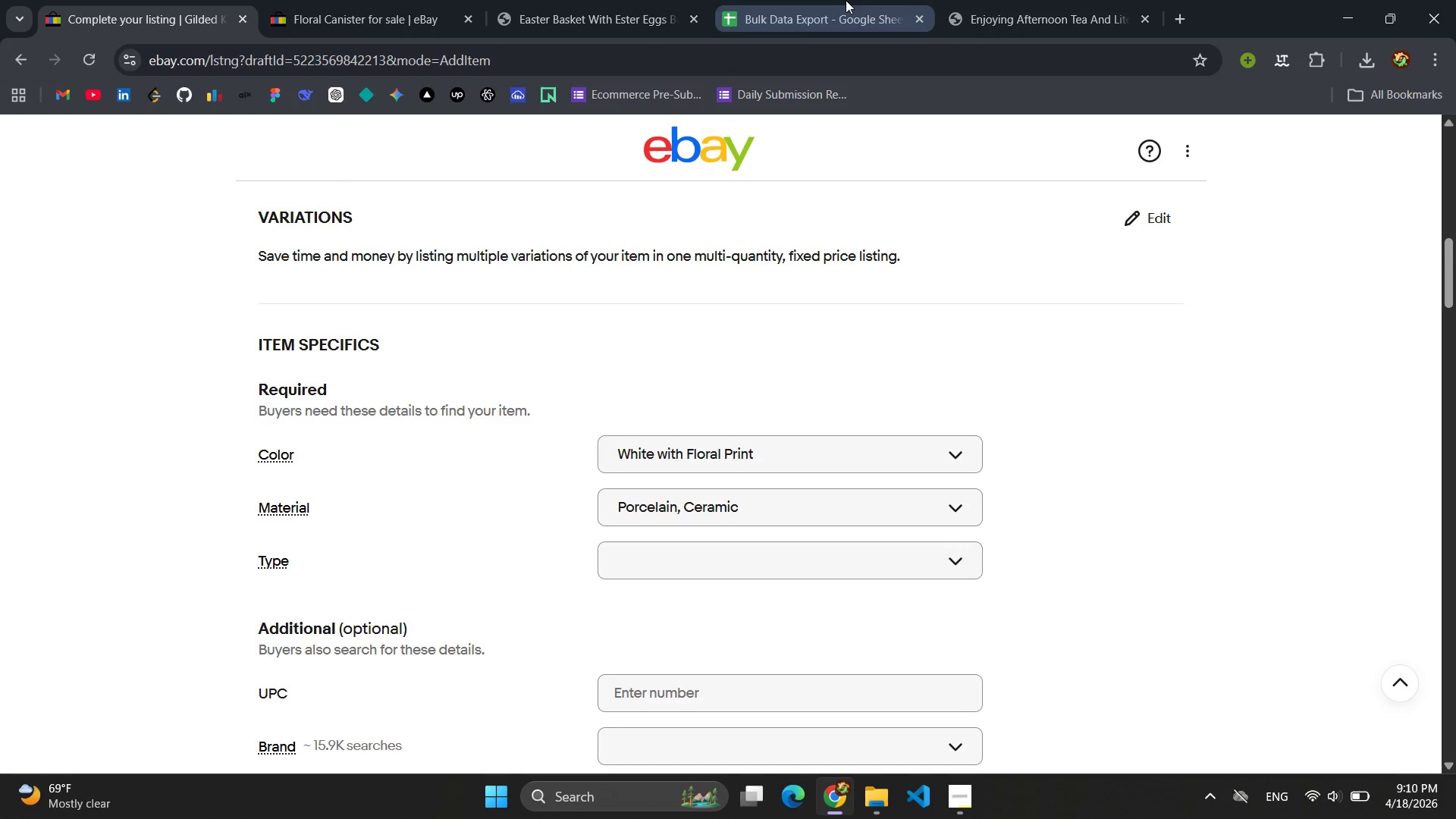 
left_click([846, 0])
 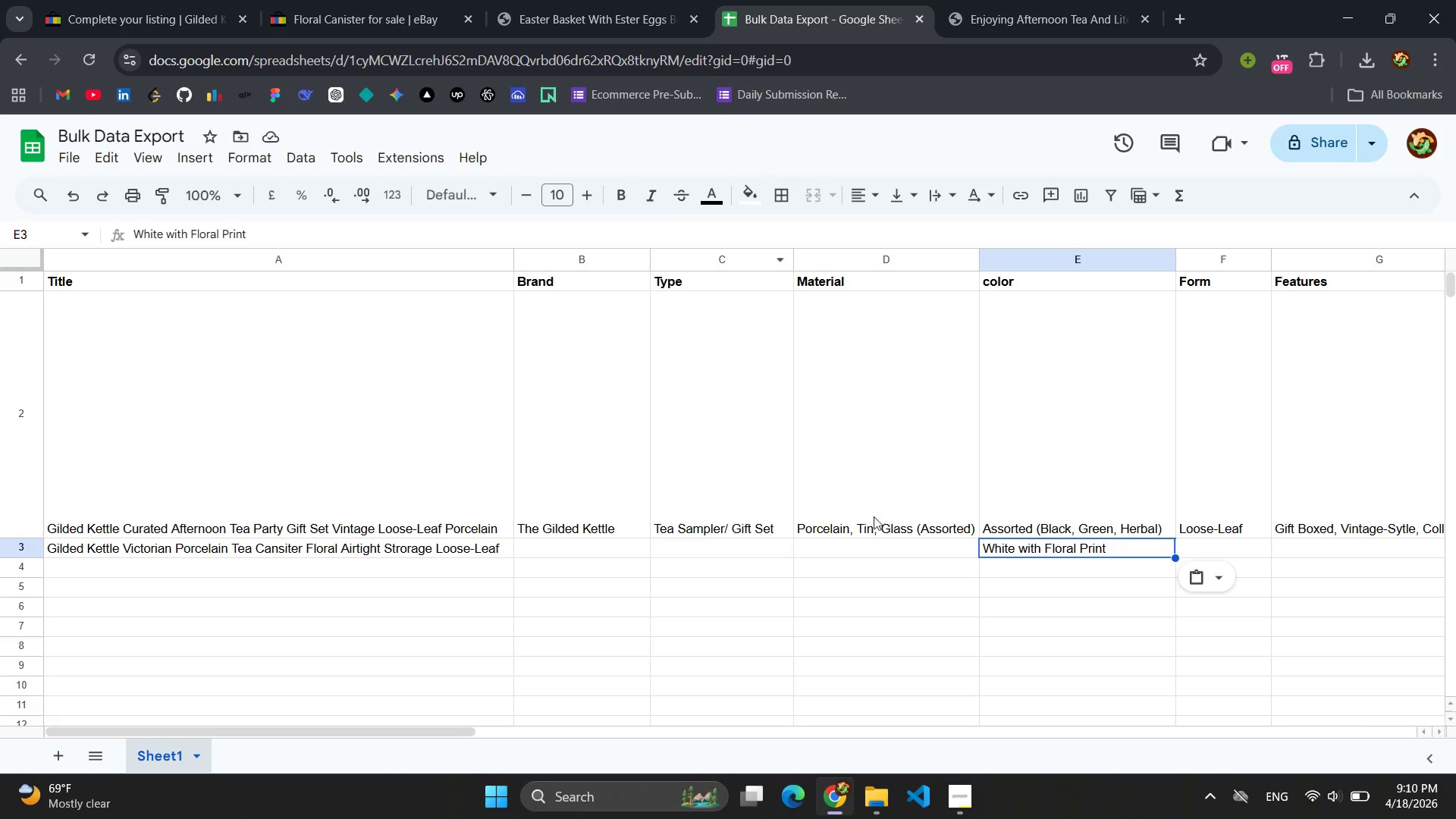 
left_click([858, 550])
 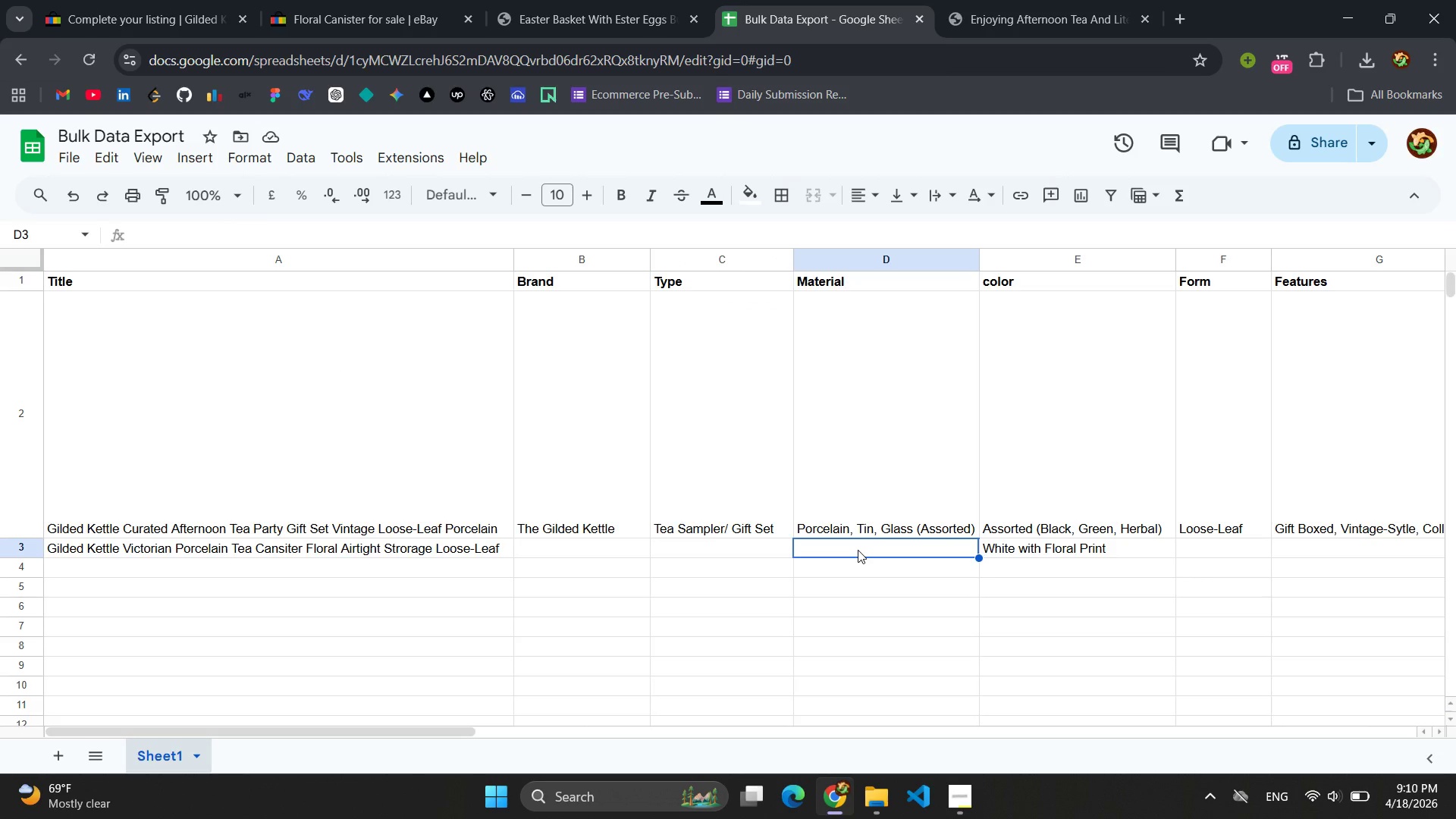 
key(Control+V)
 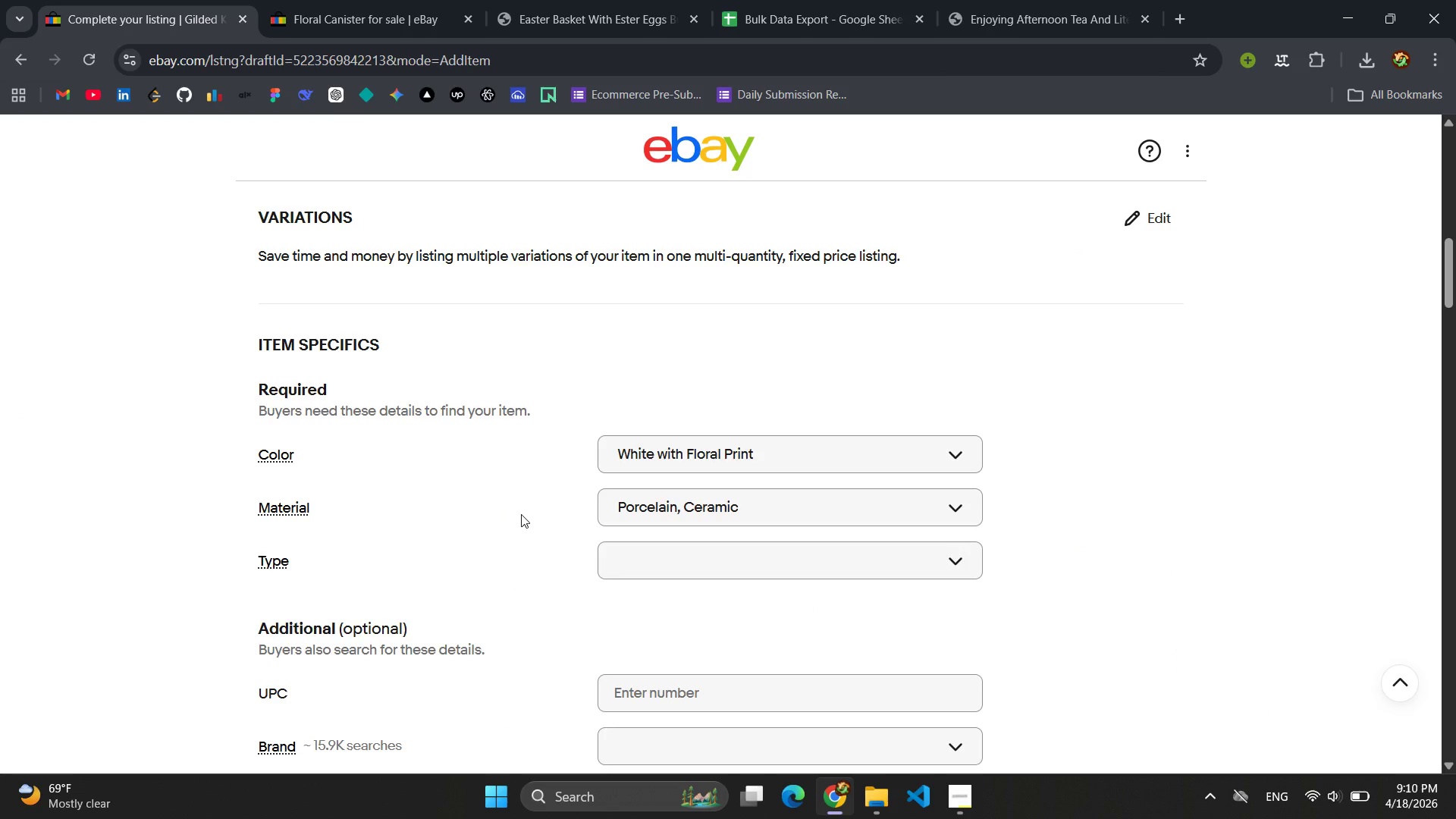 
left_click([664, 559])
 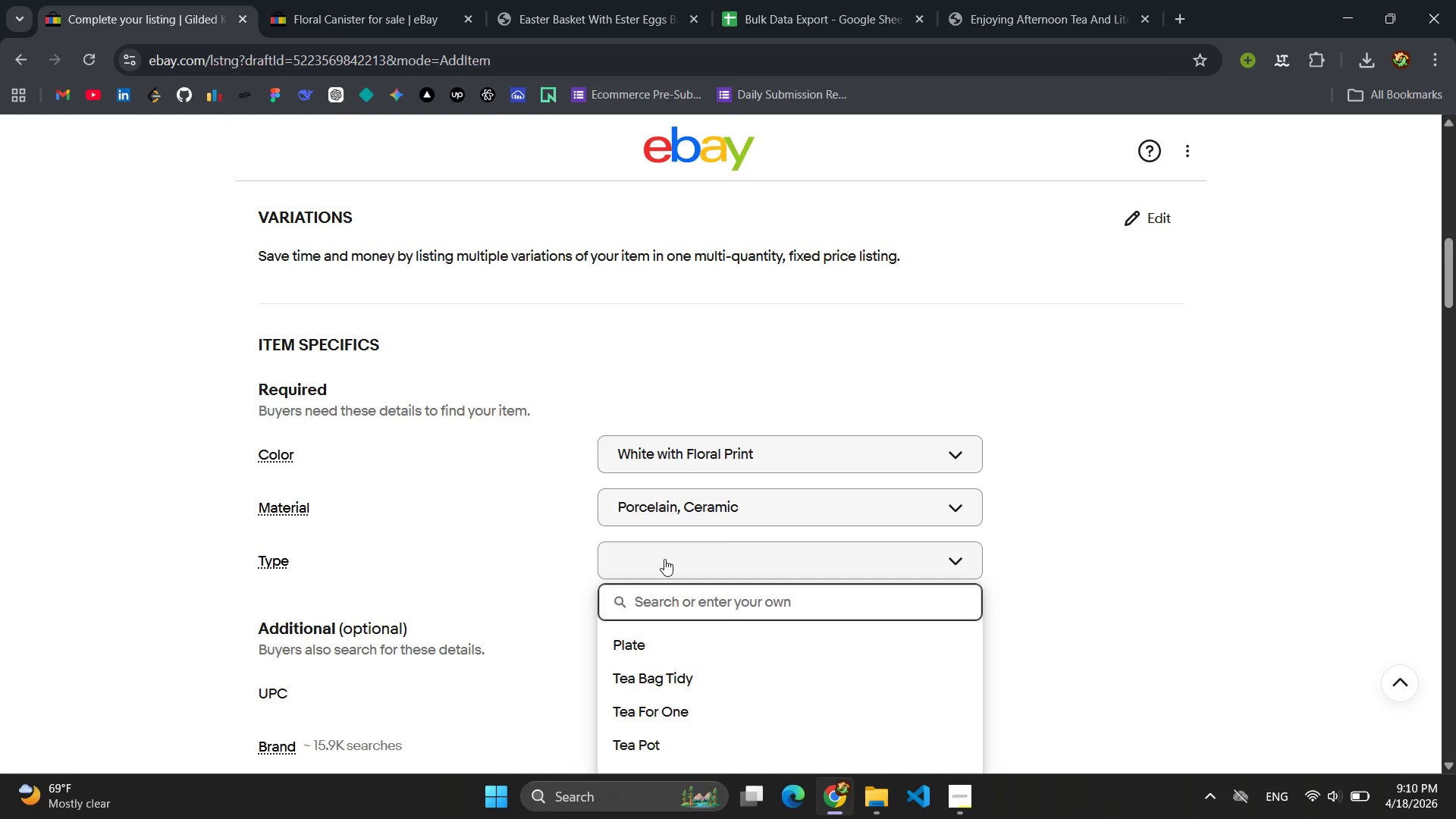 
hold_key(key=ShiftLeft, duration=0.39)
 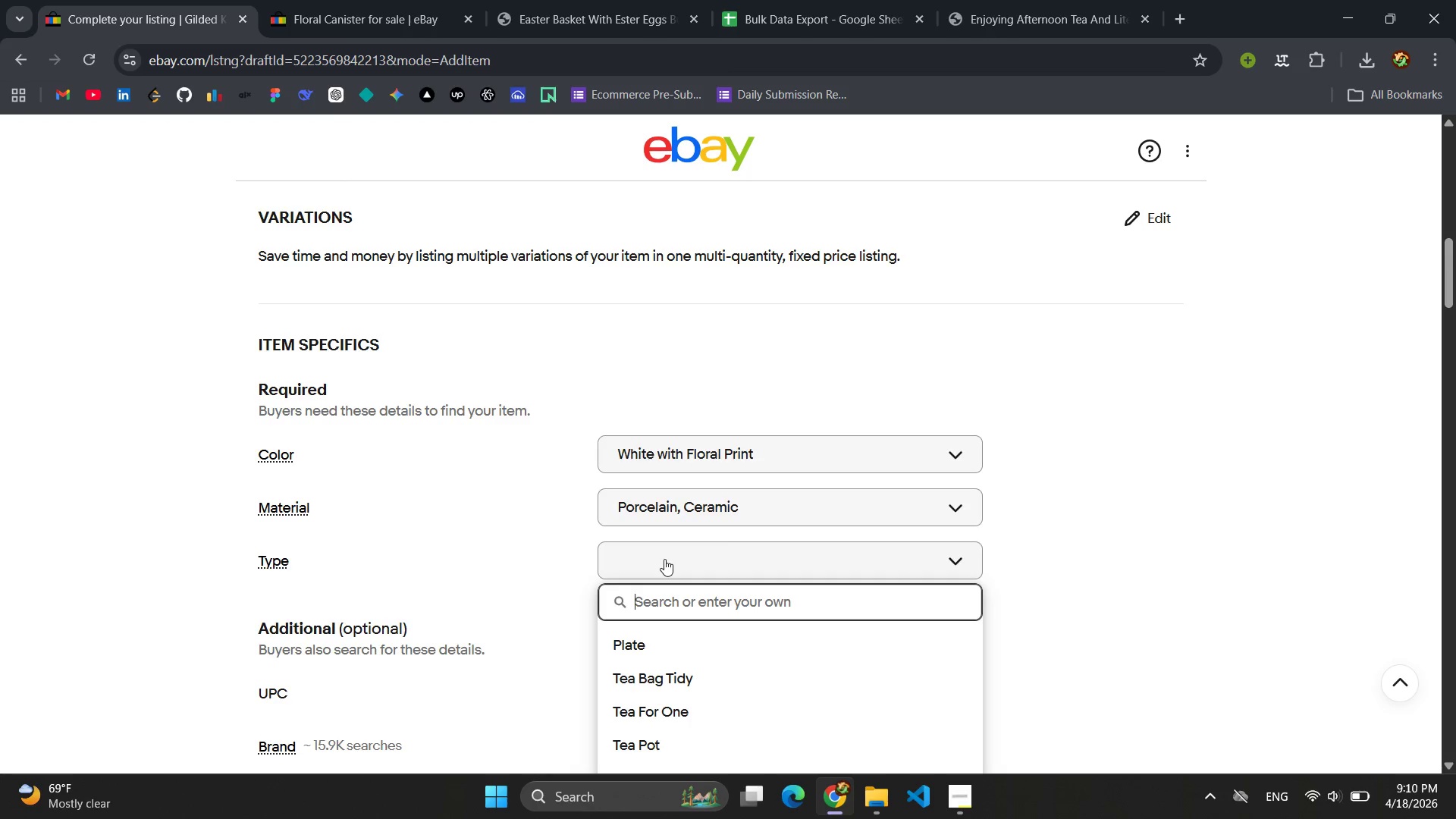 
type(Tea Canister / Tea Storage)
 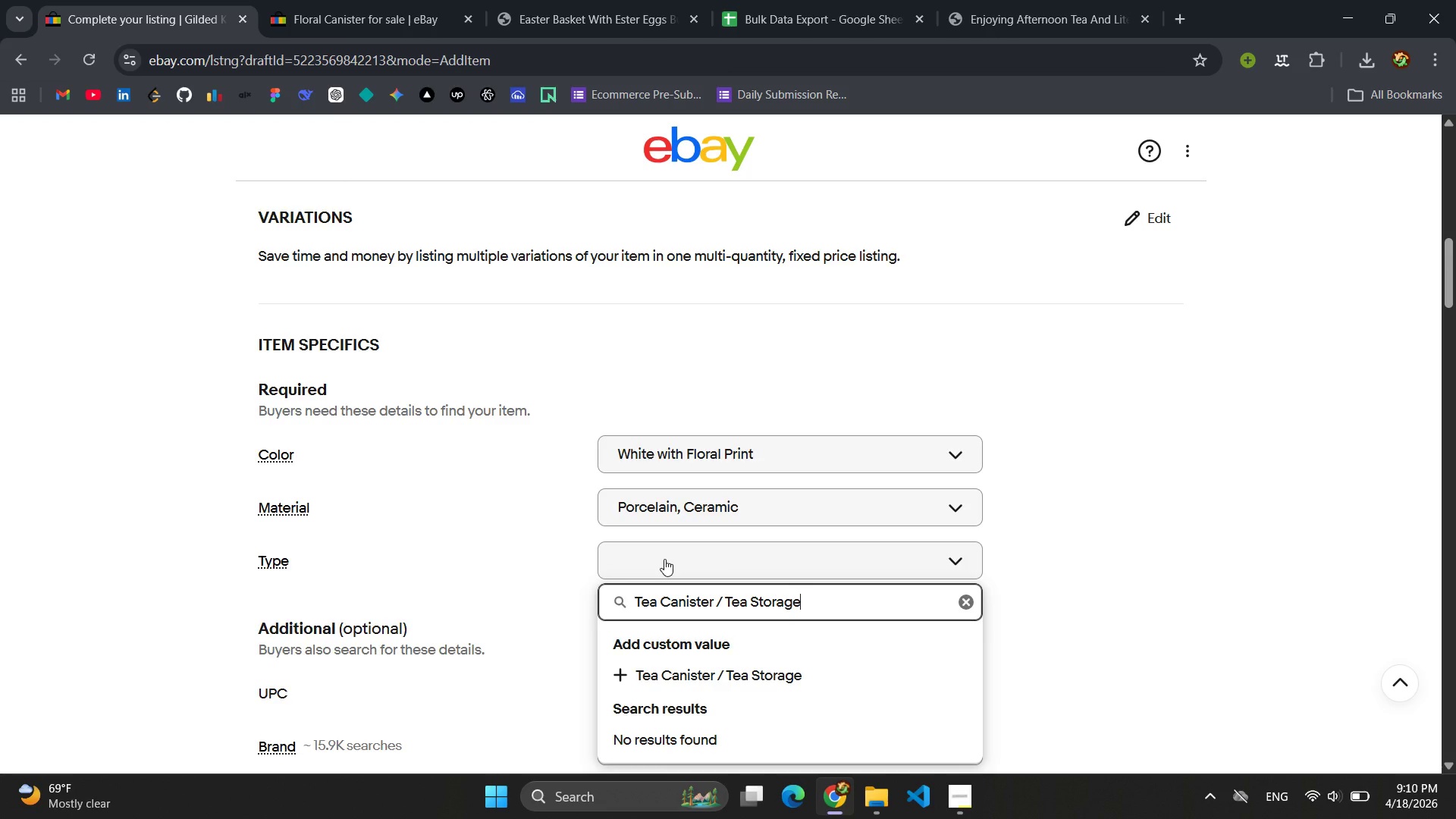 
key(Control+A)
 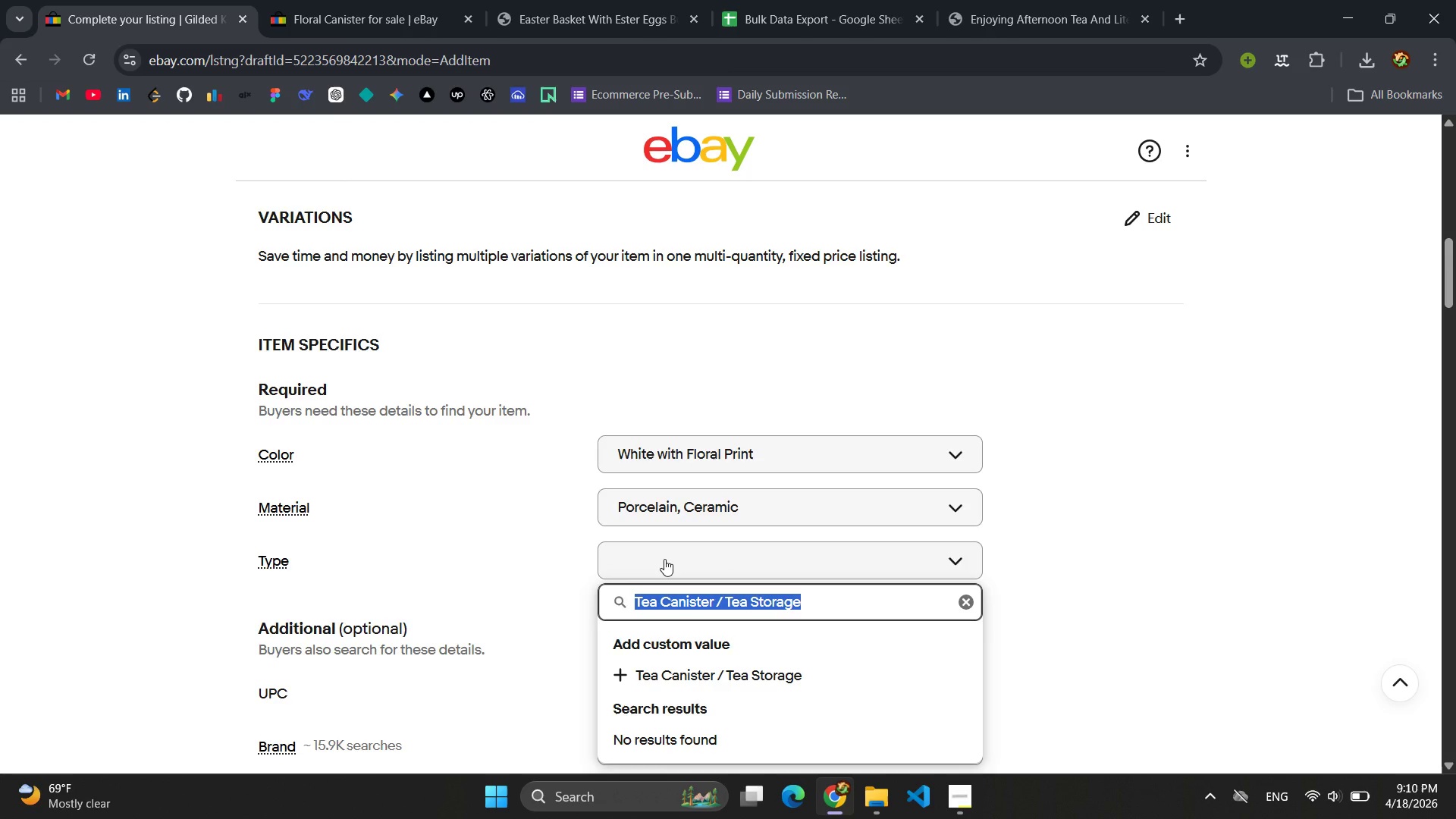 
key(Control+C)
 